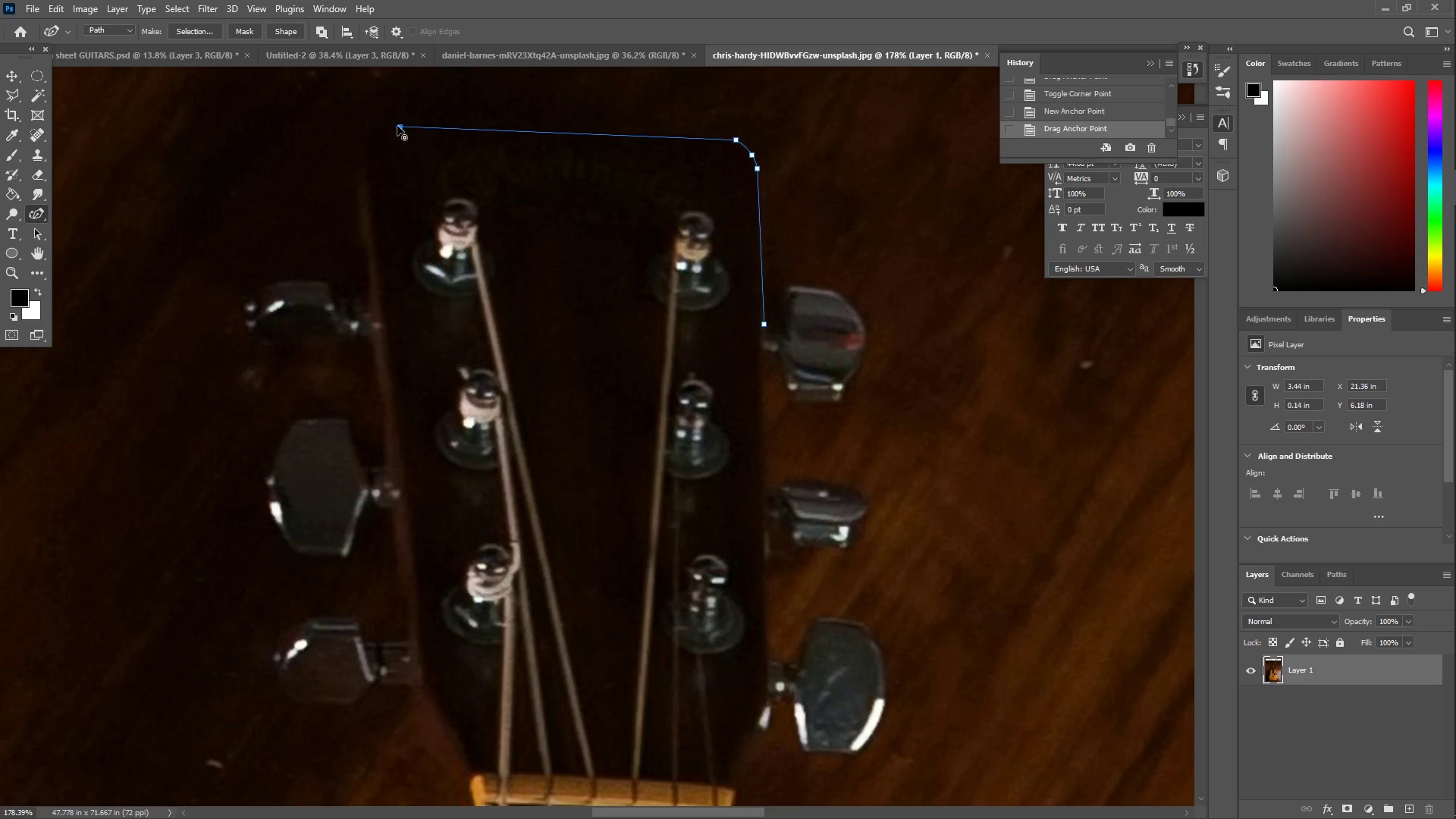 
left_click_drag(start_coordinate=[369, 159], to_coordinate=[364, 166])
 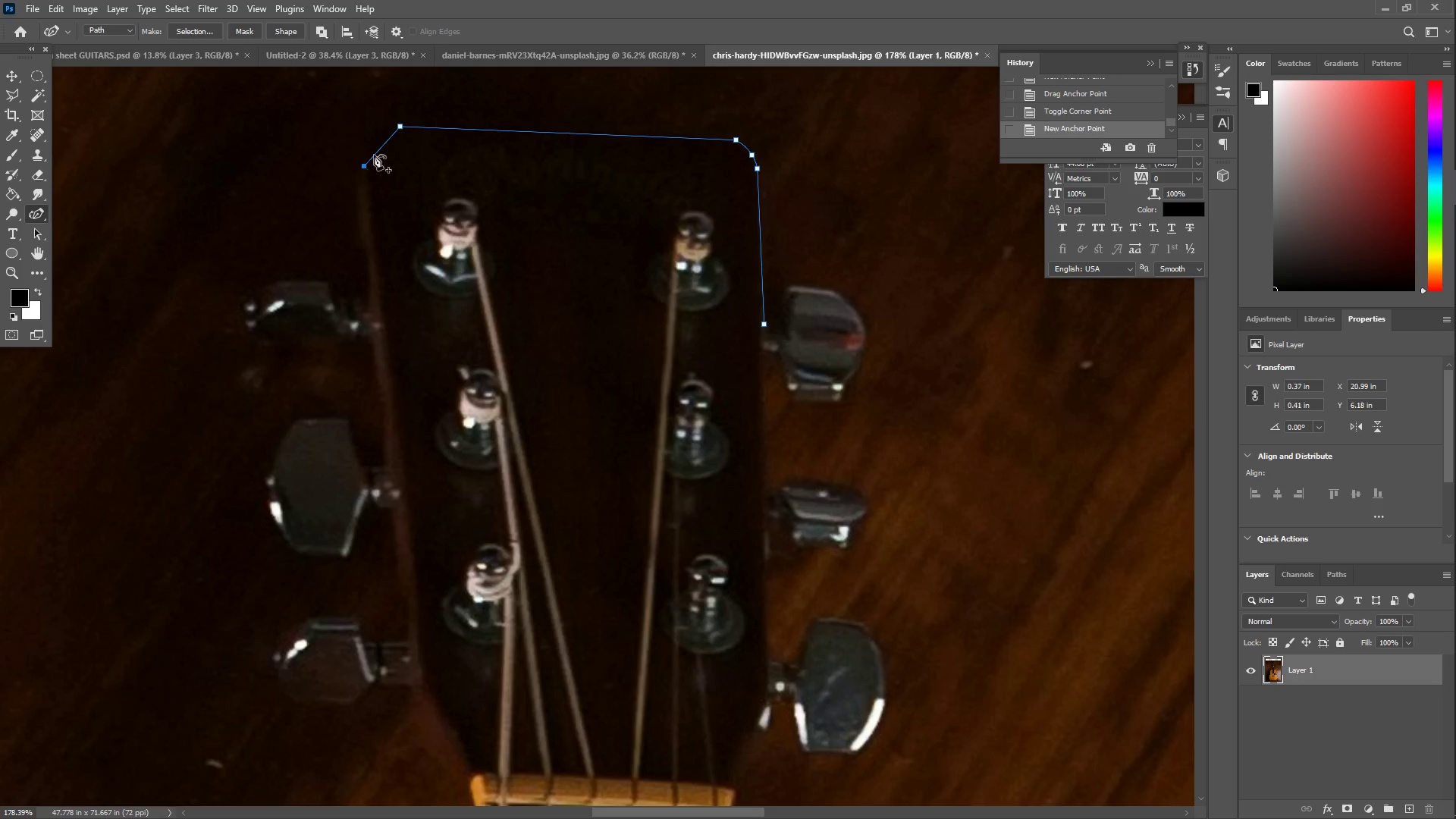 
left_click_drag(start_coordinate=[380, 146], to_coordinate=[373, 134])
 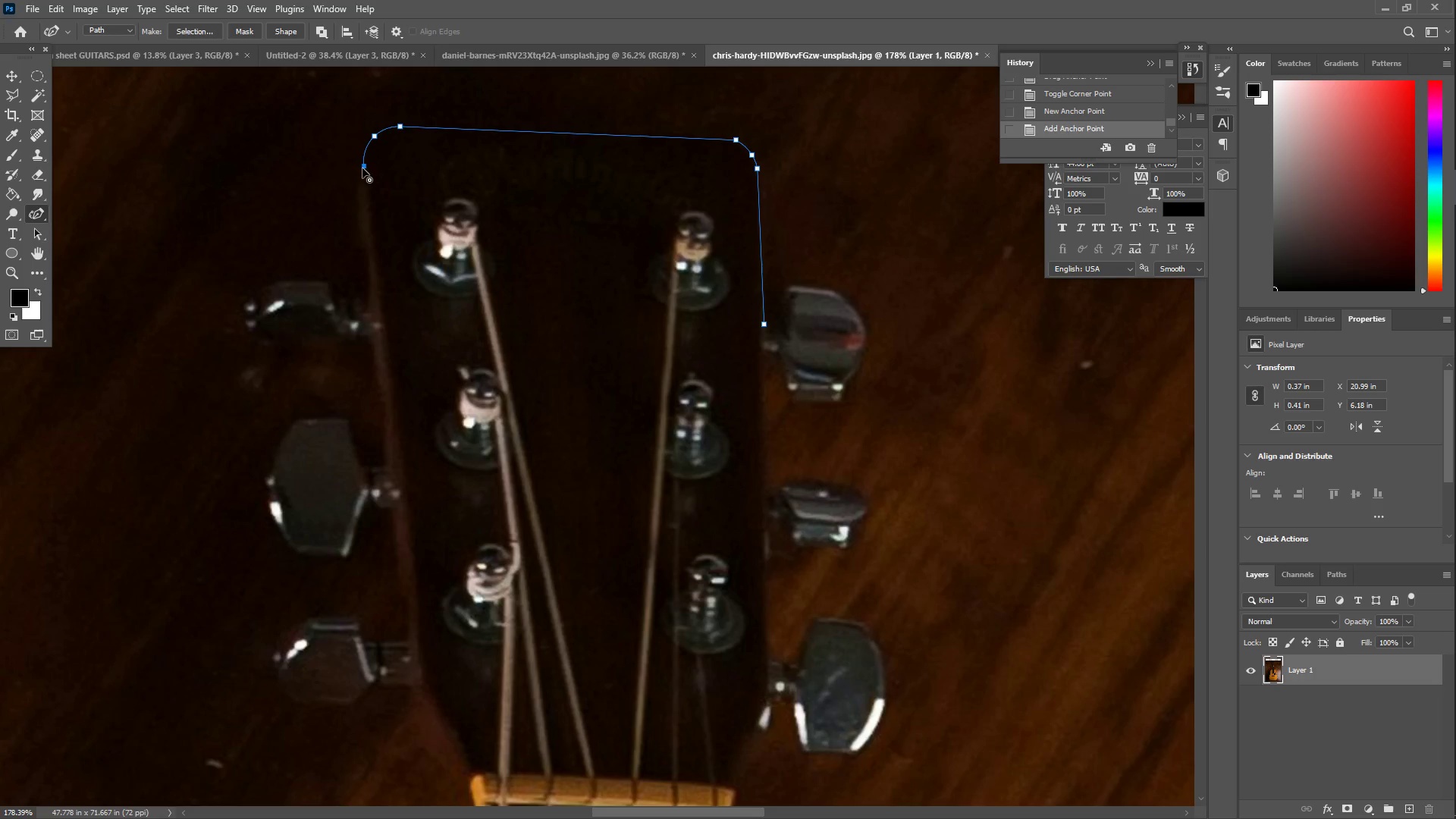 
double_click([362, 168])
 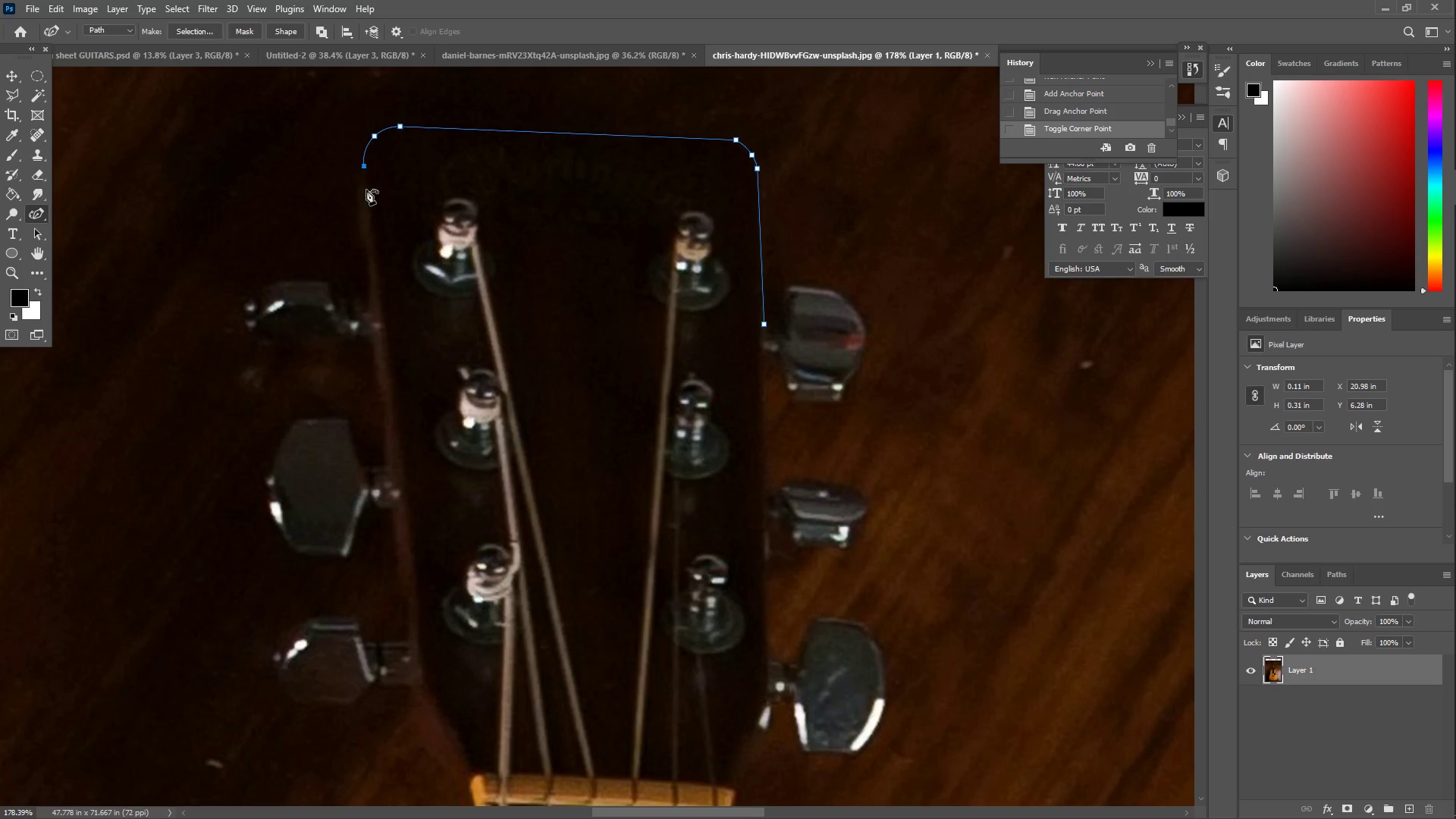 
left_click_drag(start_coordinate=[395, 354], to_coordinate=[371, 306])
 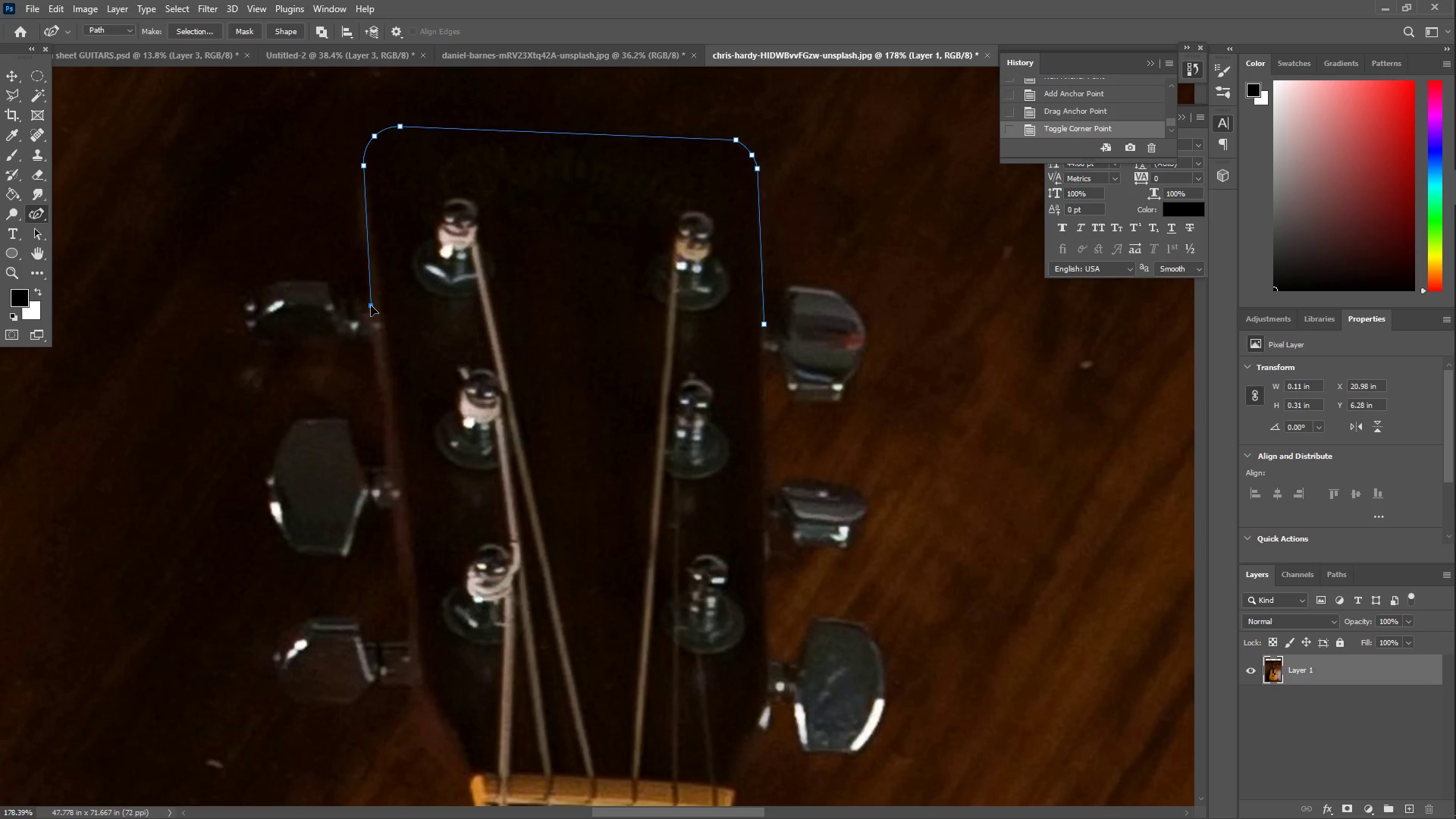 
left_click([371, 306])
 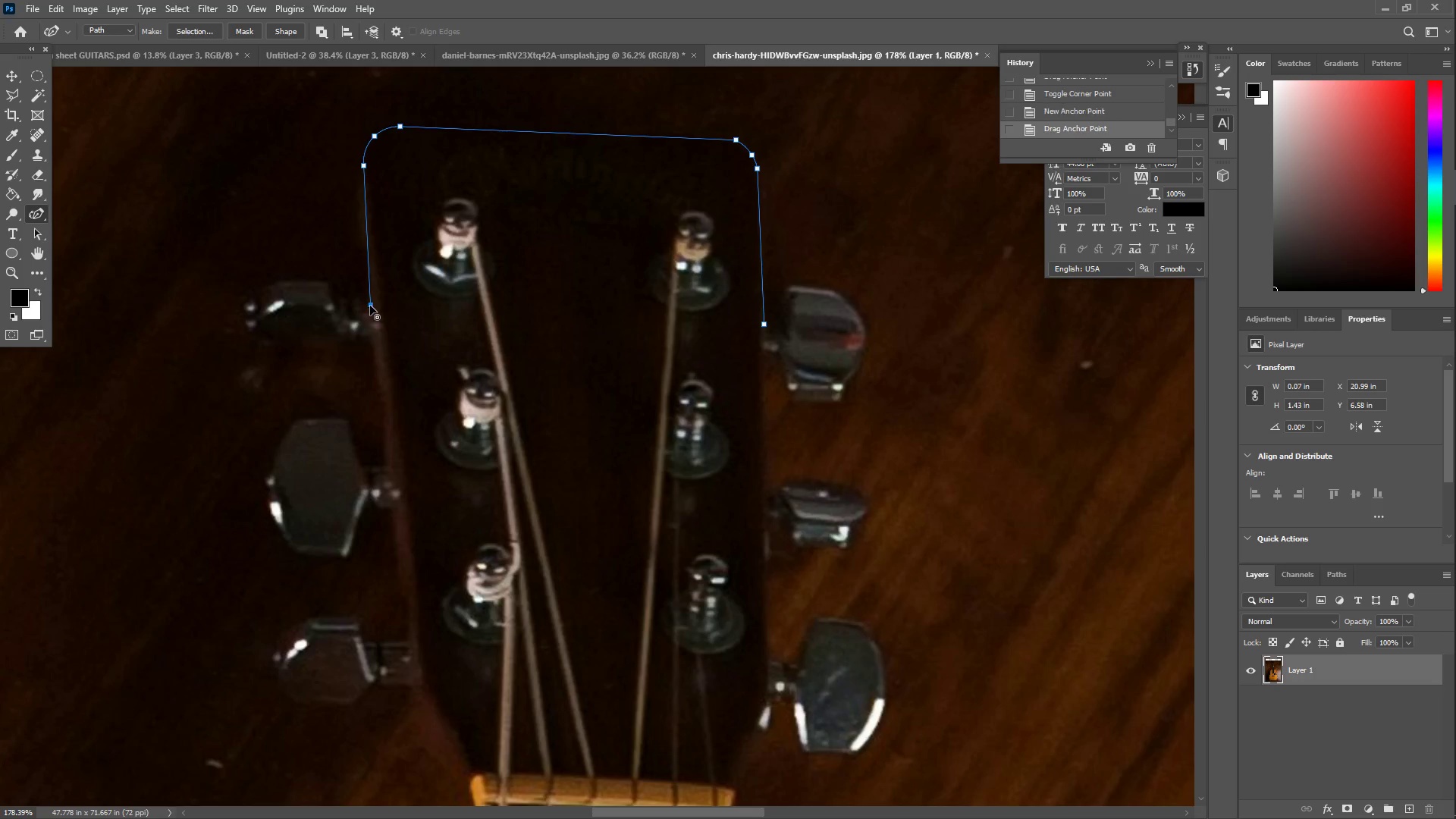 
left_click_drag(start_coordinate=[353, 299], to_coordinate=[342, 305])
 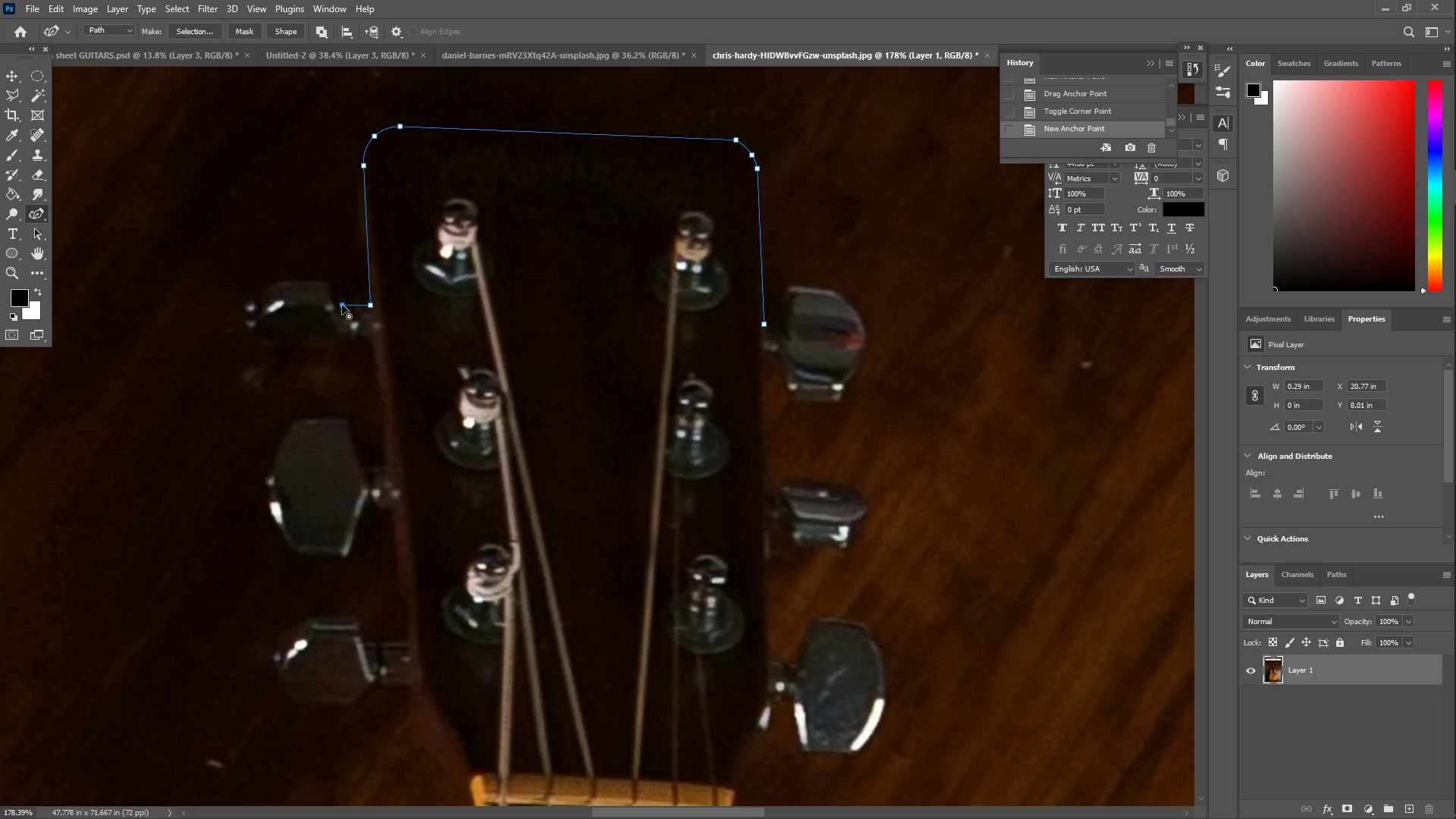 
left_click_drag(start_coordinate=[344, 305], to_coordinate=[348, 302])
 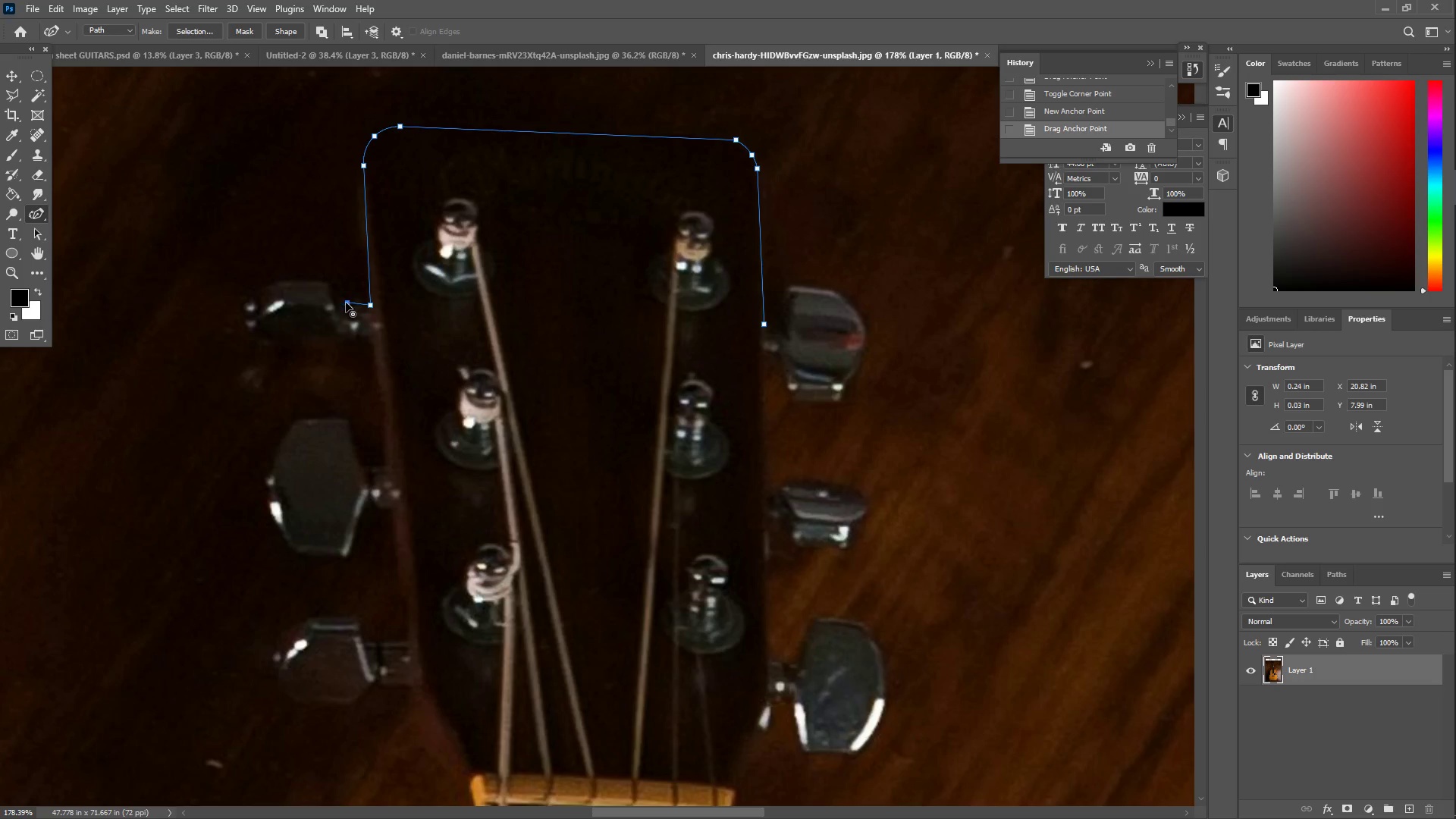 
type(zz)
 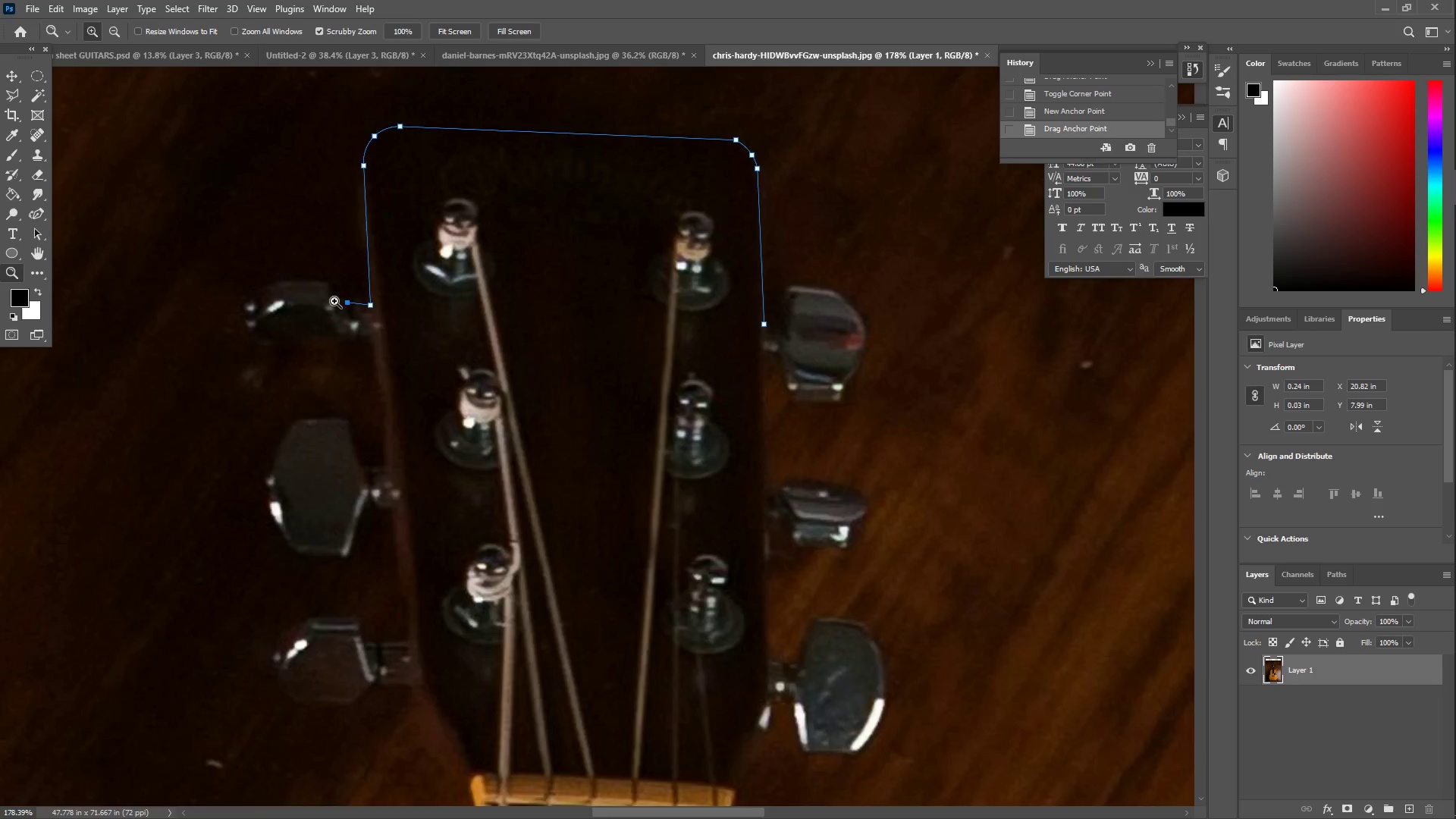 
left_click_drag(start_coordinate=[334, 300], to_coordinate=[409, 273])
 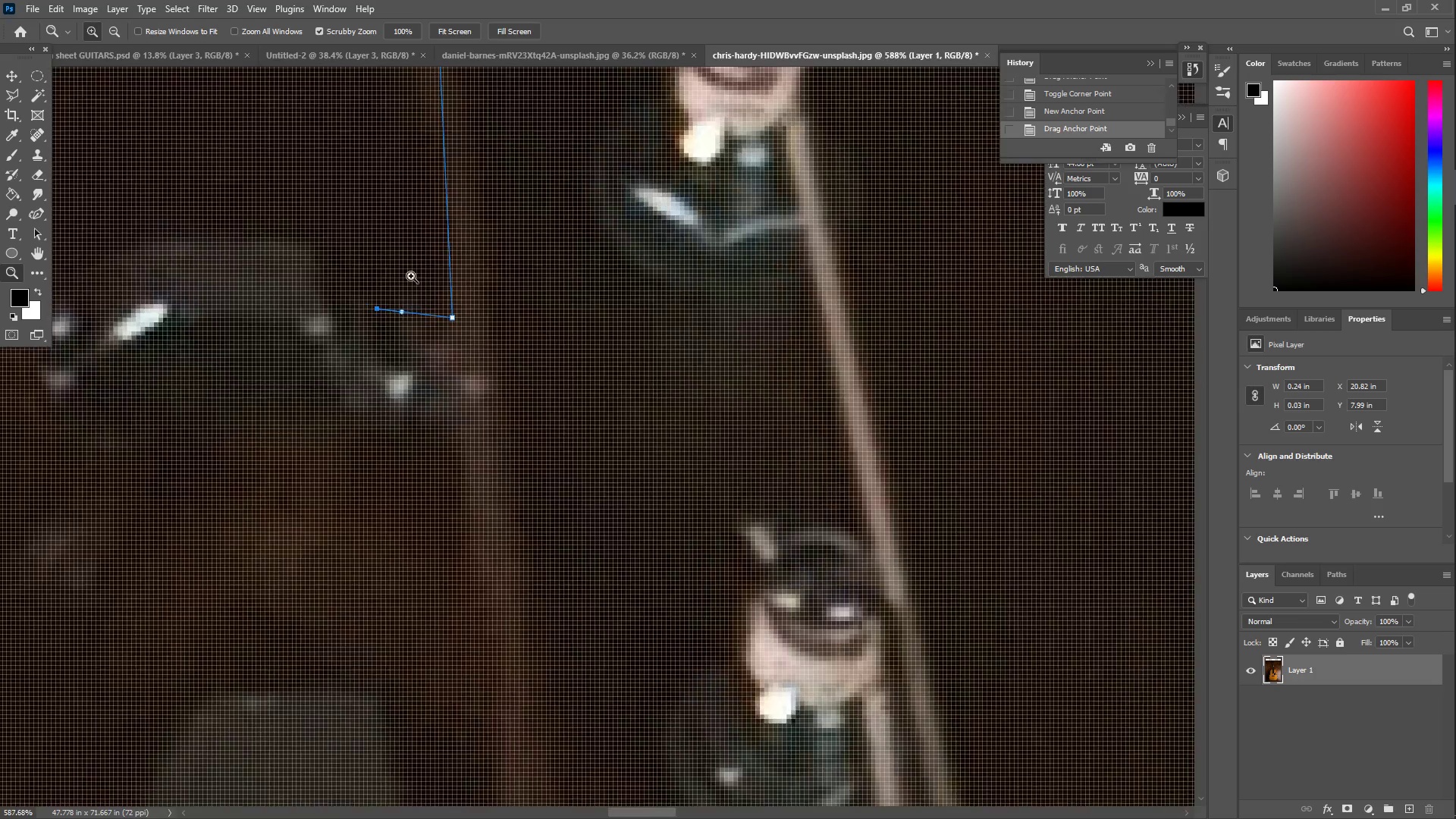 
hold_key(key=Space, duration=0.55)
 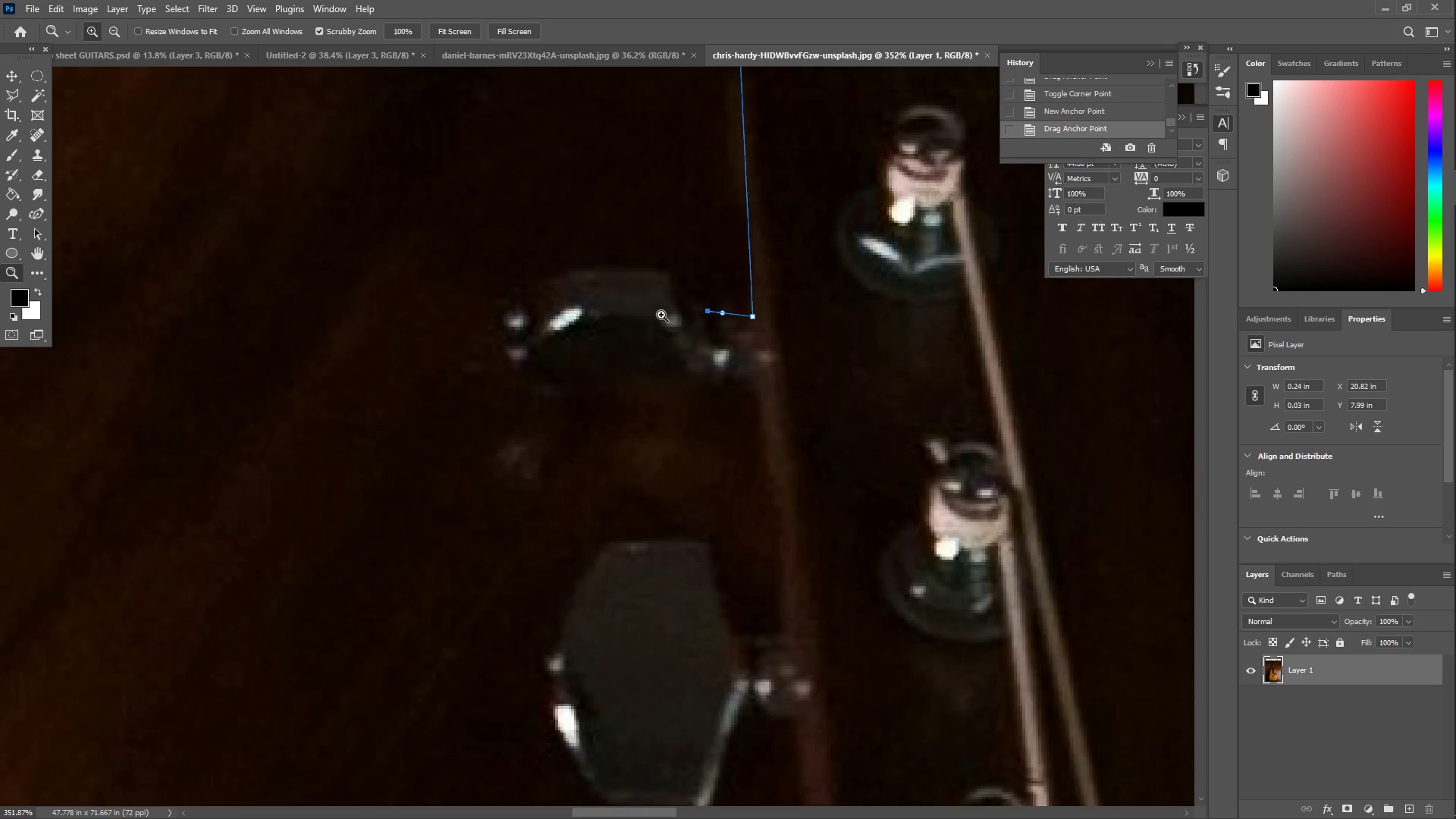 
left_click_drag(start_coordinate=[399, 286], to_coordinate=[733, 292])
 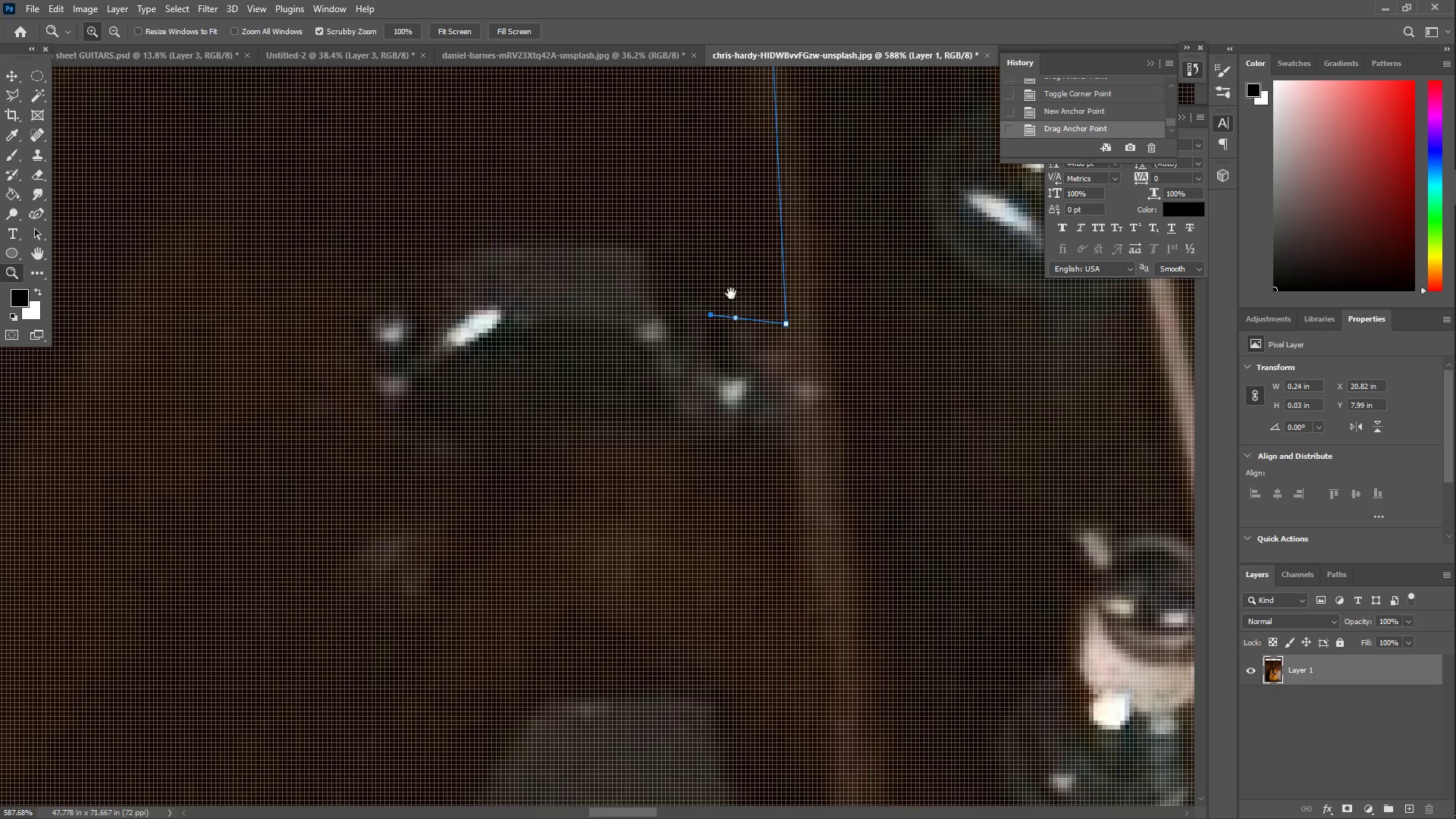 
key(Z)
 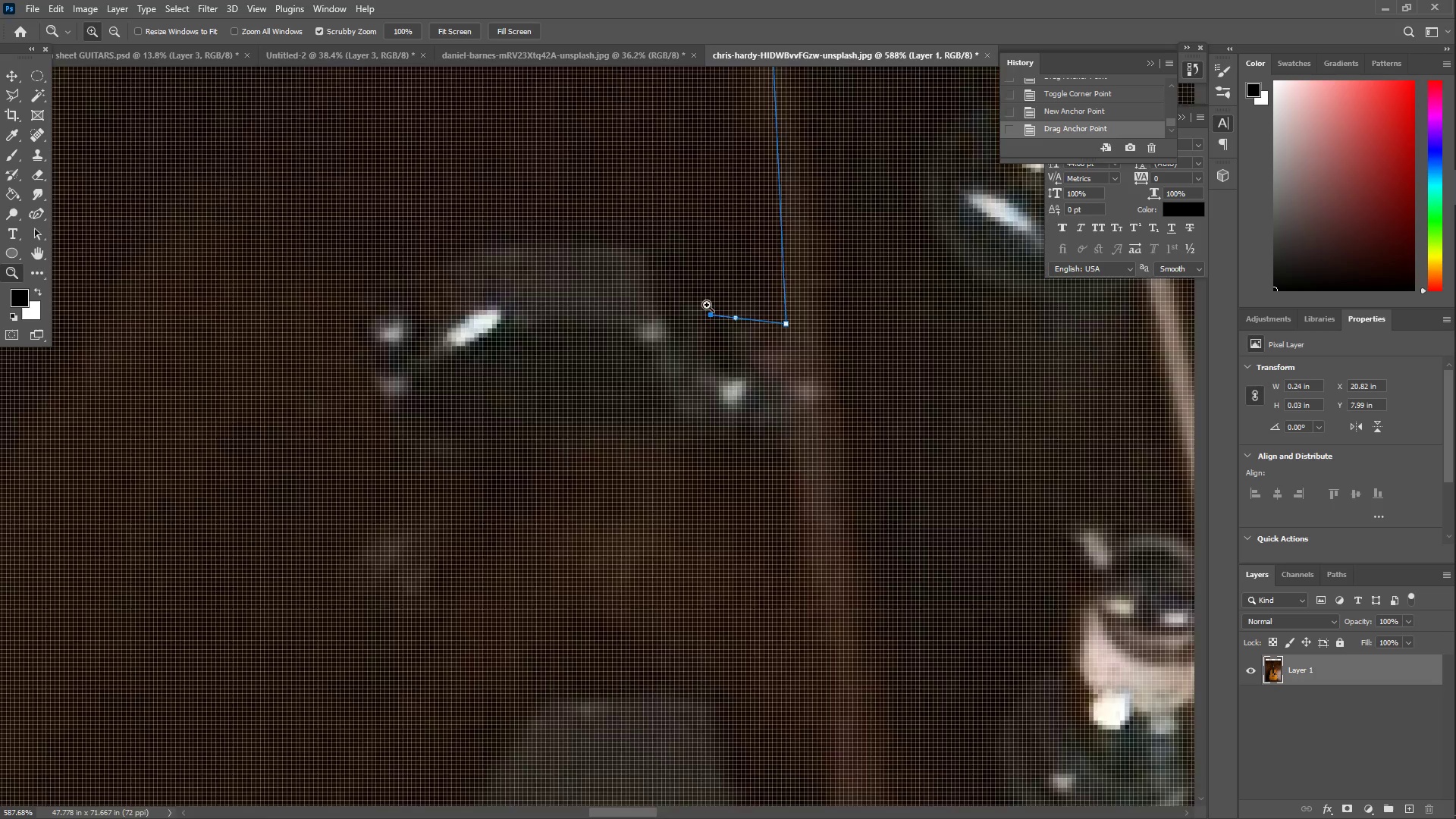 
left_click_drag(start_coordinate=[703, 306], to_coordinate=[666, 315])
 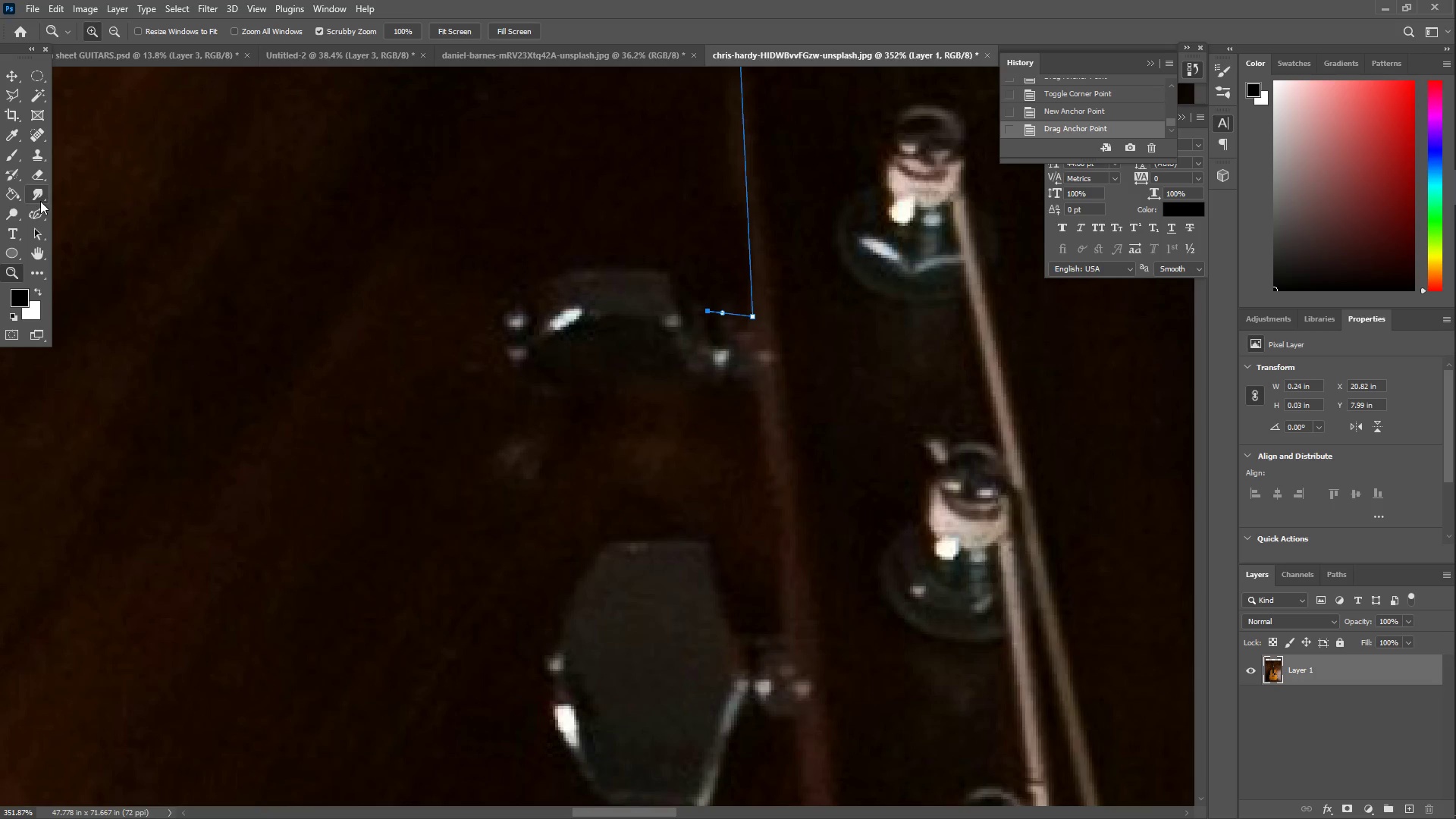 
left_click([38, 214])
 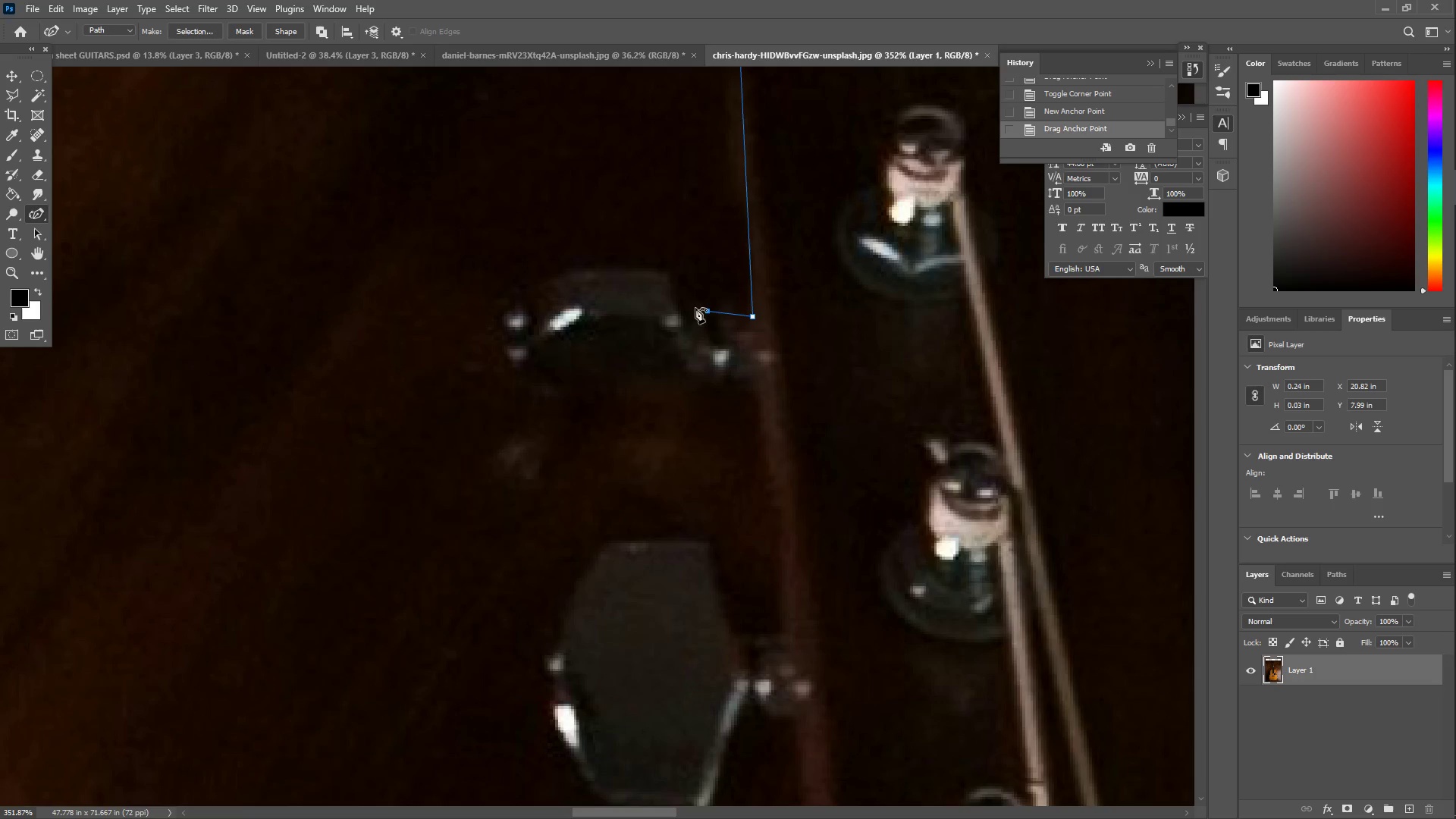 
left_click_drag(start_coordinate=[680, 276], to_coordinate=[673, 273])
 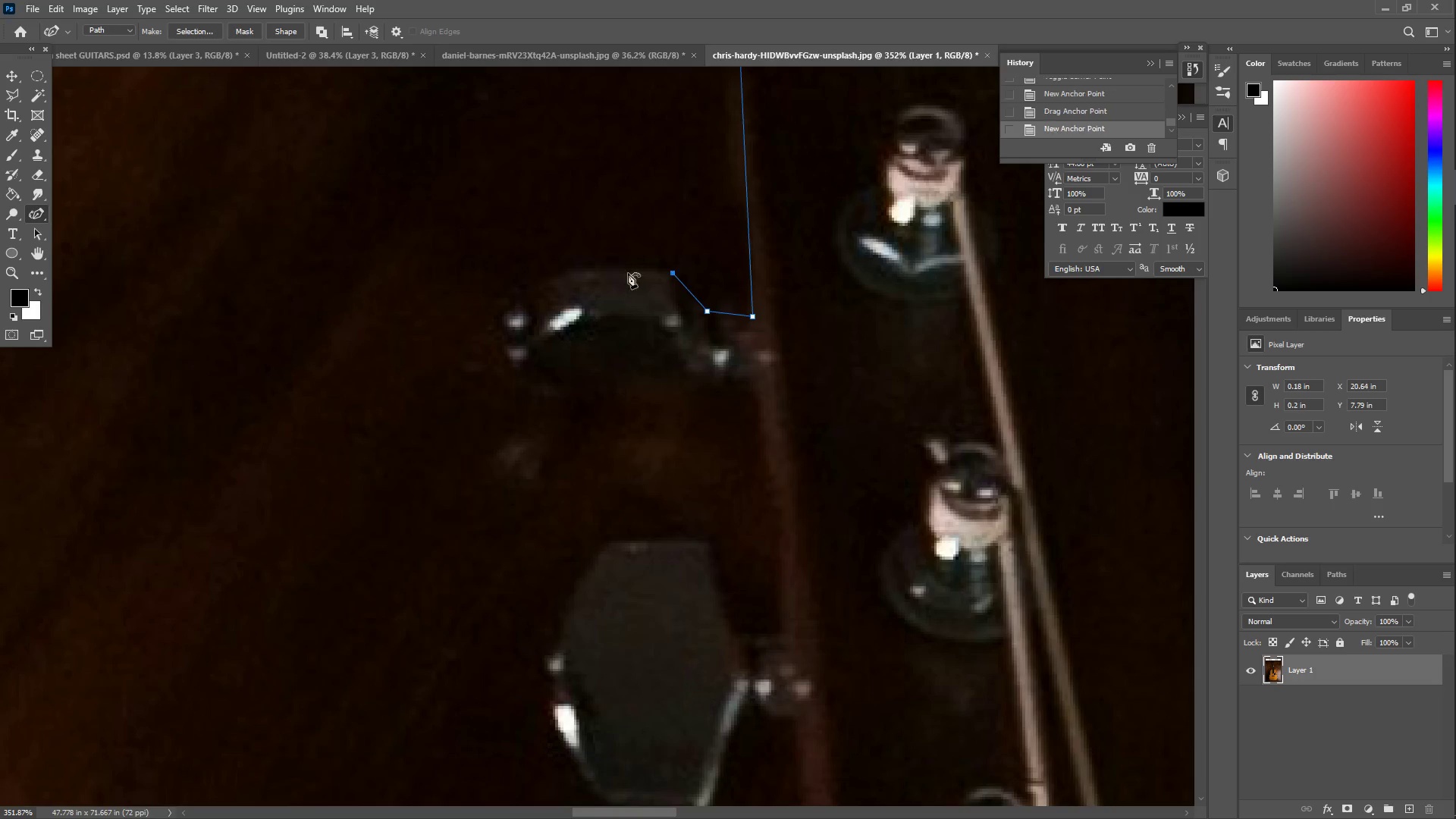 
left_click_drag(start_coordinate=[600, 272], to_coordinate=[586, 275])
 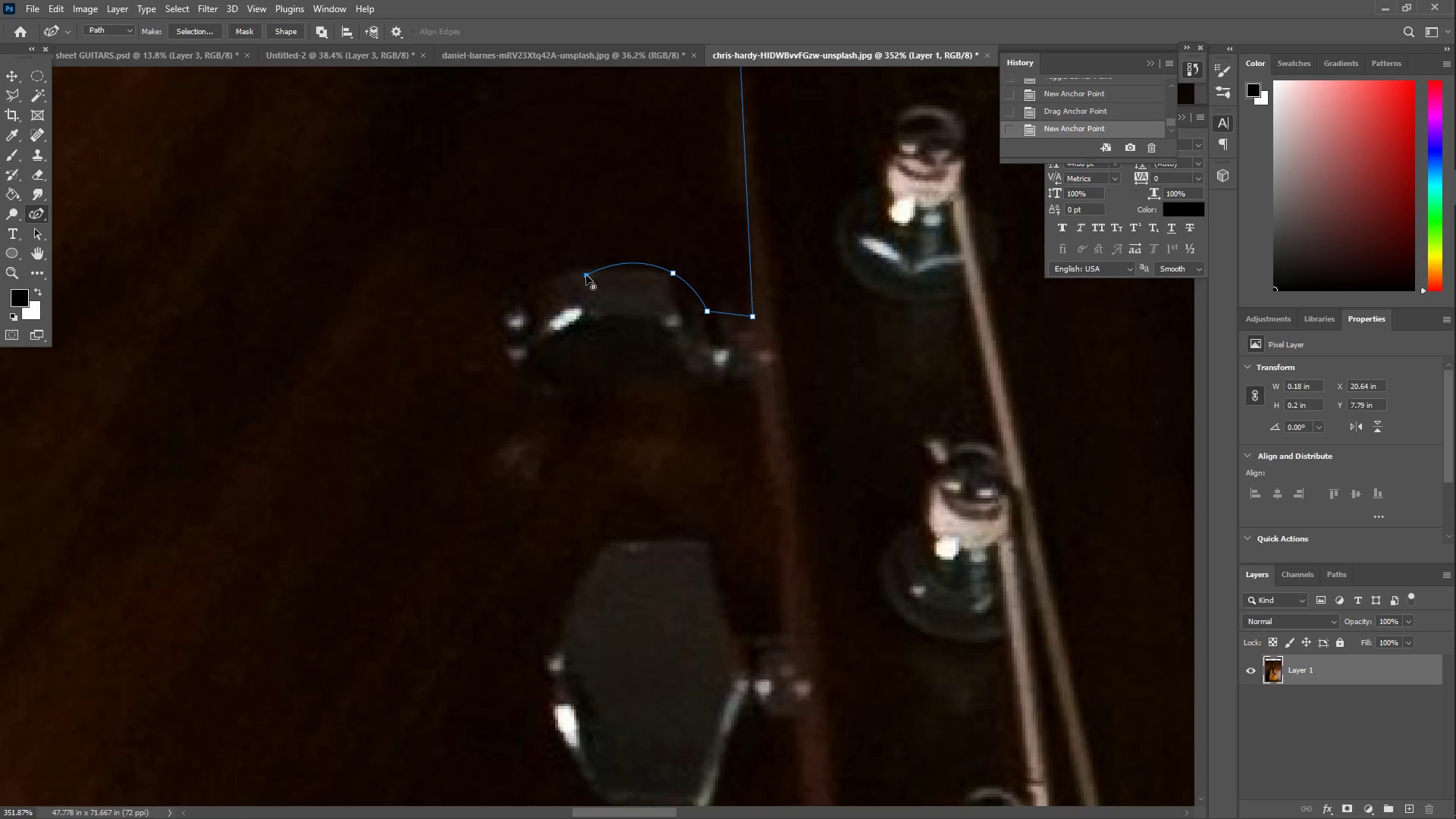 
key(Control+Z)
 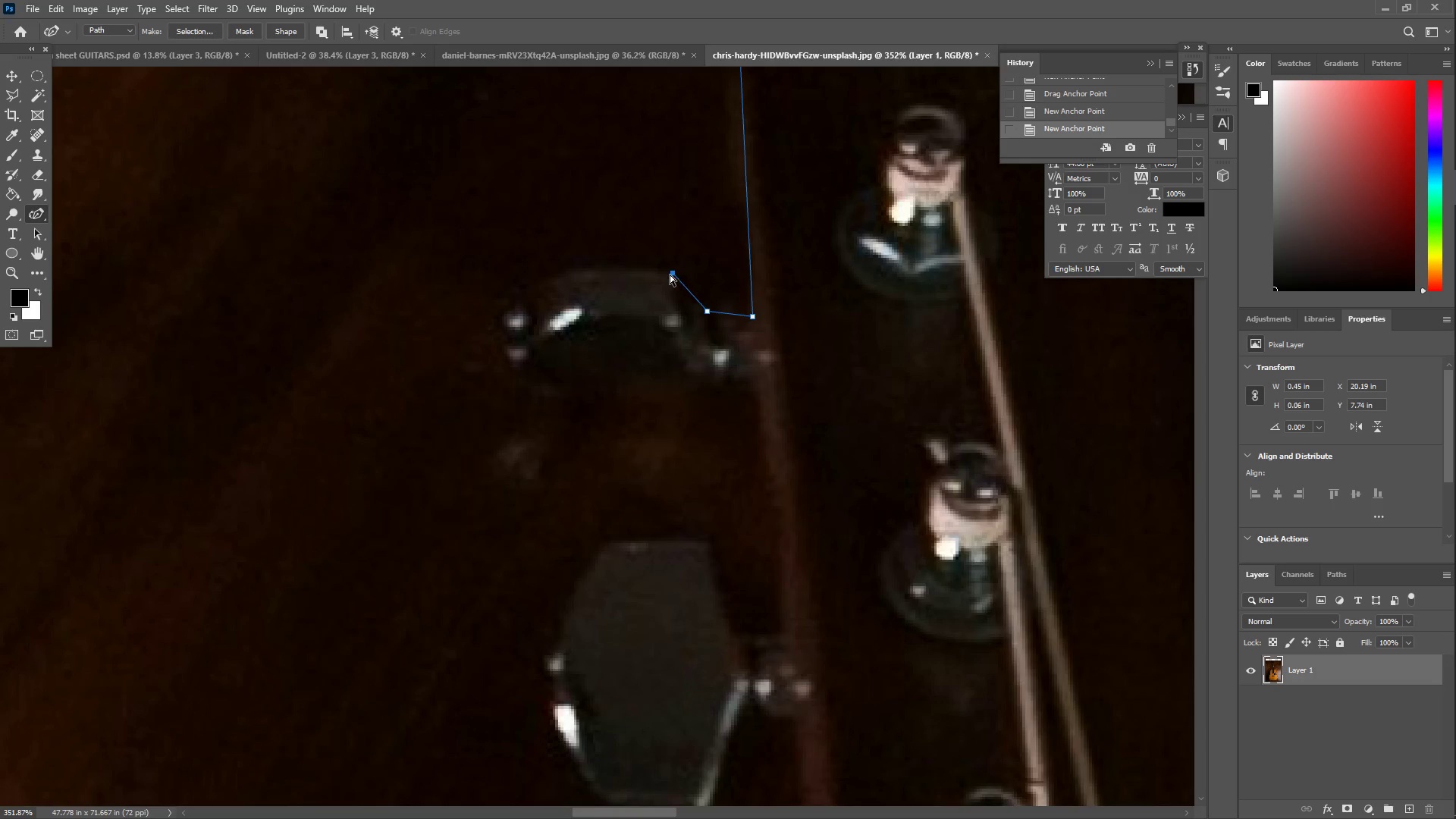 
key(Control+Z)
 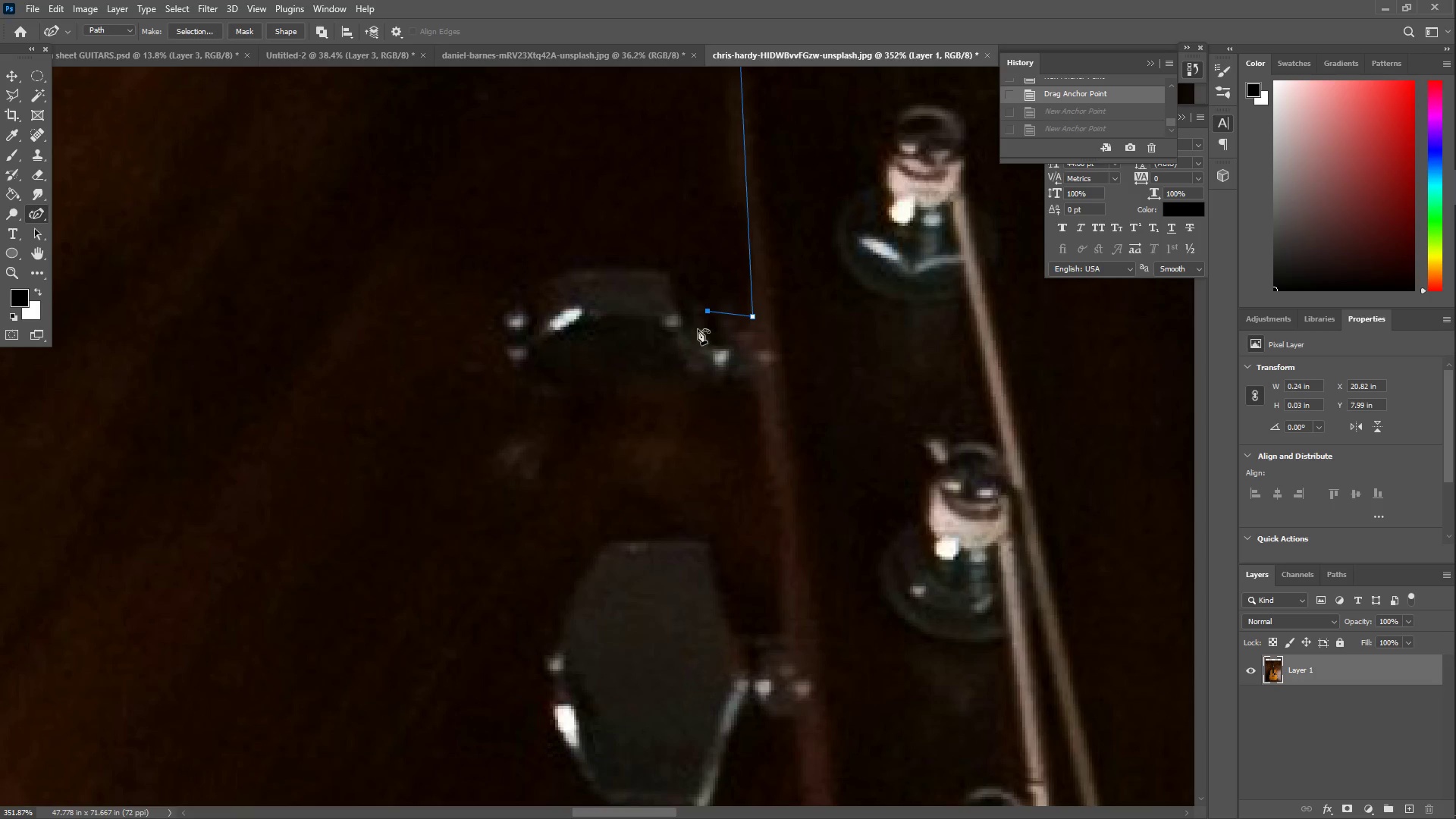 
left_click_drag(start_coordinate=[682, 290], to_coordinate=[679, 279])
 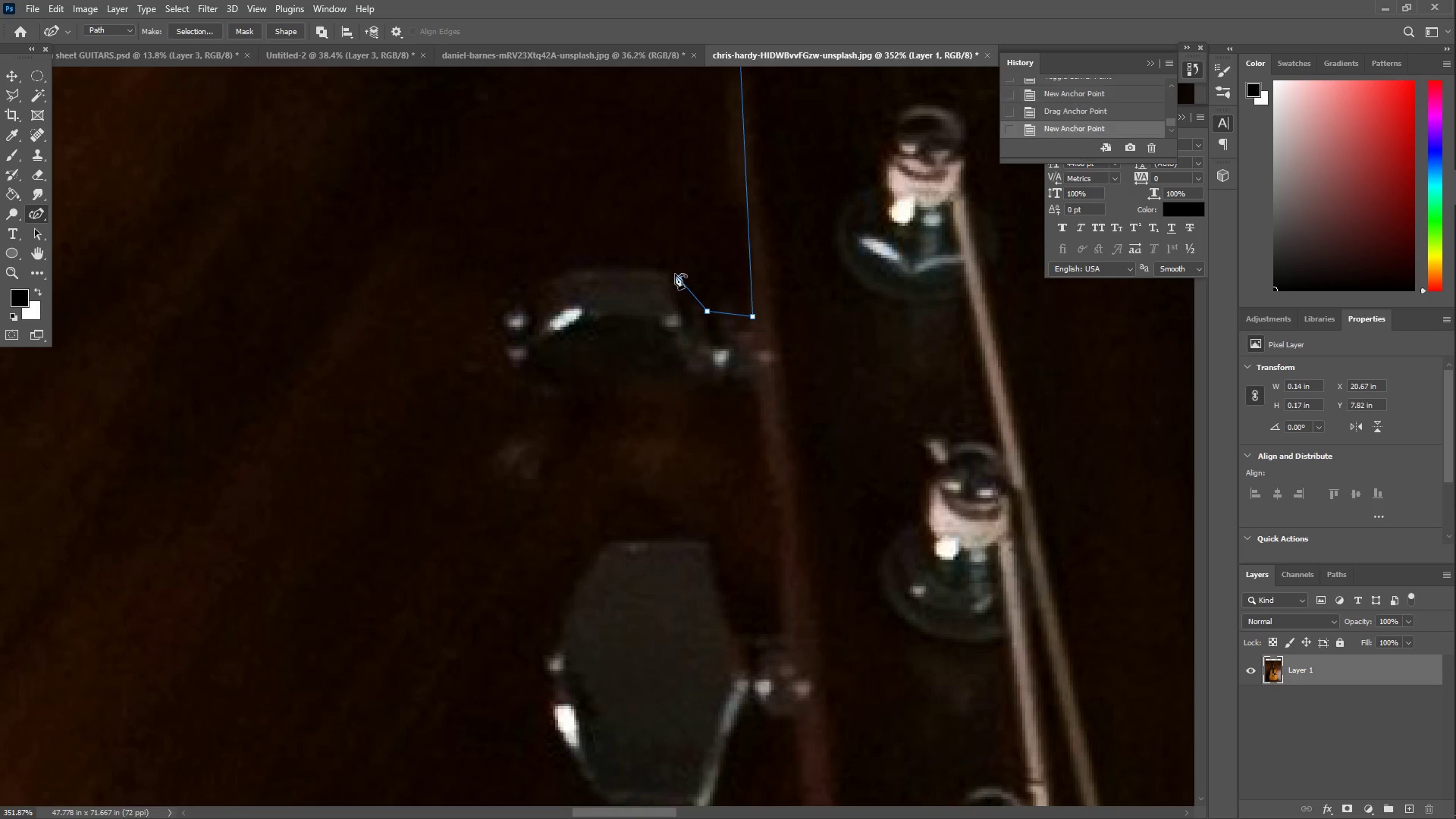 
left_click_drag(start_coordinate=[675, 274], to_coordinate=[670, 271])
 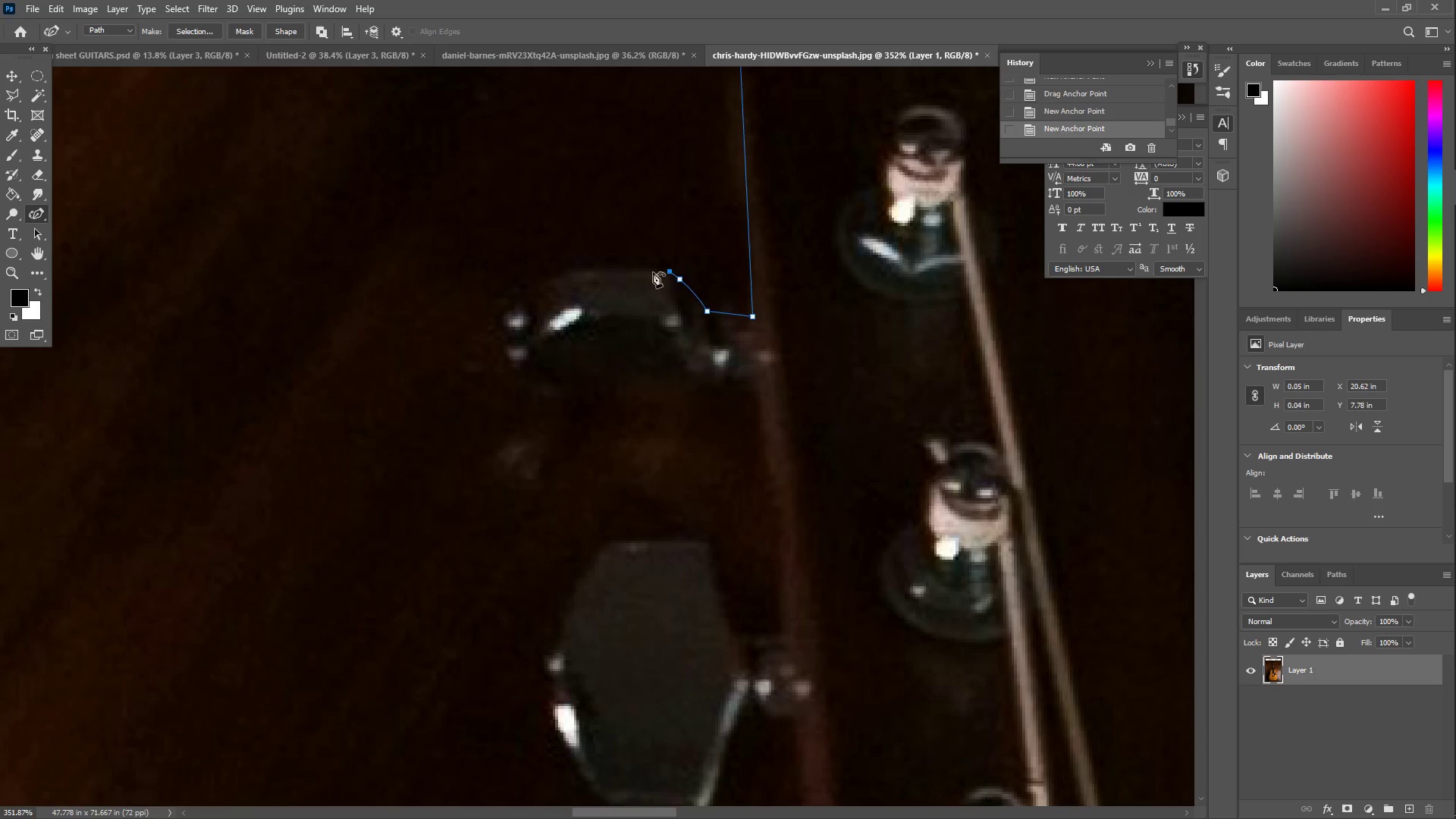 
left_click_drag(start_coordinate=[650, 273], to_coordinate=[534, 287])
 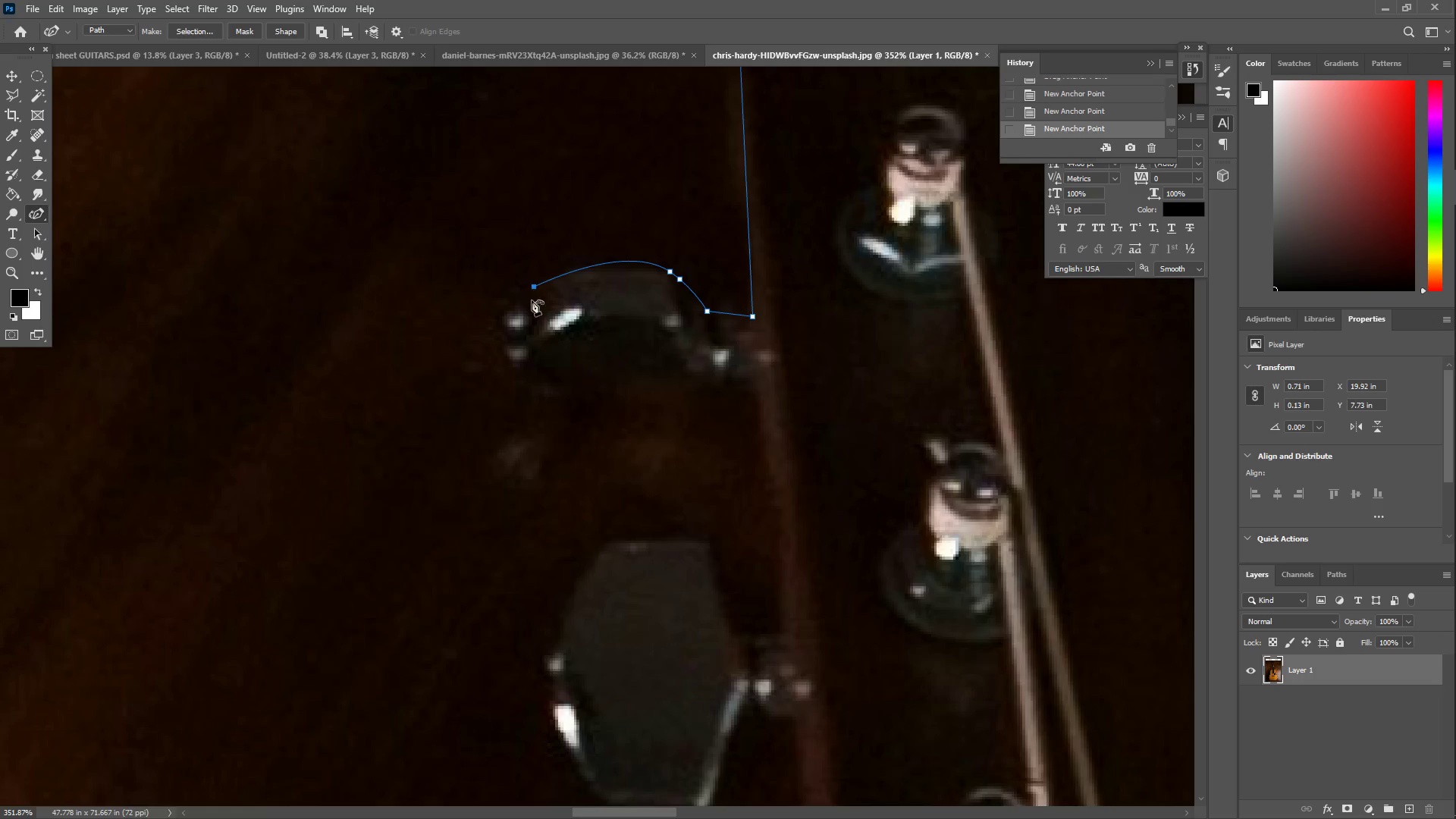 
left_click_drag(start_coordinate=[531, 307], to_coordinate=[507, 316])
 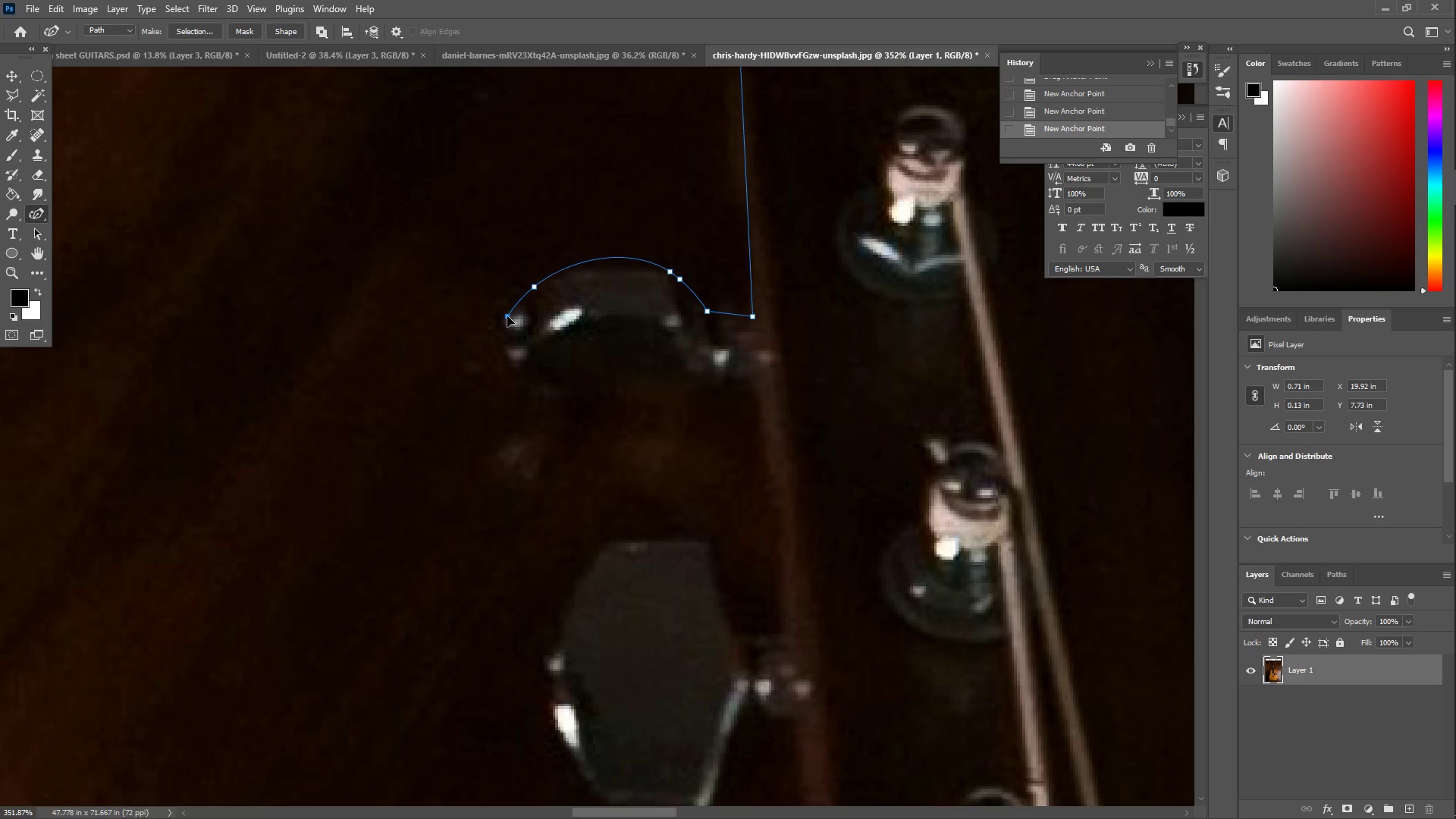 
key(Control+Z)
 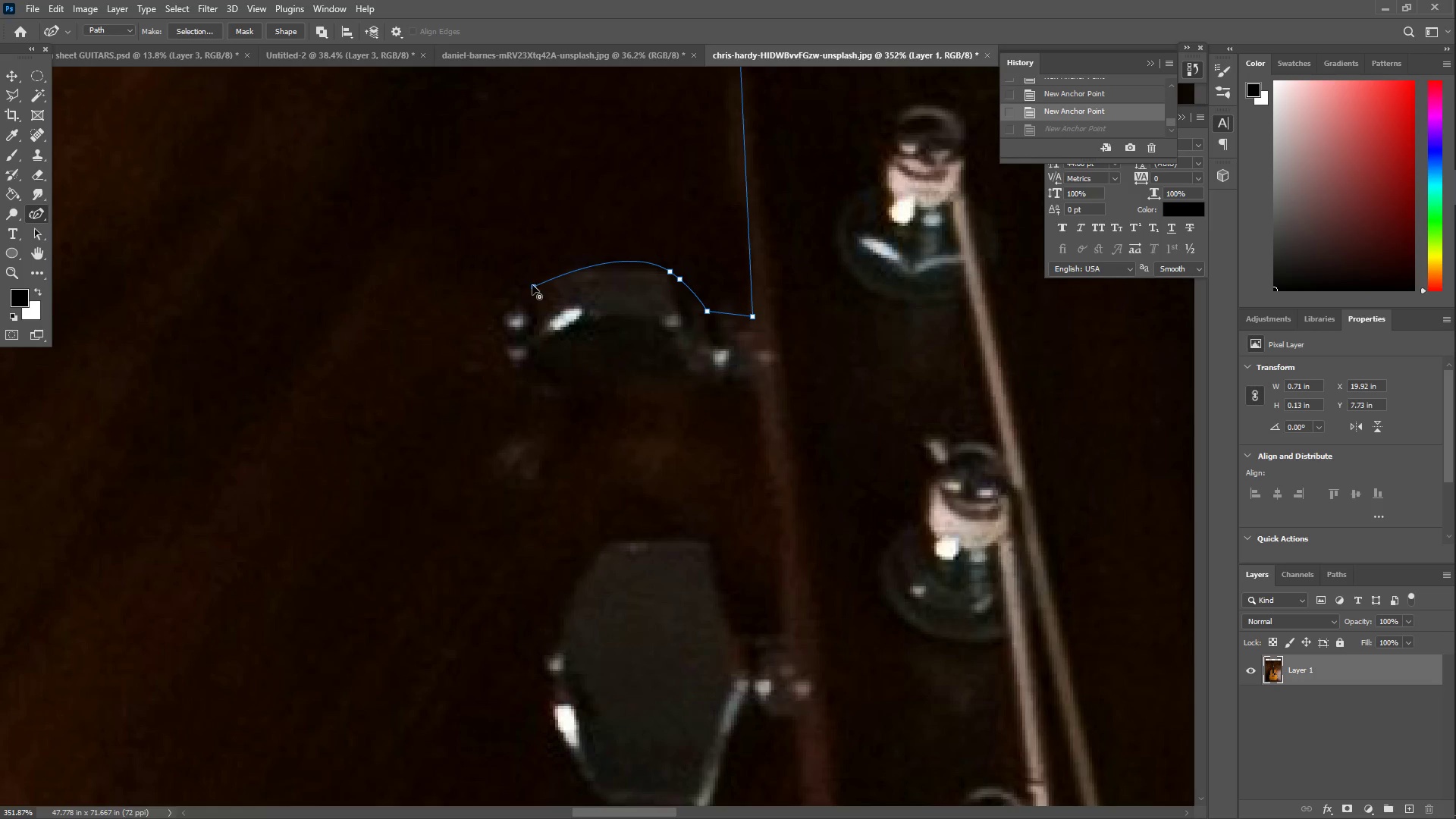 
double_click([532, 285])
 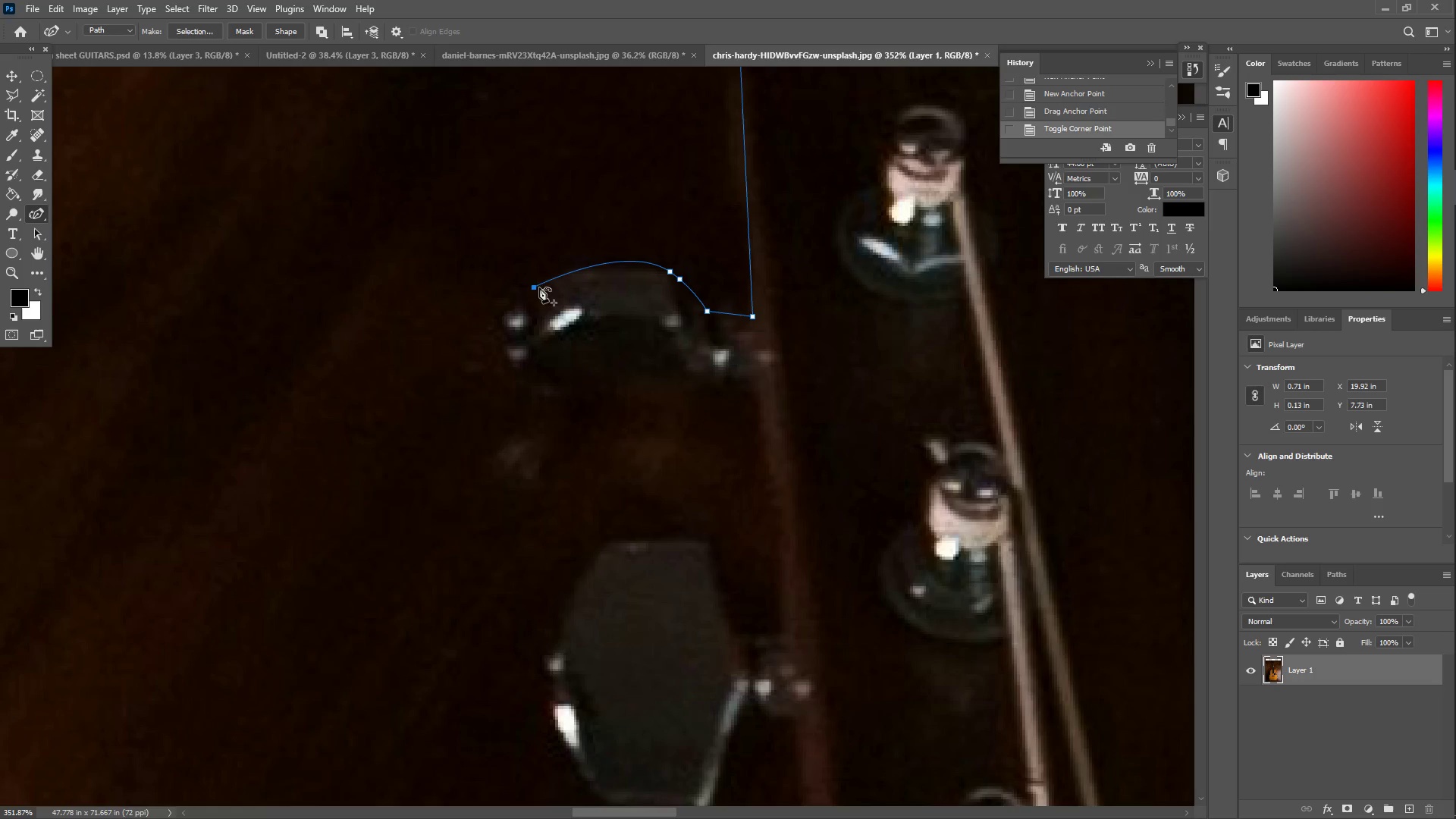 
left_click_drag(start_coordinate=[520, 309], to_coordinate=[539, 375])
 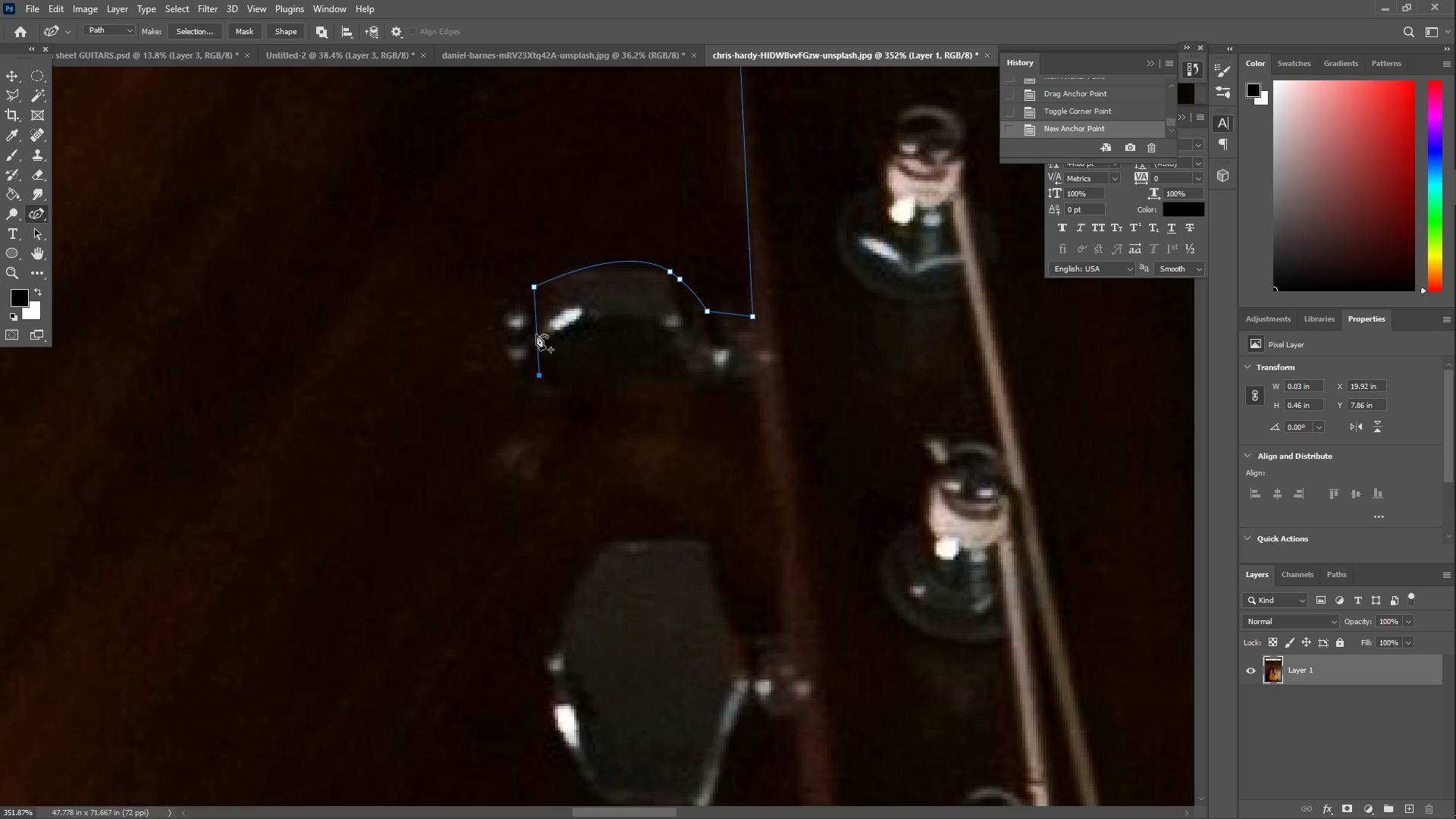 
left_click_drag(start_coordinate=[536, 334], to_coordinate=[510, 338])
 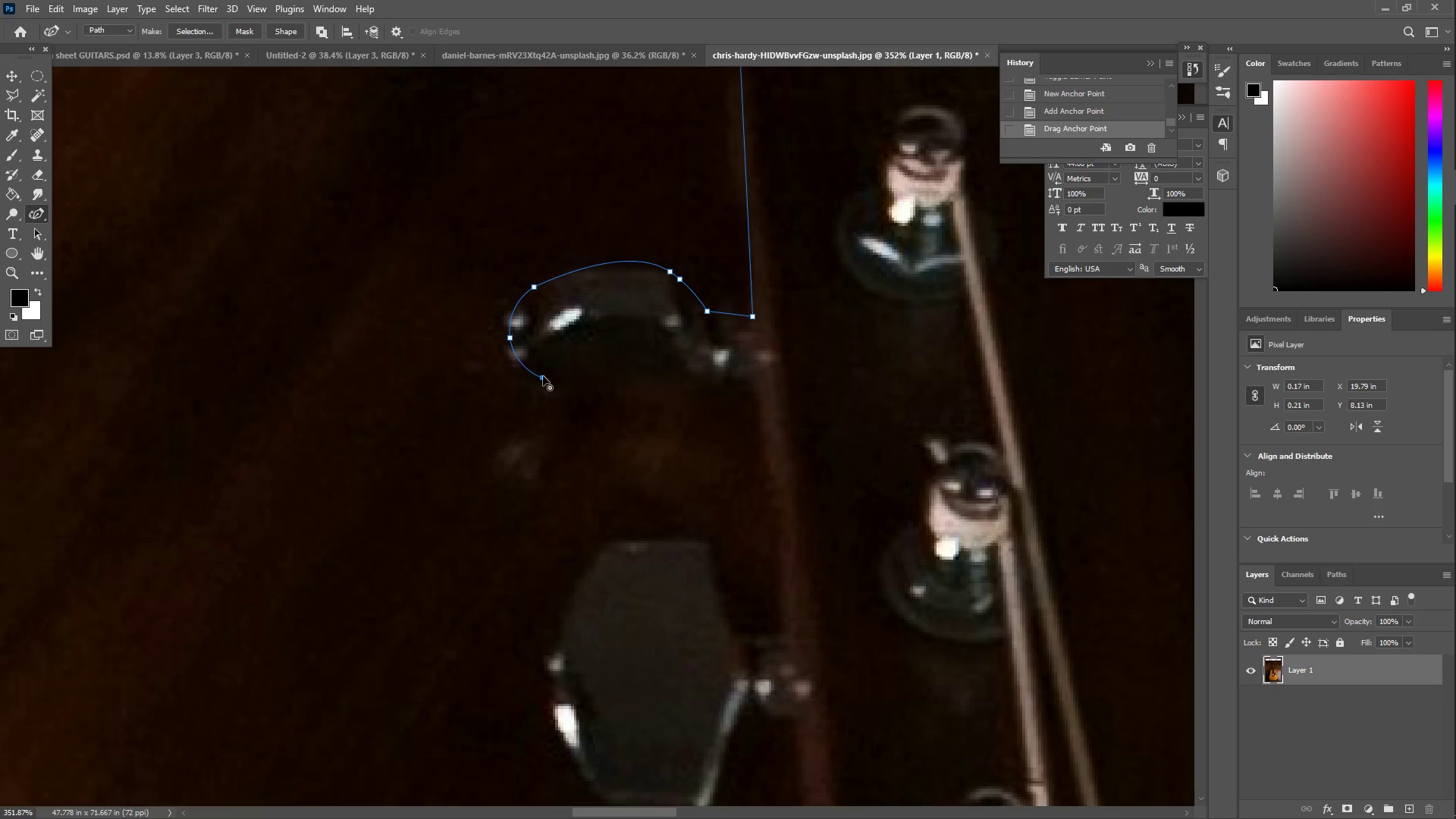 
double_click([542, 376])
 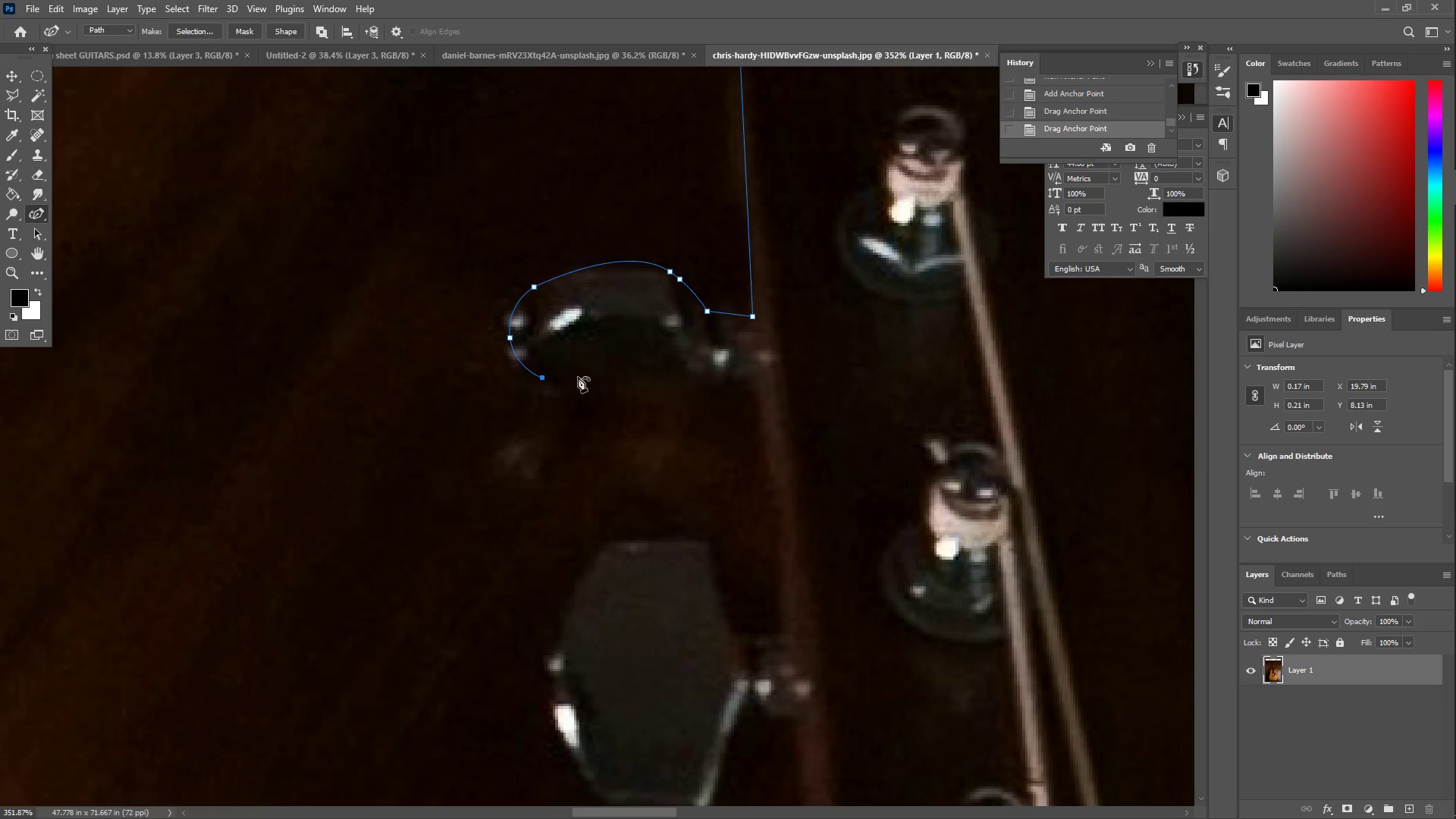 
left_click_drag(start_coordinate=[651, 378], to_coordinate=[695, 385])
 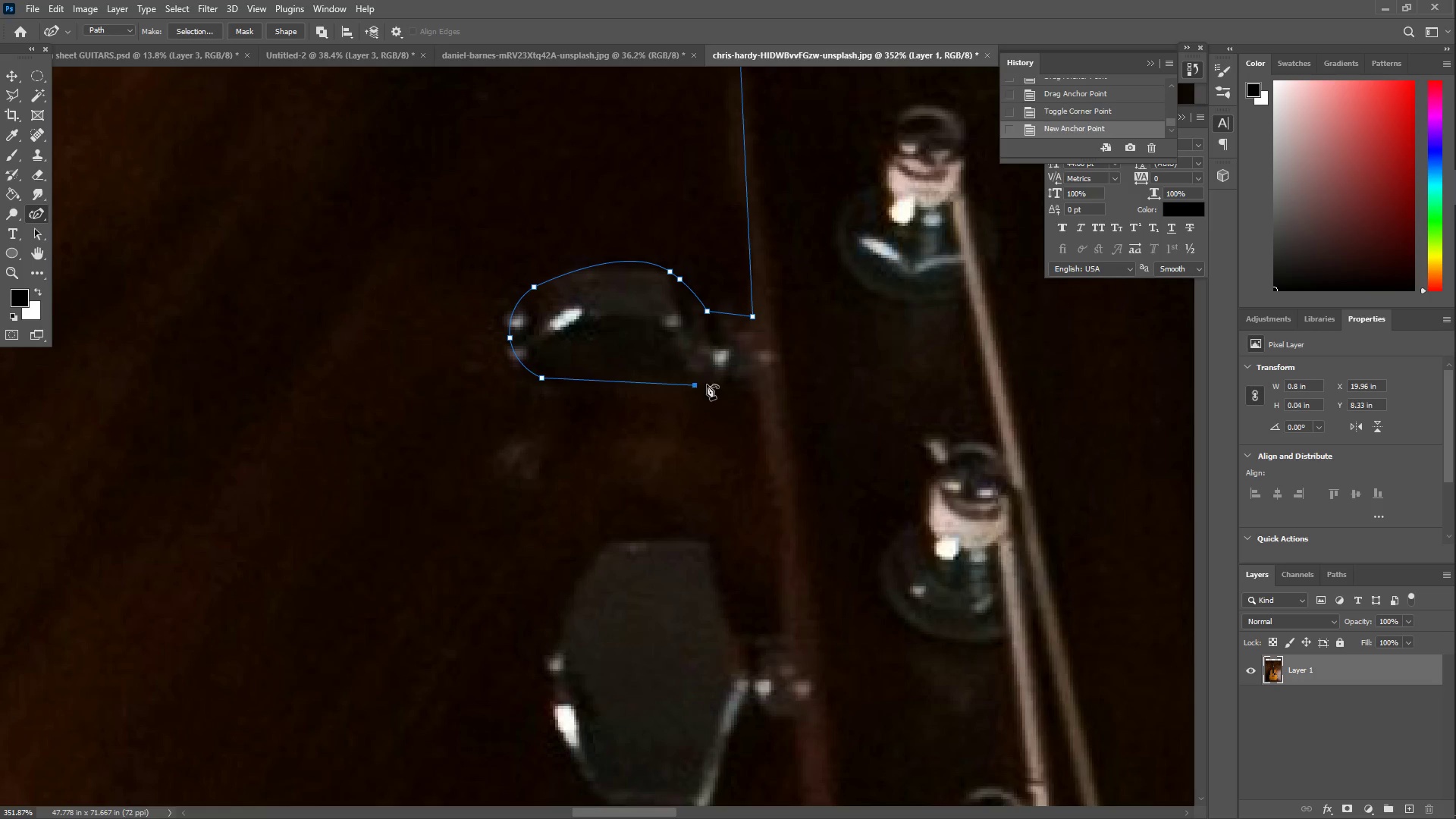 
left_click_drag(start_coordinate=[712, 384], to_coordinate=[756, 387])
 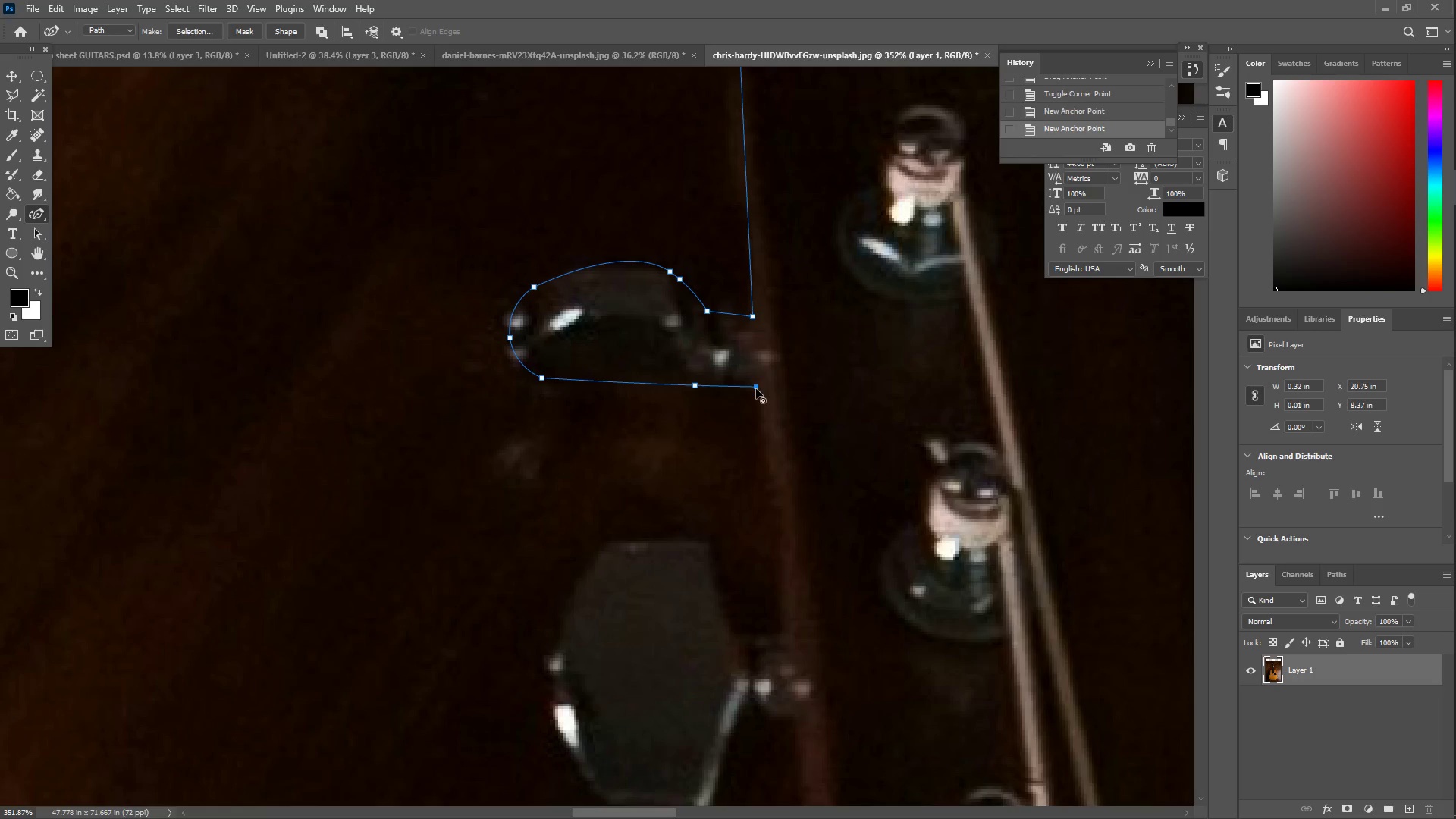 
left_click_drag(start_coordinate=[756, 410], to_coordinate=[774, 547])
 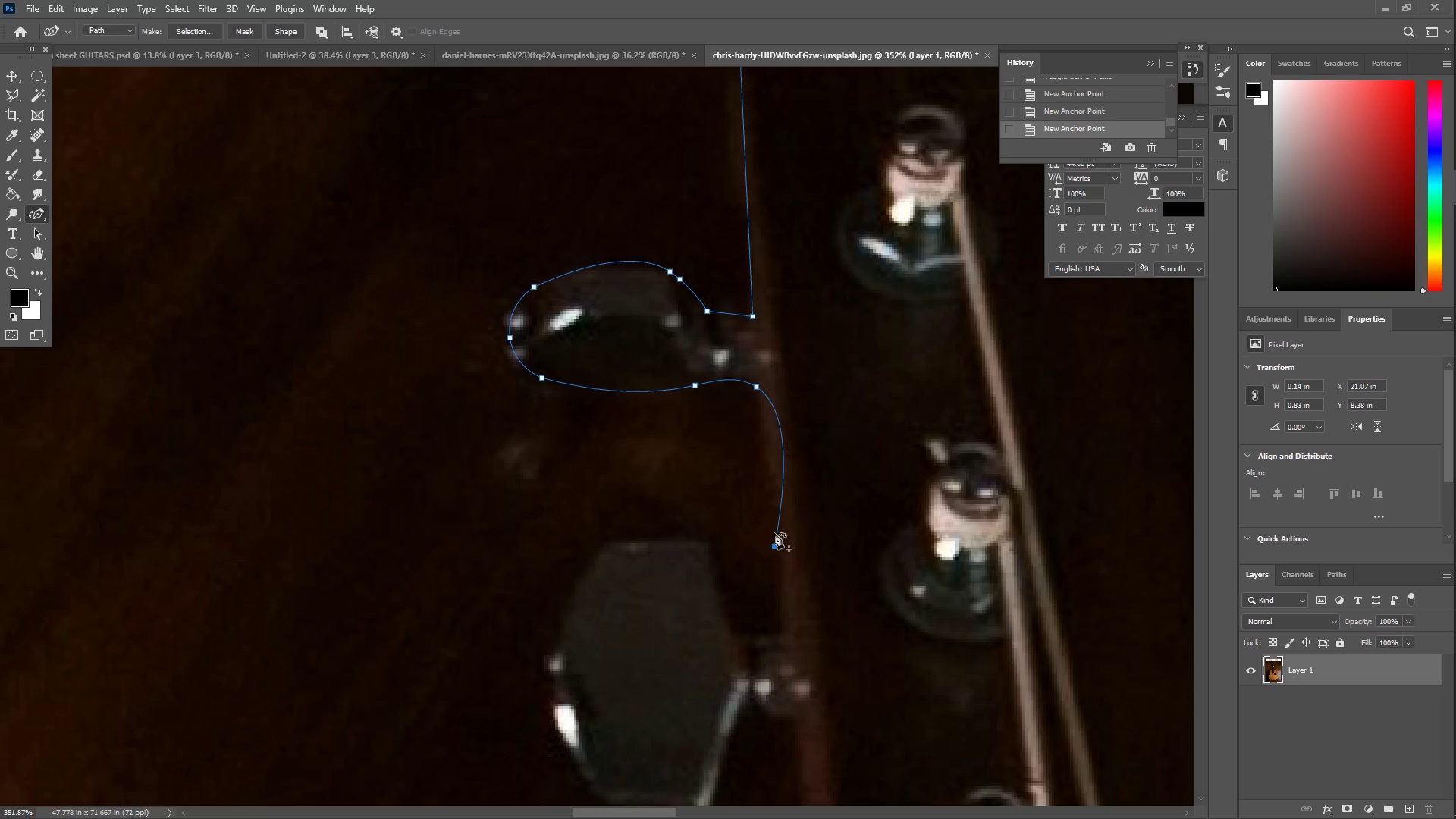 
key(Control+ControlLeft)
 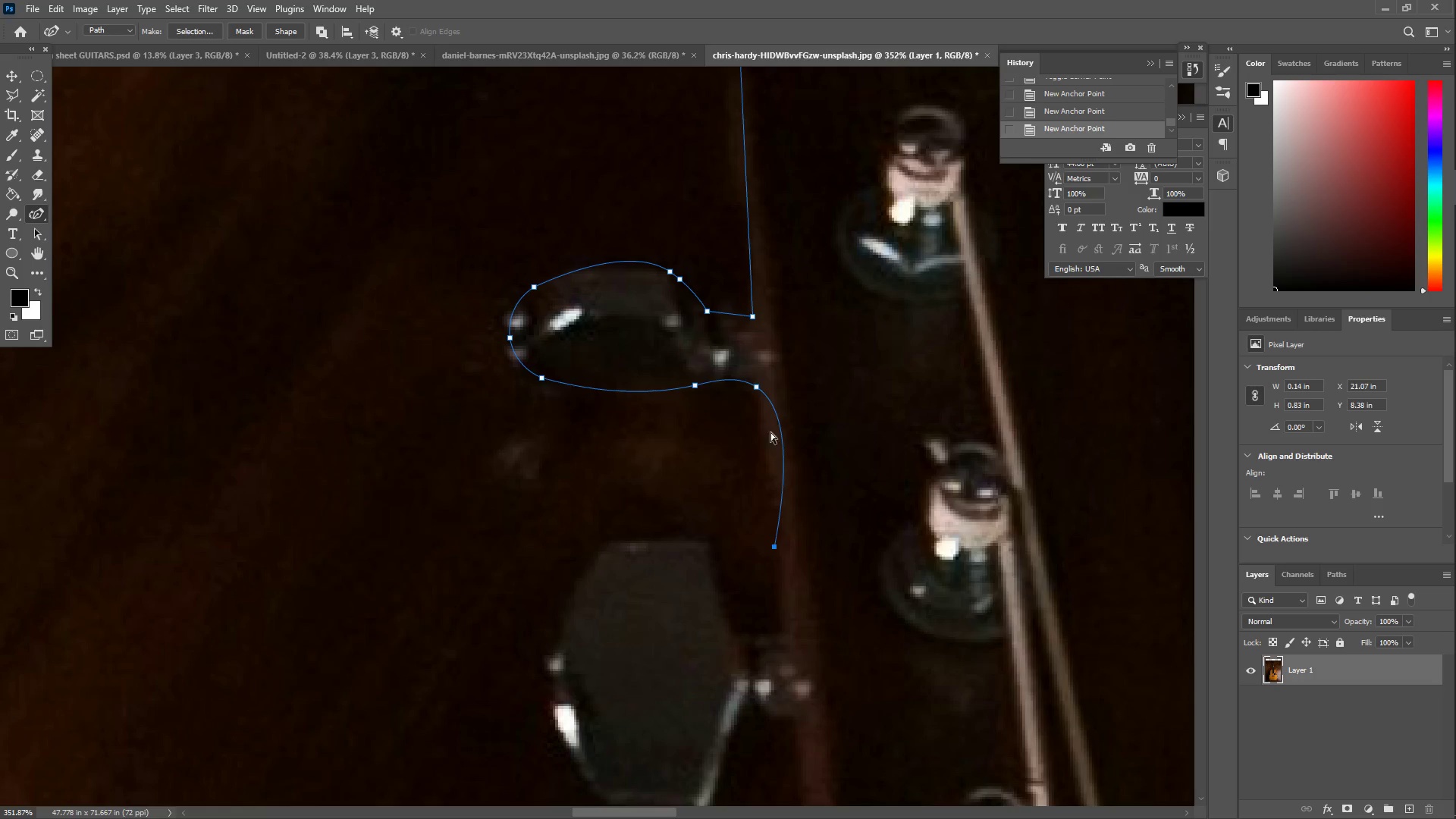 
key(Control+Z)
 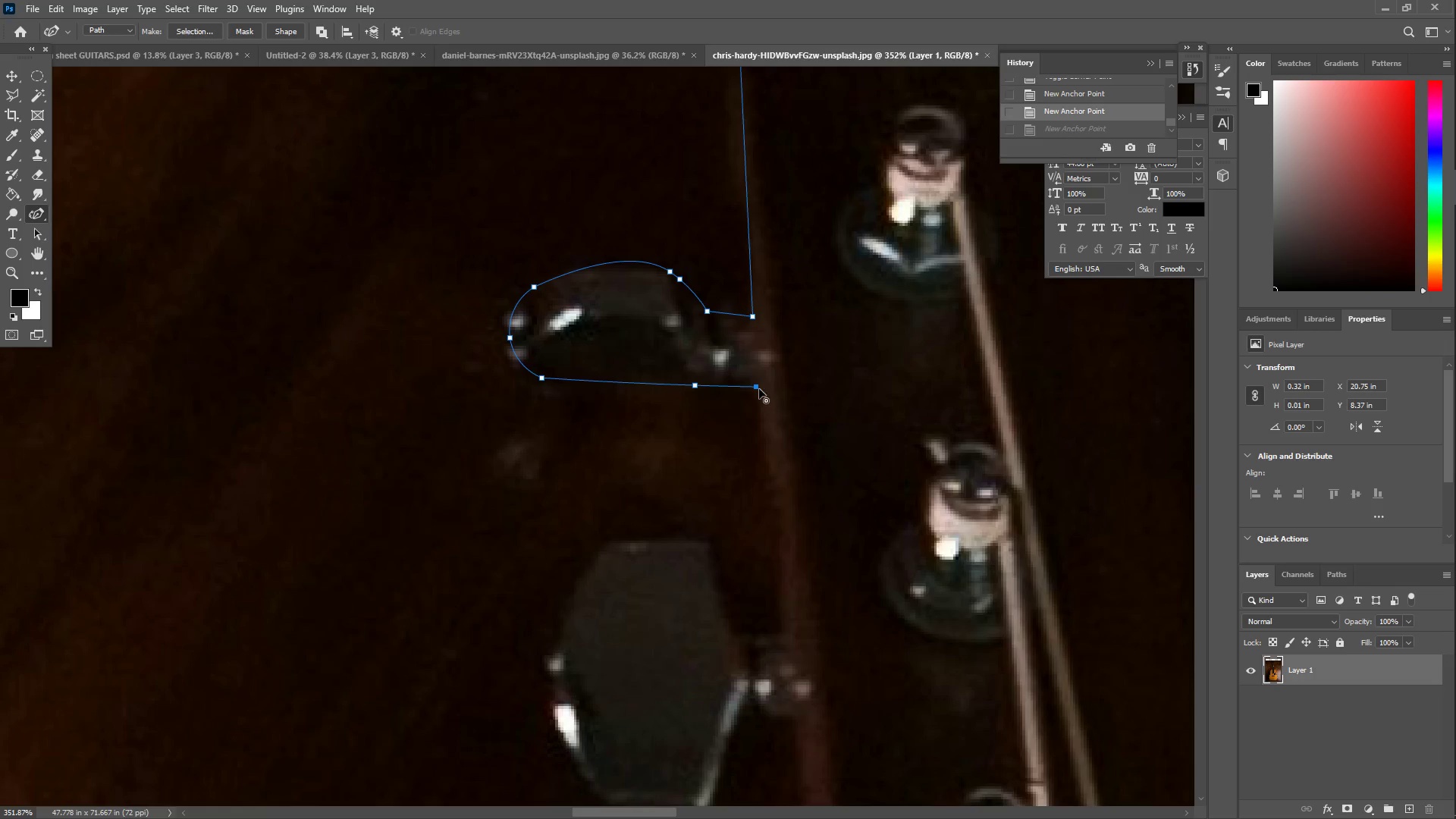 
left_click([759, 388])
 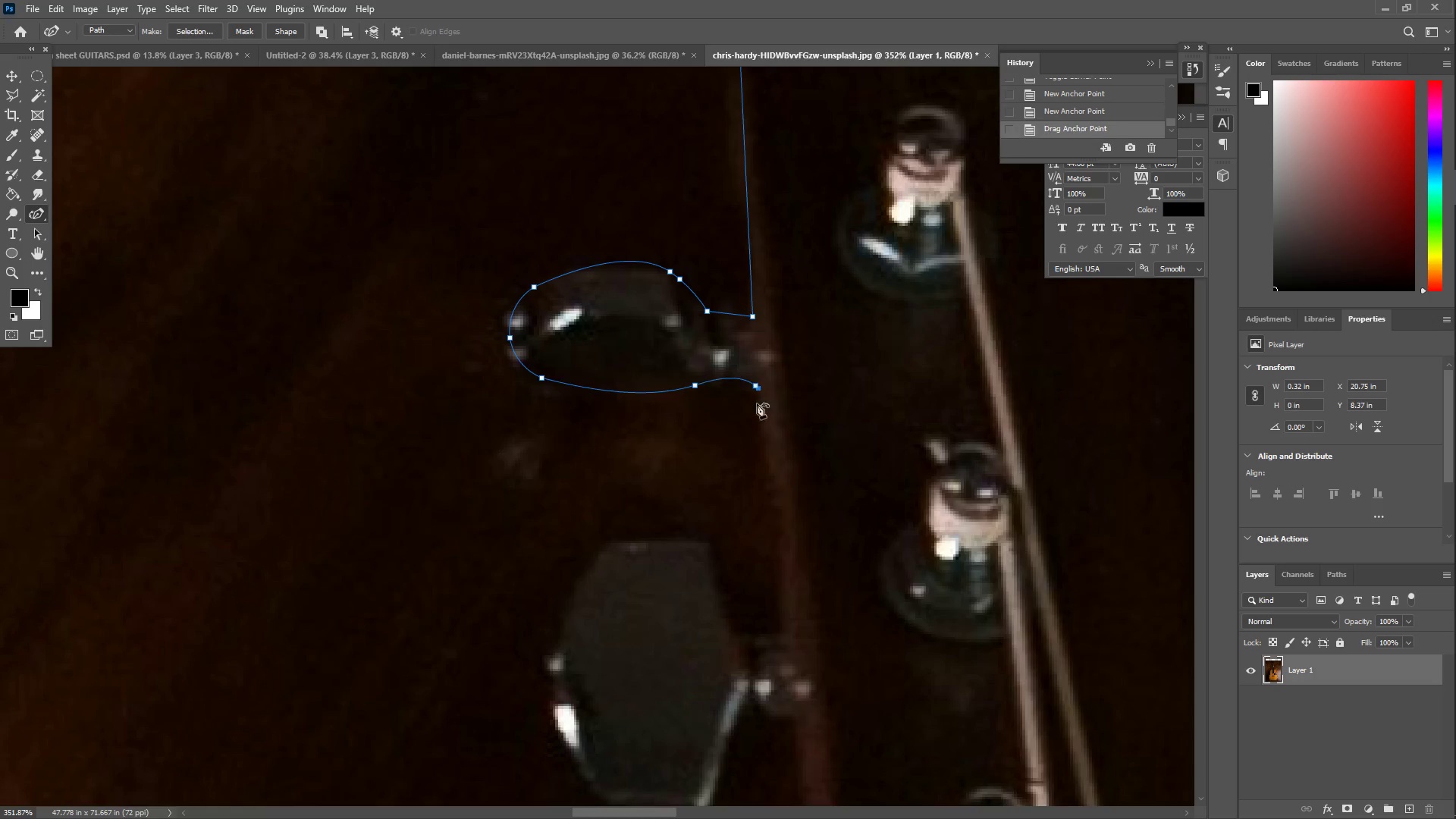 
left_click_drag(start_coordinate=[791, 583], to_coordinate=[785, 626])
 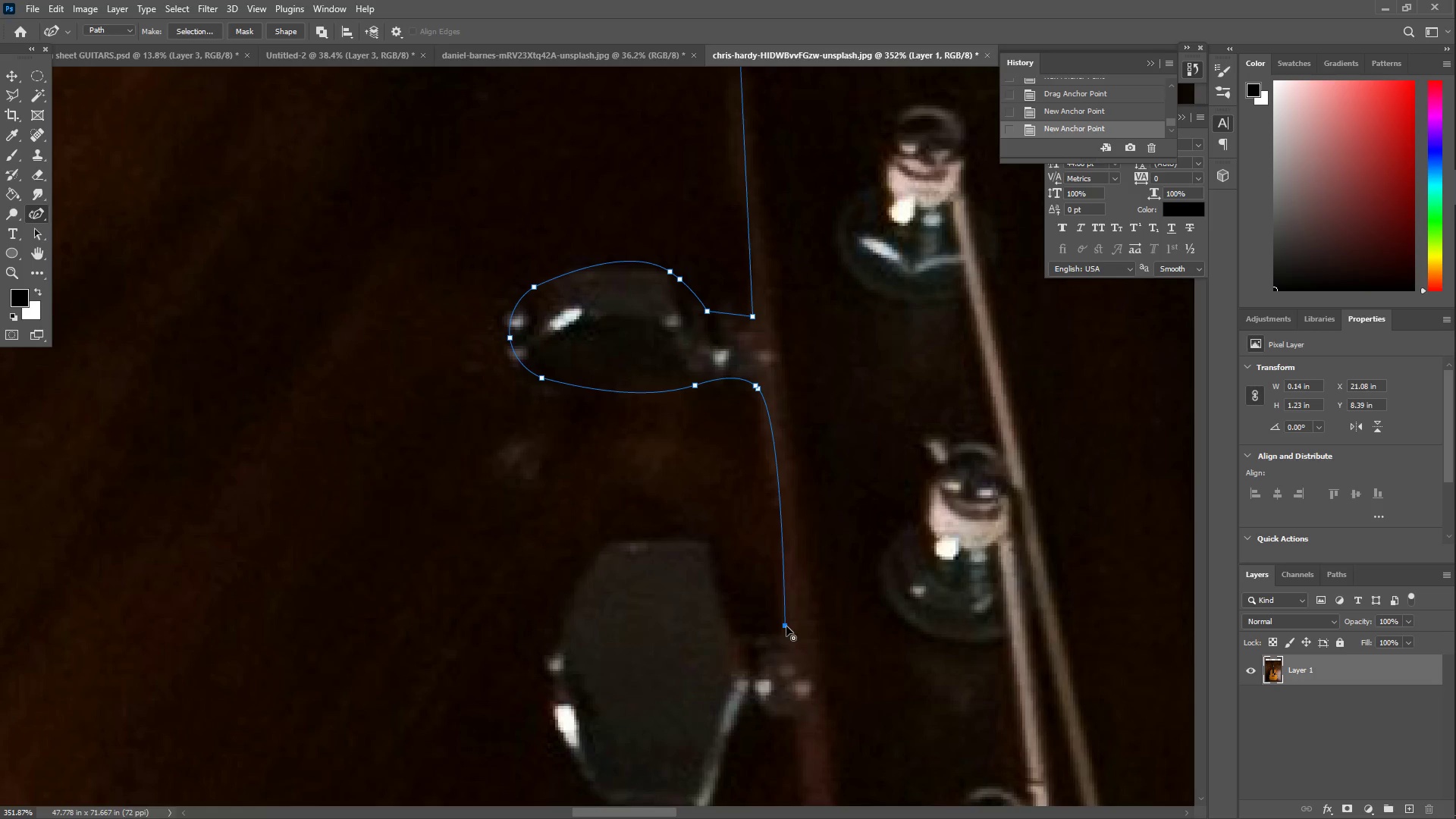 
left_click_drag(start_coordinate=[786, 626], to_coordinate=[788, 634])
 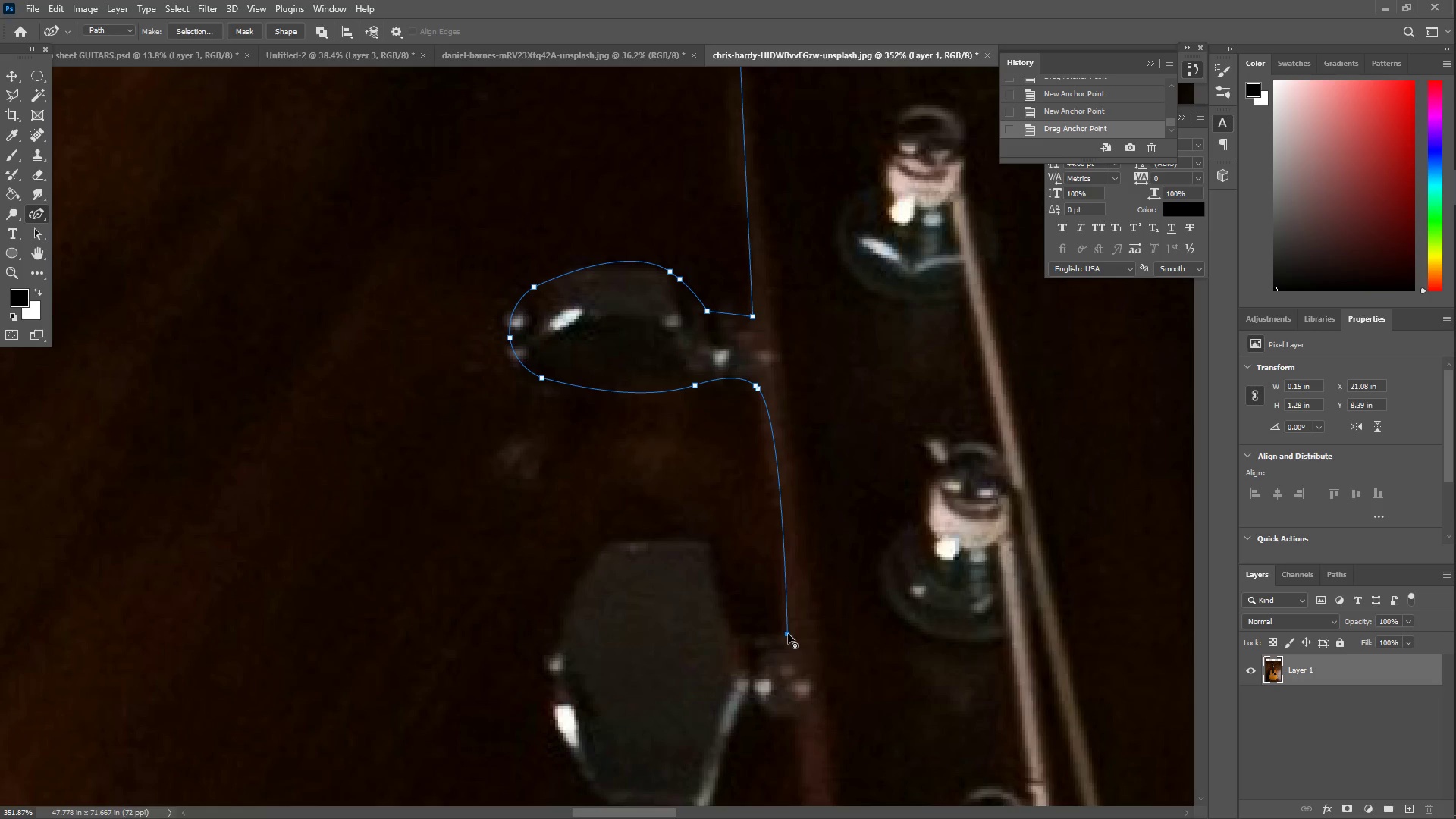 
double_click([788, 634])
 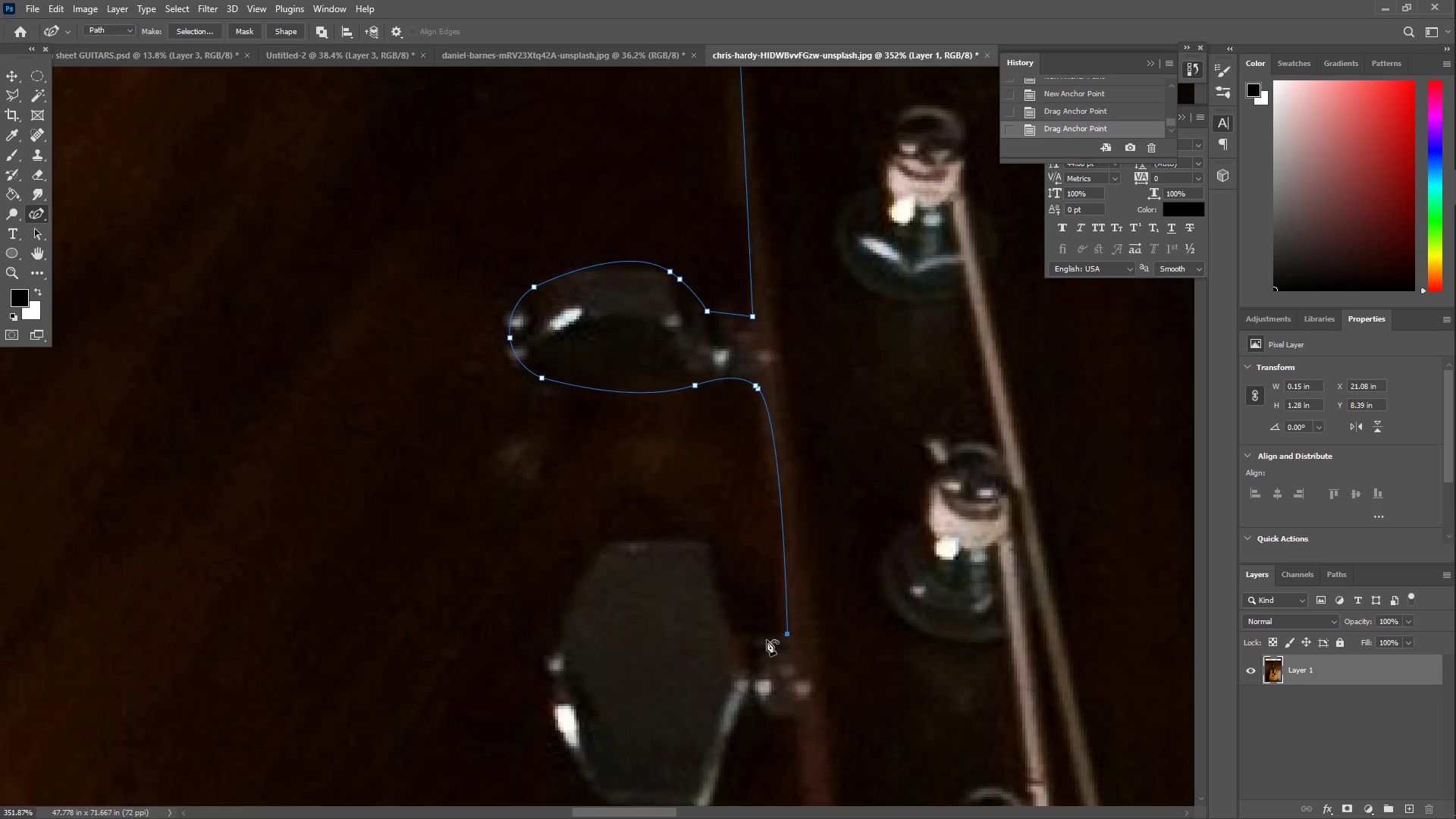 
left_click_drag(start_coordinate=[752, 640], to_coordinate=[744, 639])
 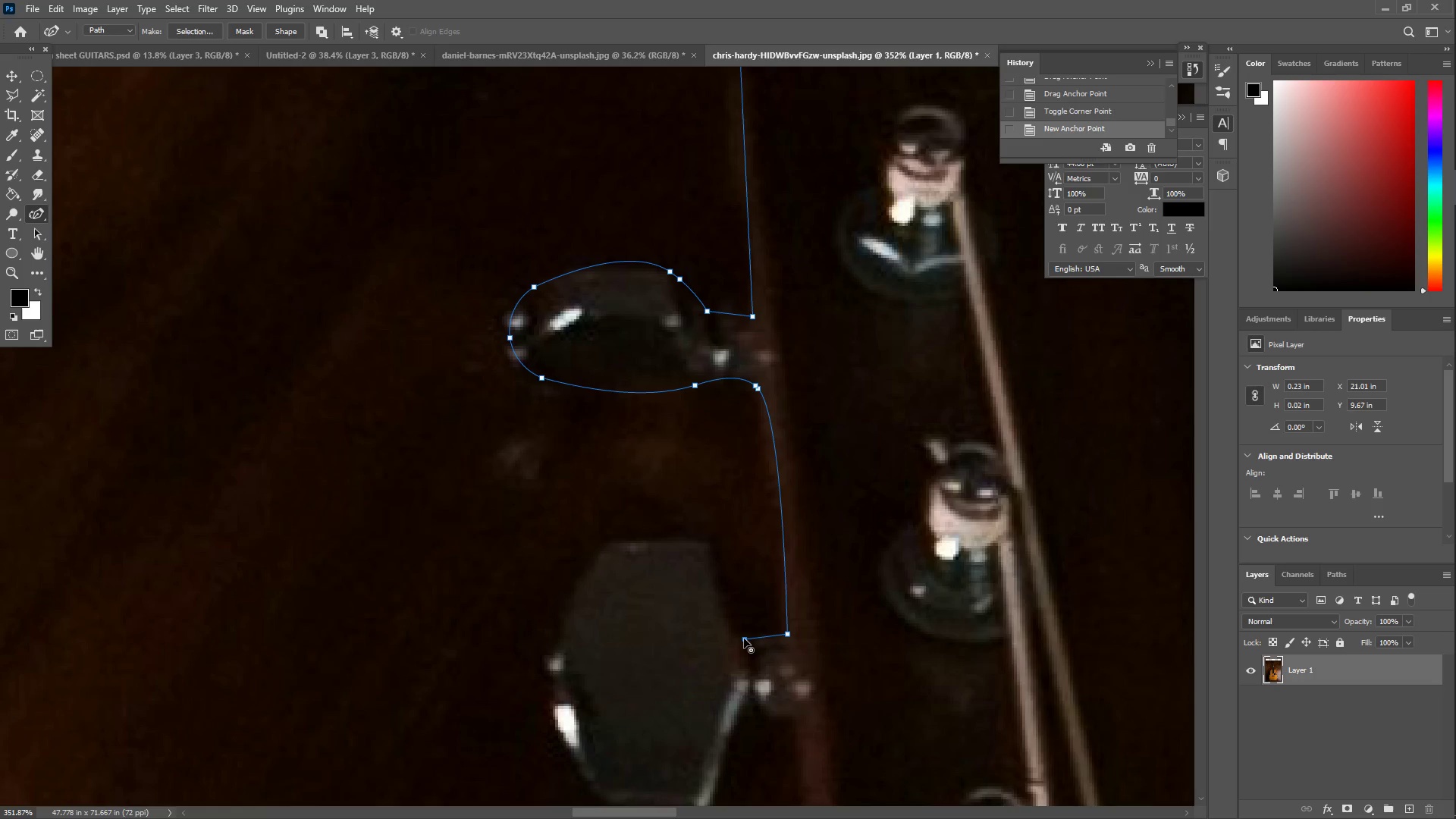 
double_click([744, 639])
 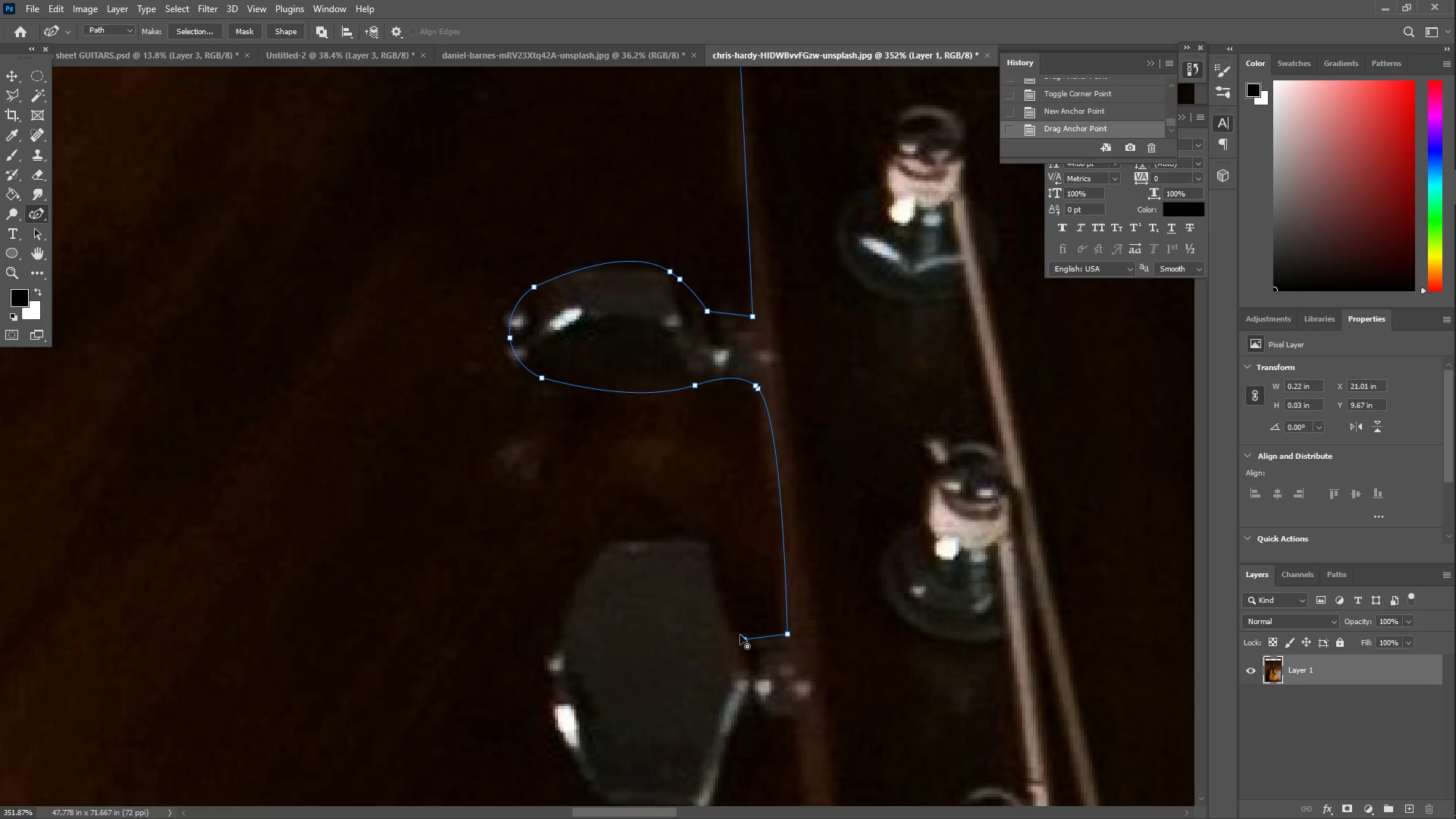 
left_click_drag(start_coordinate=[712, 571], to_coordinate=[706, 545])
 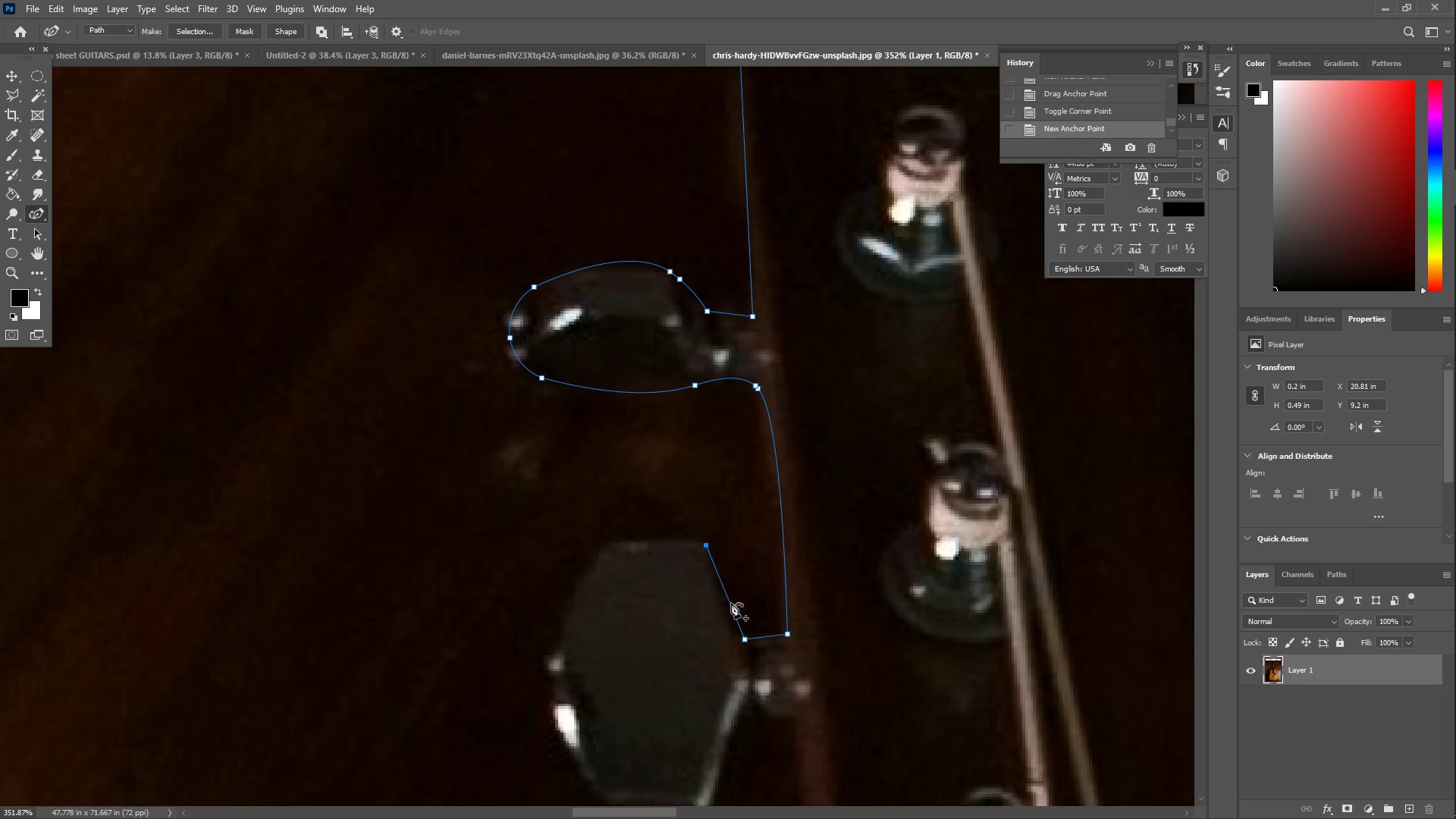 
left_click_drag(start_coordinate=[730, 604], to_coordinate=[723, 605])
 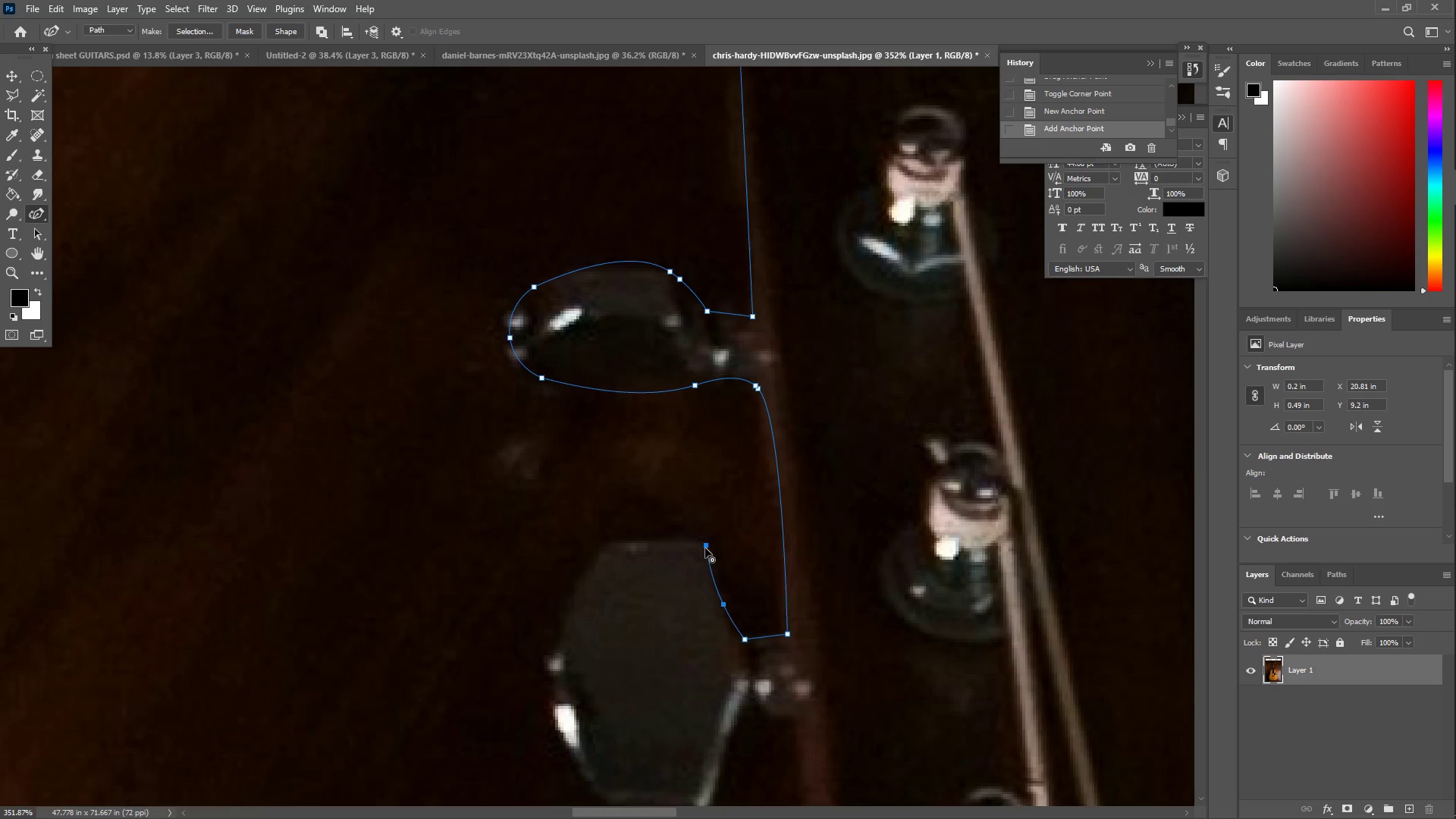 
double_click([704, 547])
 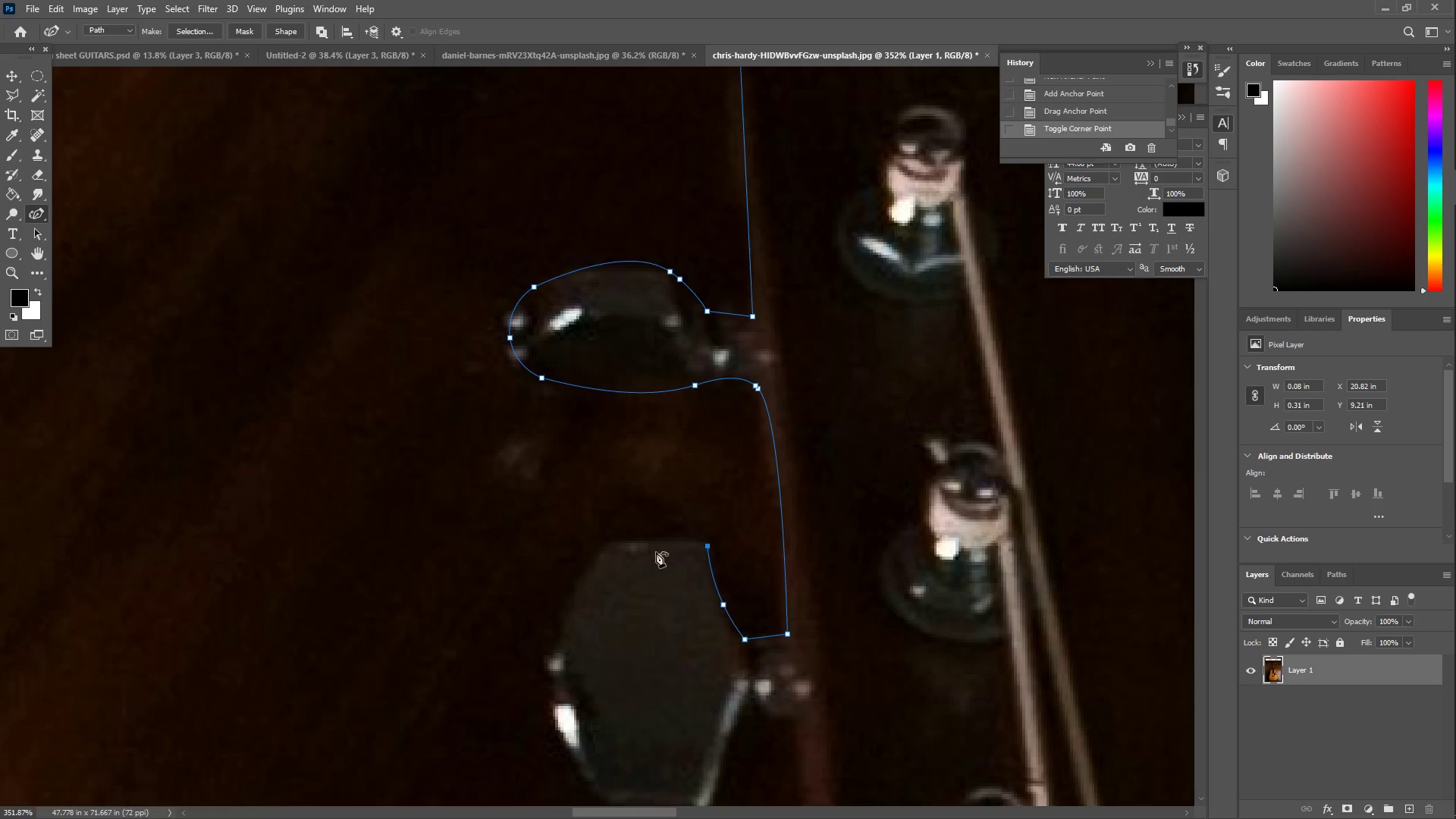 
left_click_drag(start_coordinate=[619, 556], to_coordinate=[604, 549])
 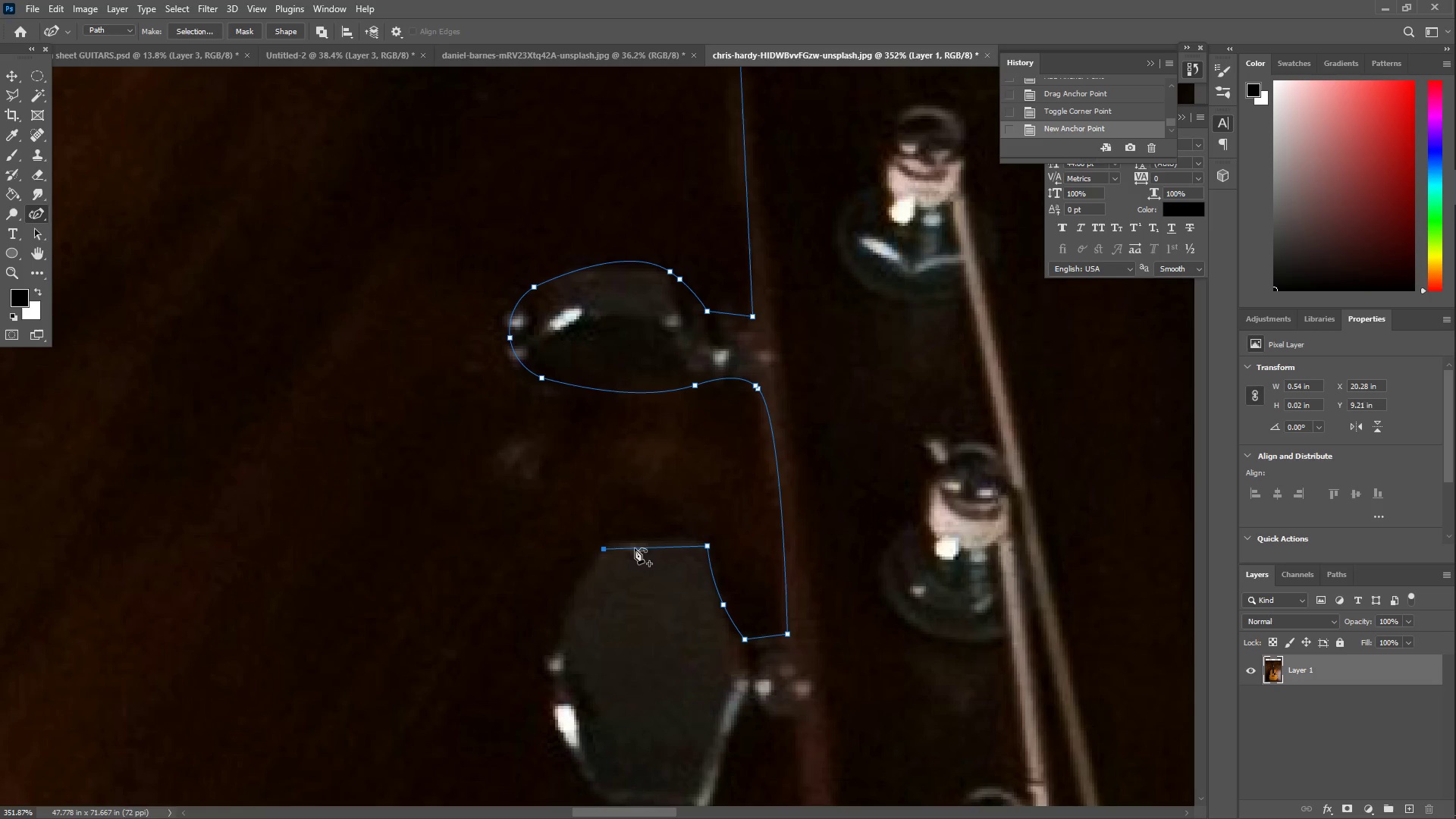 
left_click_drag(start_coordinate=[638, 548], to_coordinate=[641, 540])
 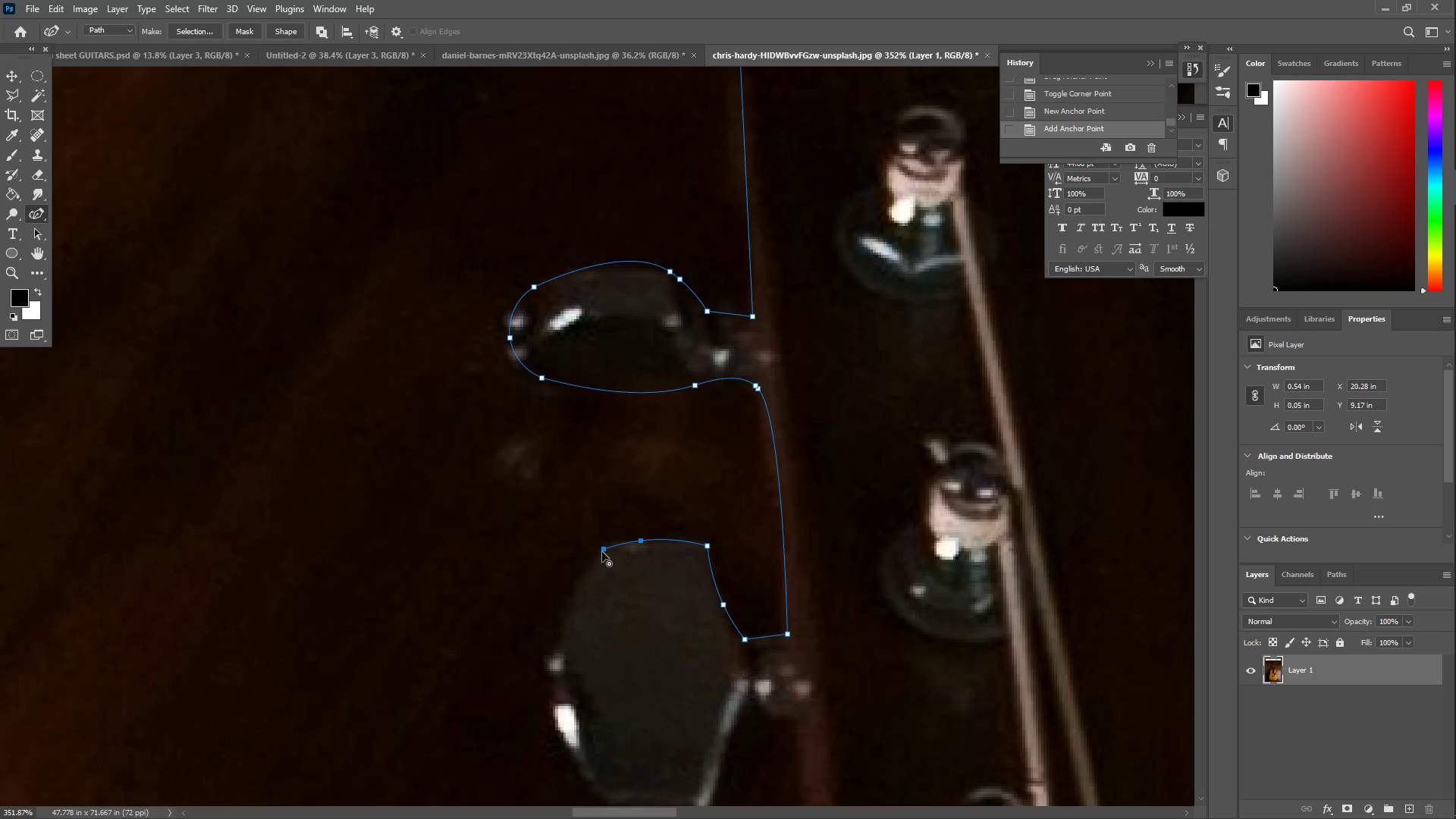 
double_click([602, 551])
 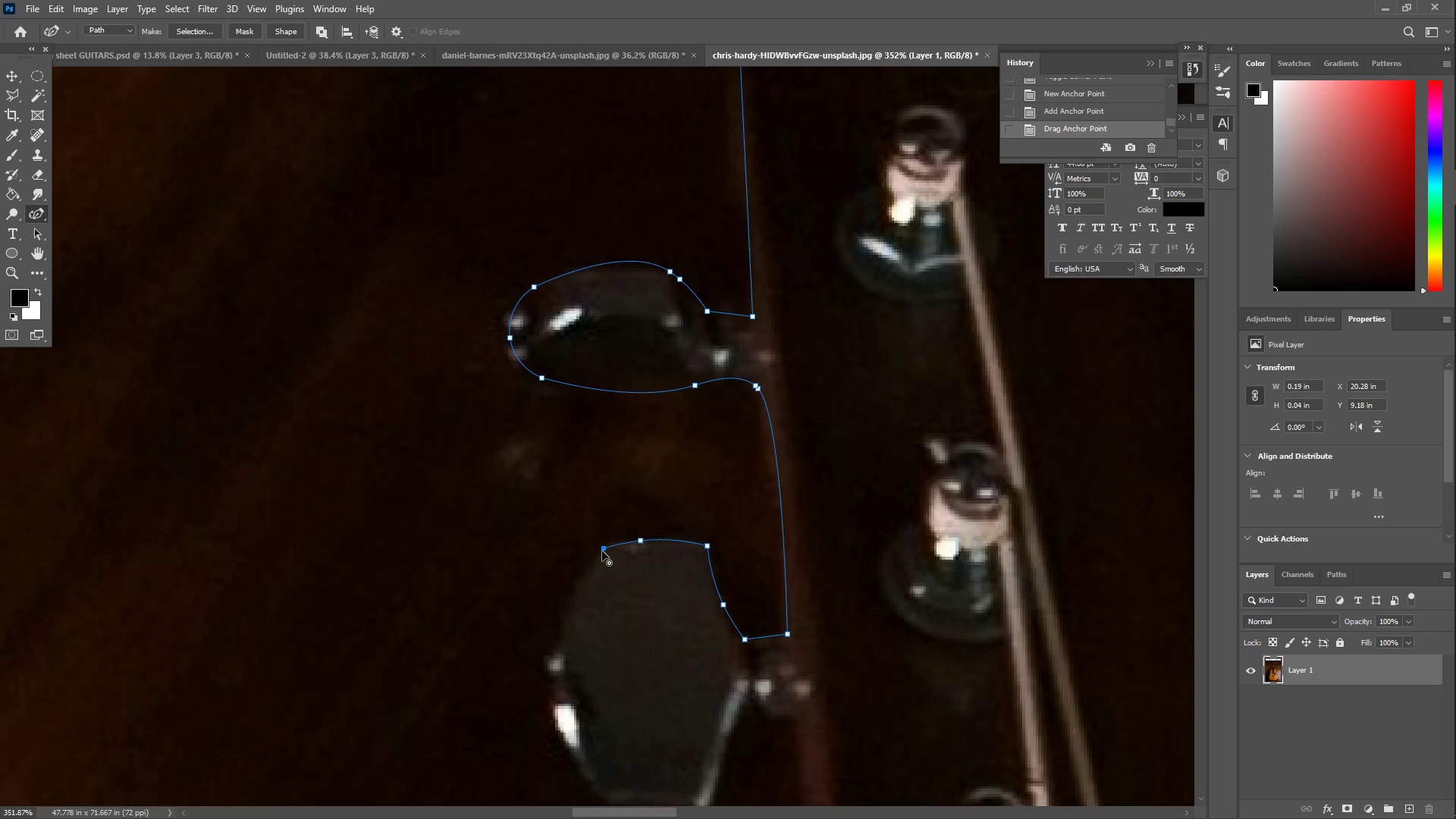 
hold_key(key=Space, duration=0.55)
 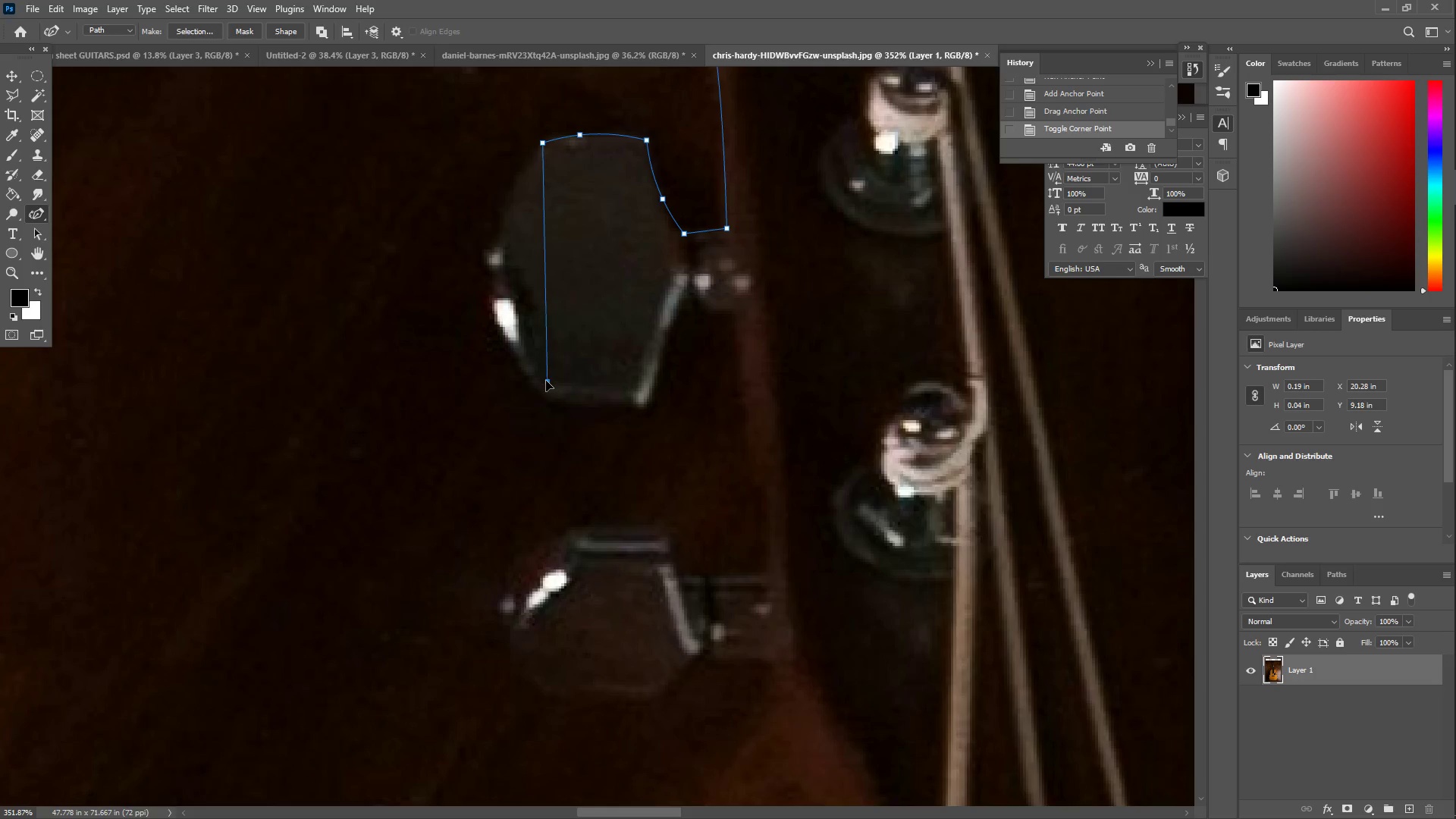 
left_click_drag(start_coordinate=[615, 649], to_coordinate=[579, 349])
 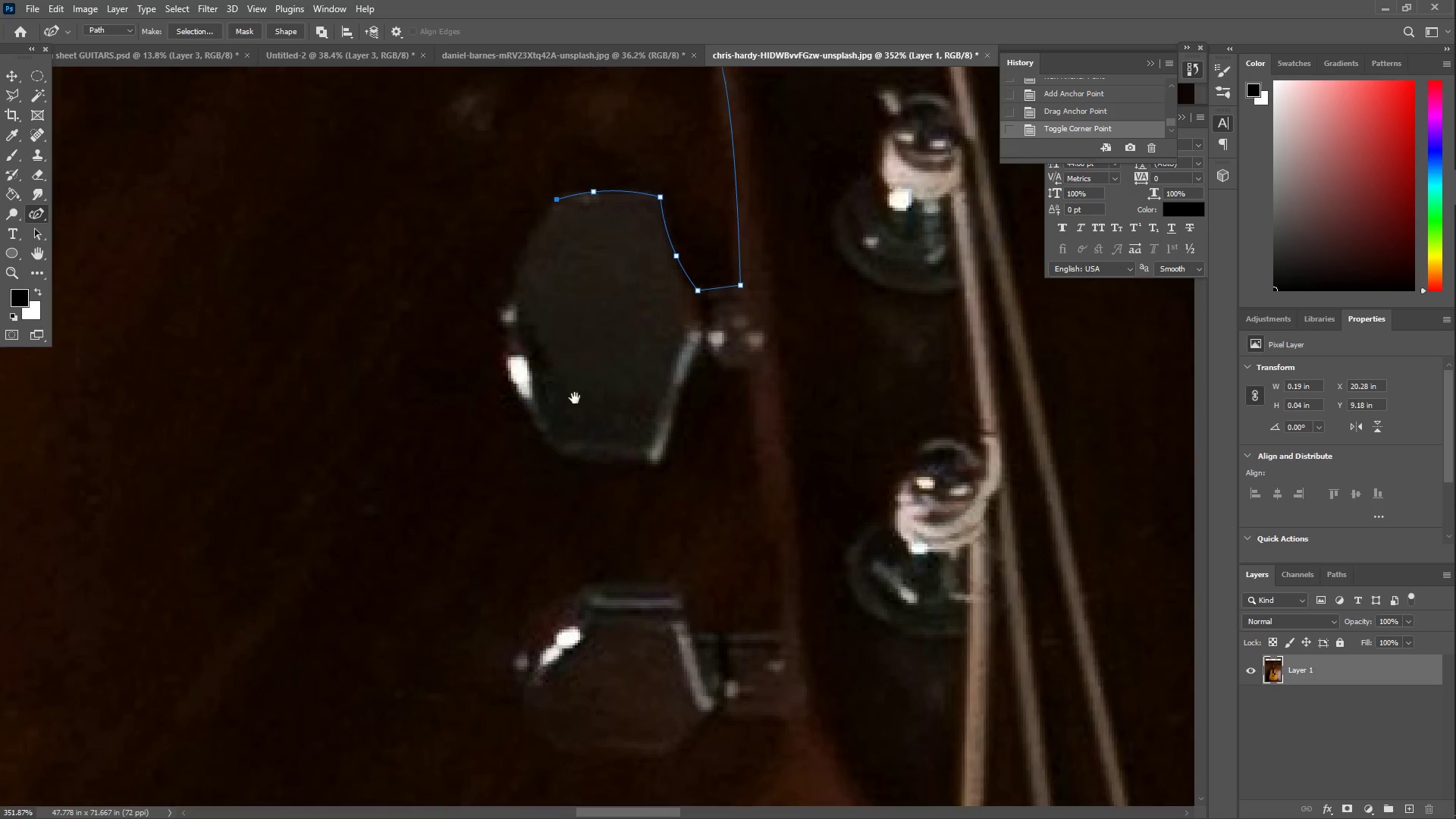 
left_click_drag(start_coordinate=[572, 467], to_coordinate=[543, 394])
 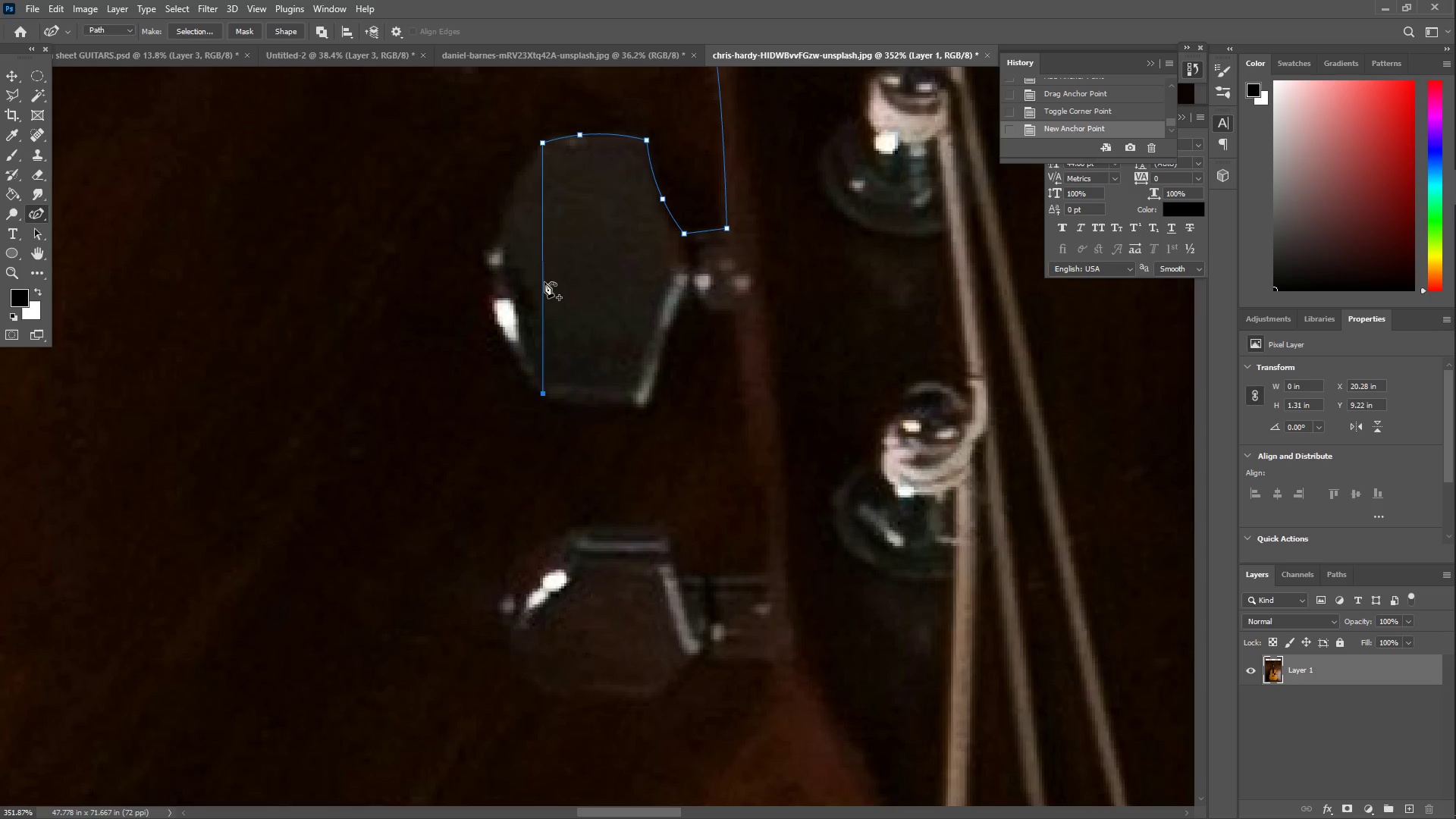 
left_click_drag(start_coordinate=[544, 281], to_coordinate=[498, 282])
 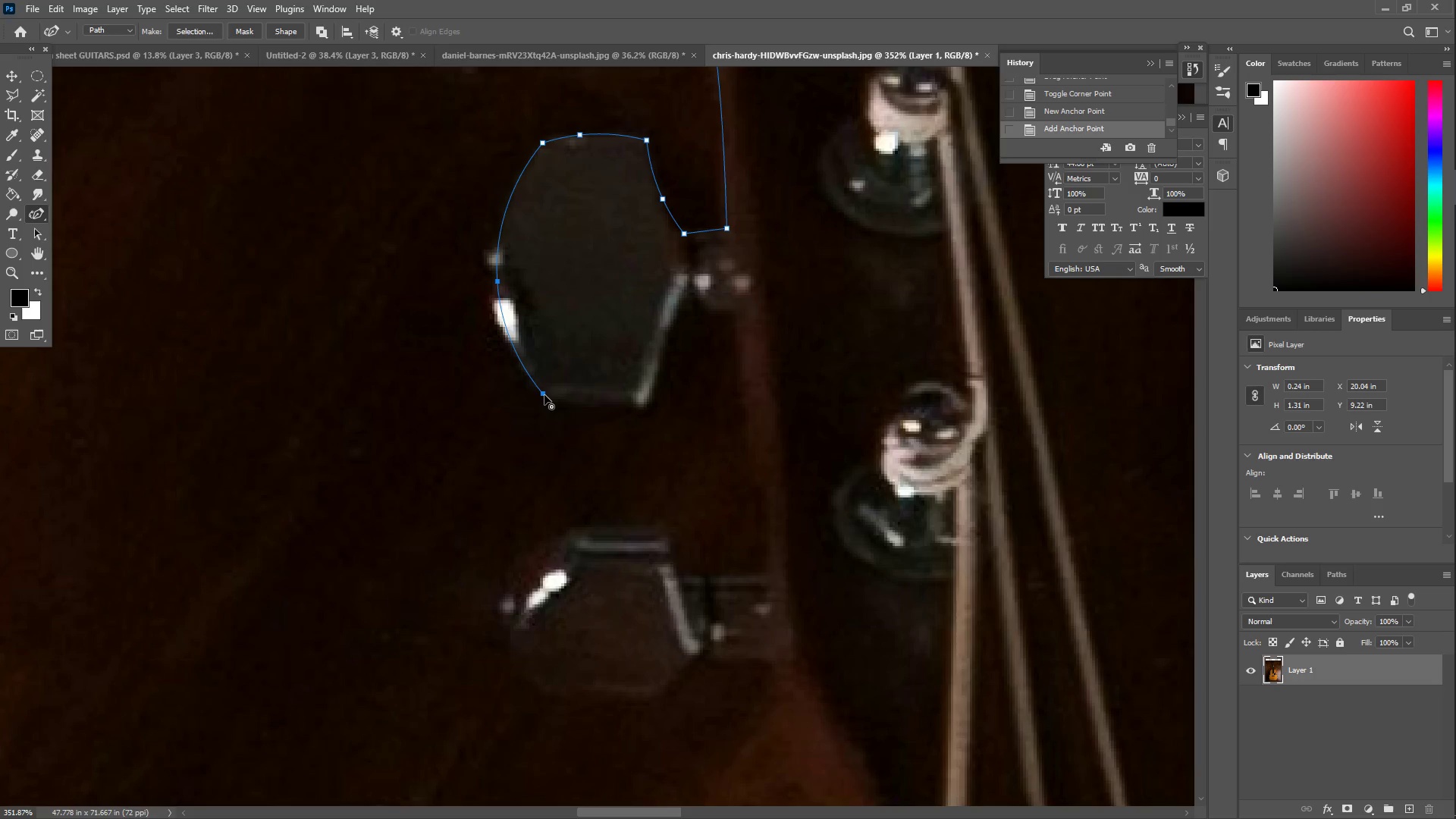 
double_click([544, 395])
 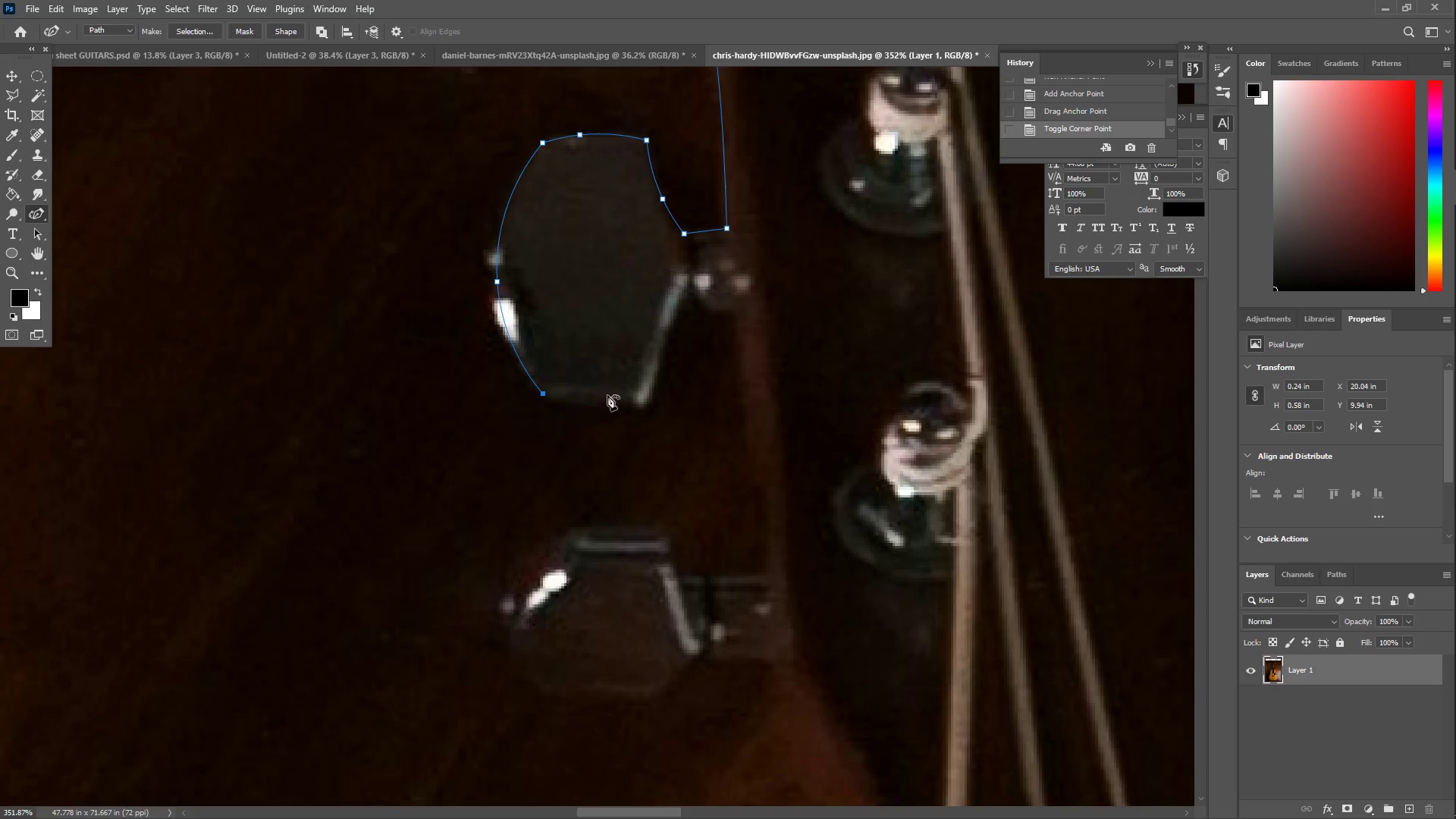 
left_click_drag(start_coordinate=[619, 395], to_coordinate=[643, 406])
 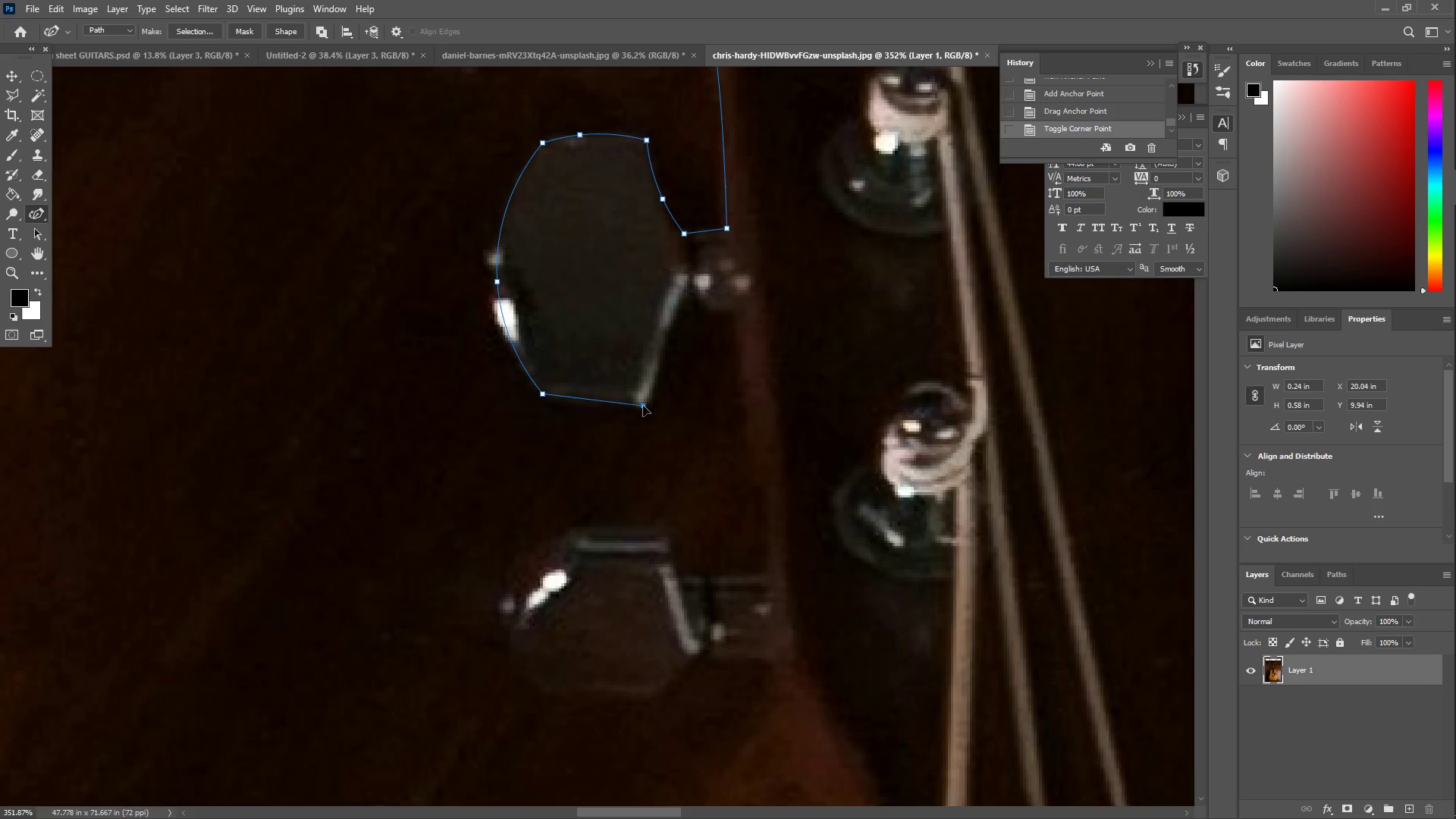 
left_click([643, 406])
 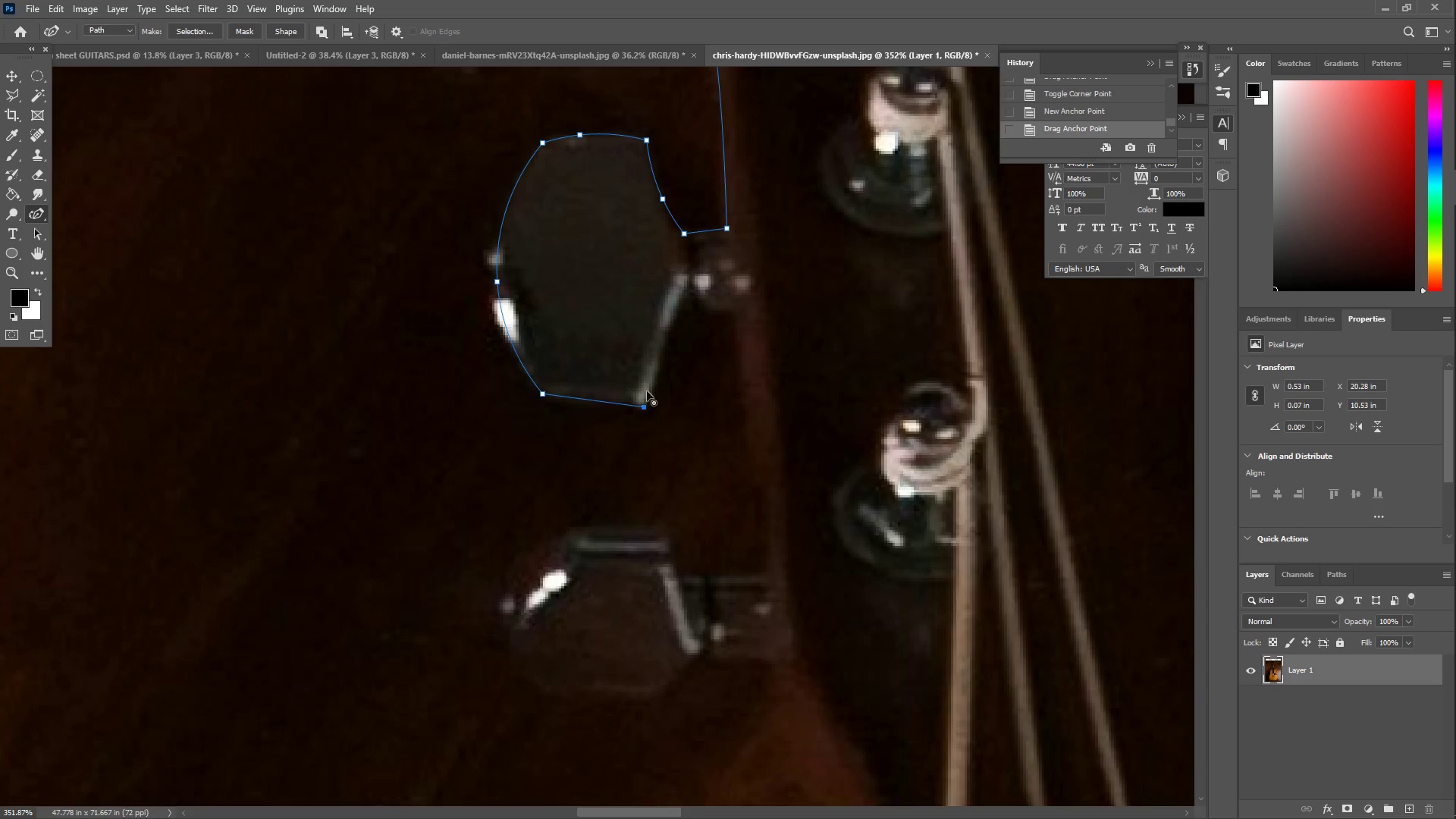 
left_click_drag(start_coordinate=[686, 317], to_coordinate=[684, 310])
 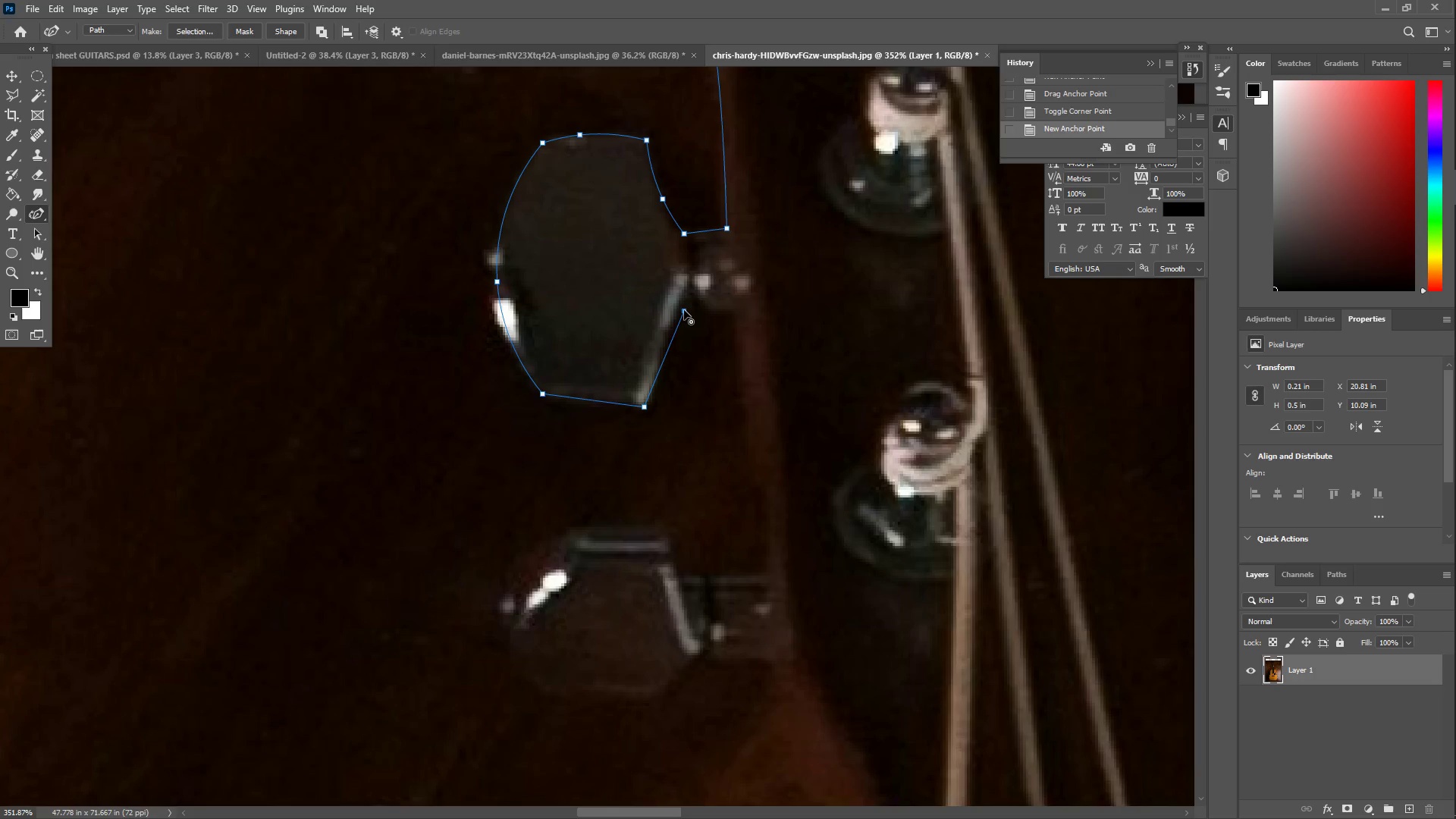 
double_click([684, 310])
 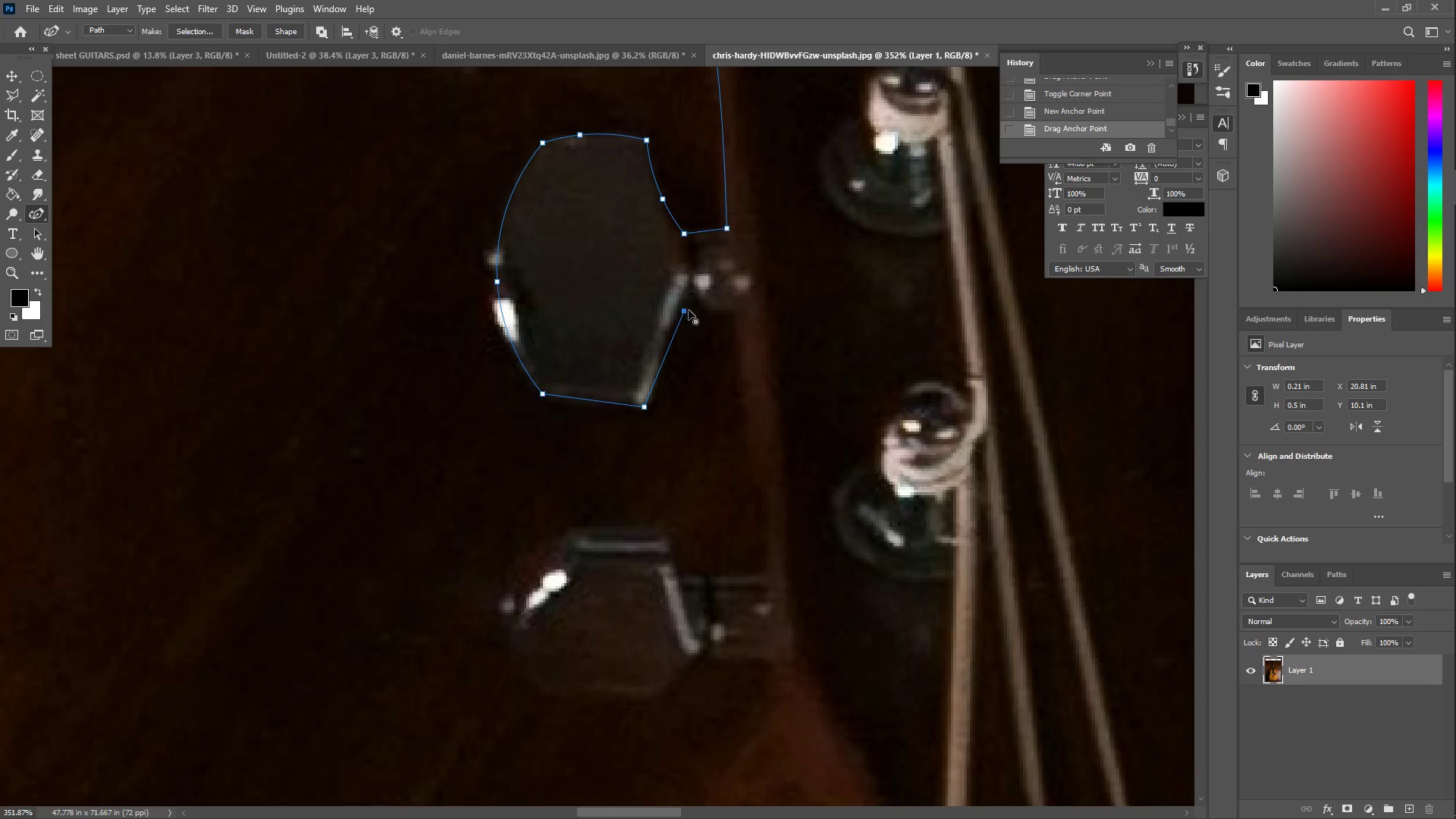 
left_click_drag(start_coordinate=[717, 309], to_coordinate=[738, 315])
 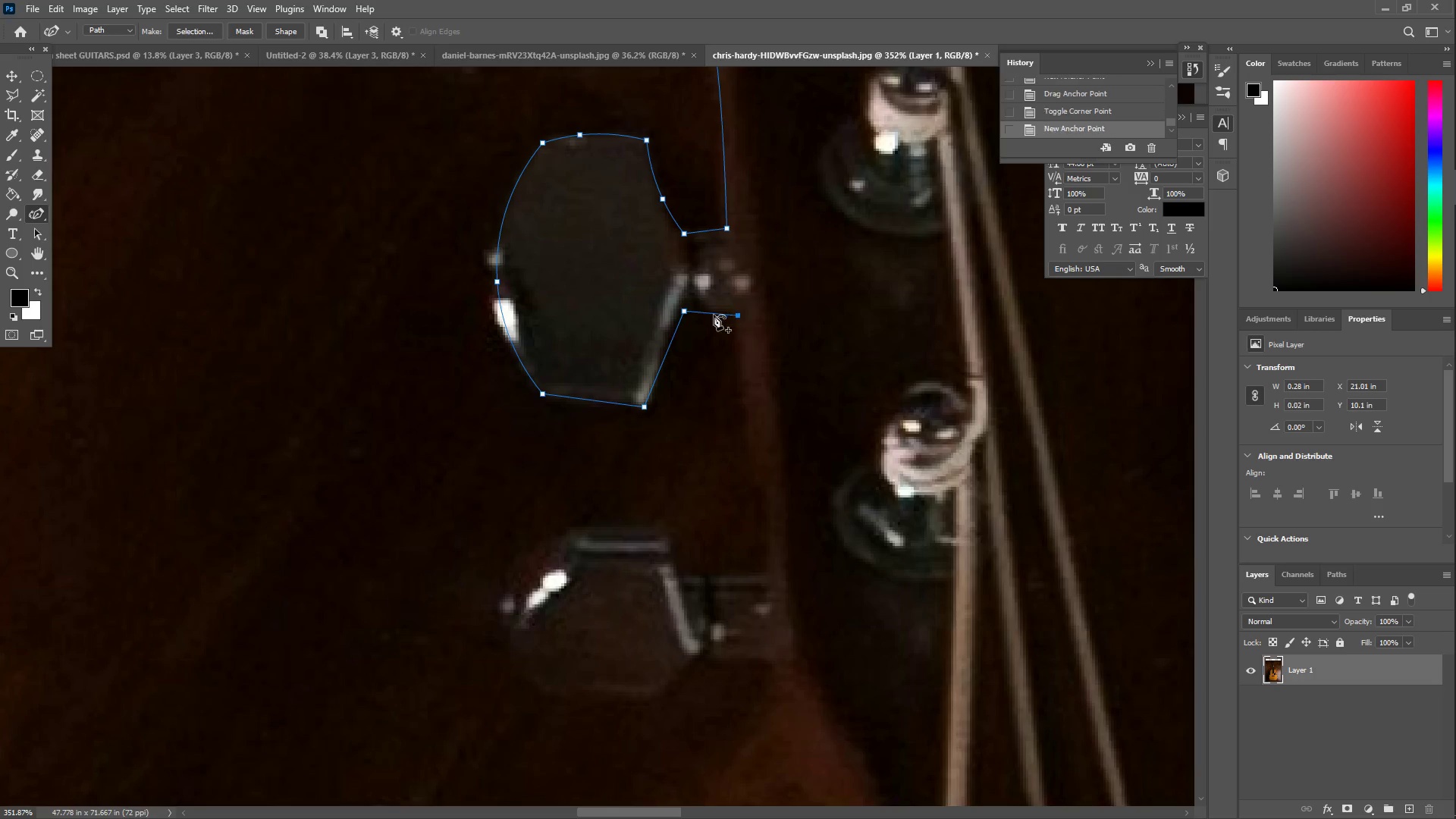 
left_click_drag(start_coordinate=[713, 315], to_coordinate=[708, 310])
 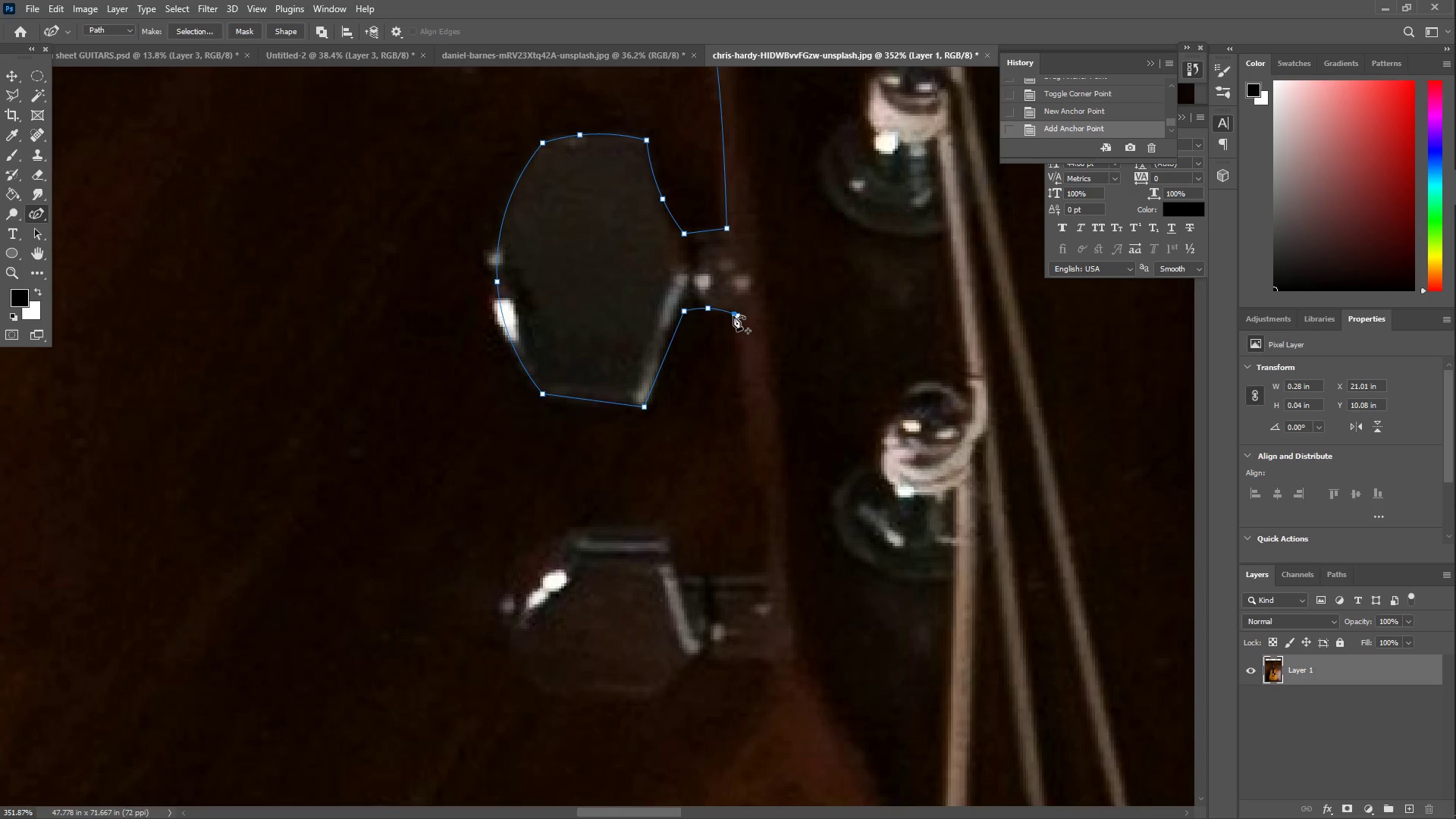 
double_click([733, 315])
 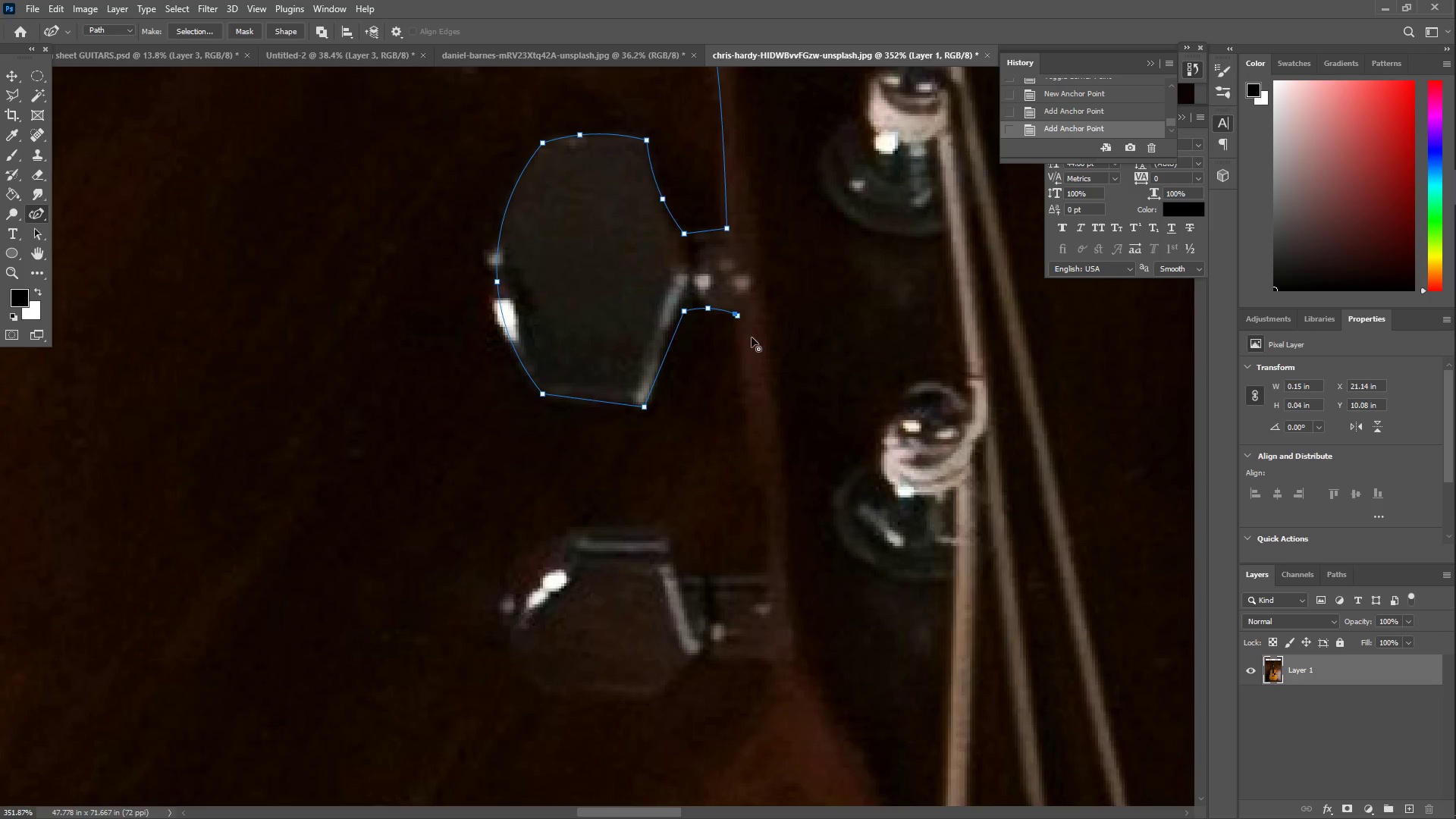 
left_click_drag(start_coordinate=[797, 506], to_coordinate=[764, 574])
 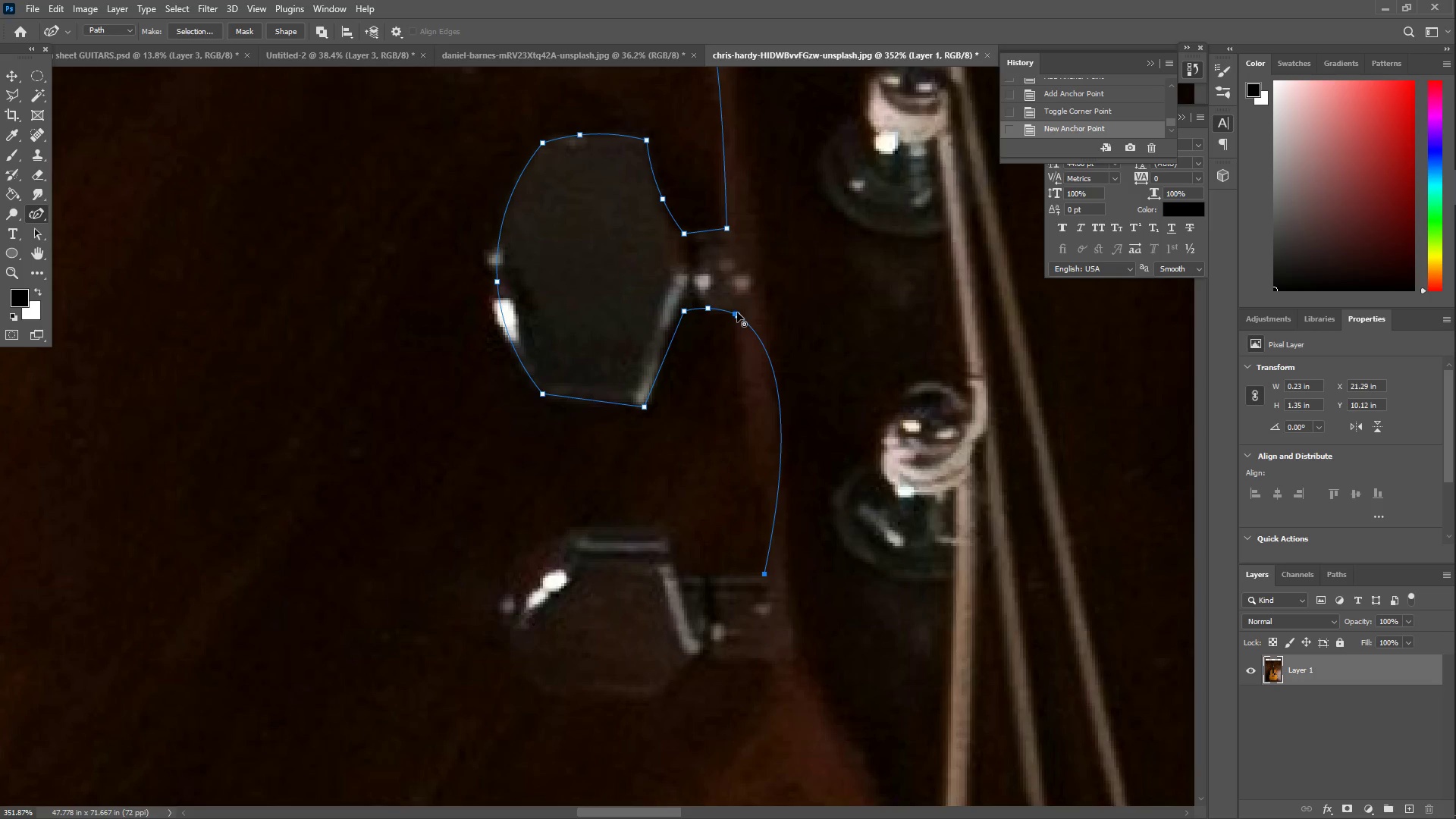 
double_click([737, 312])
 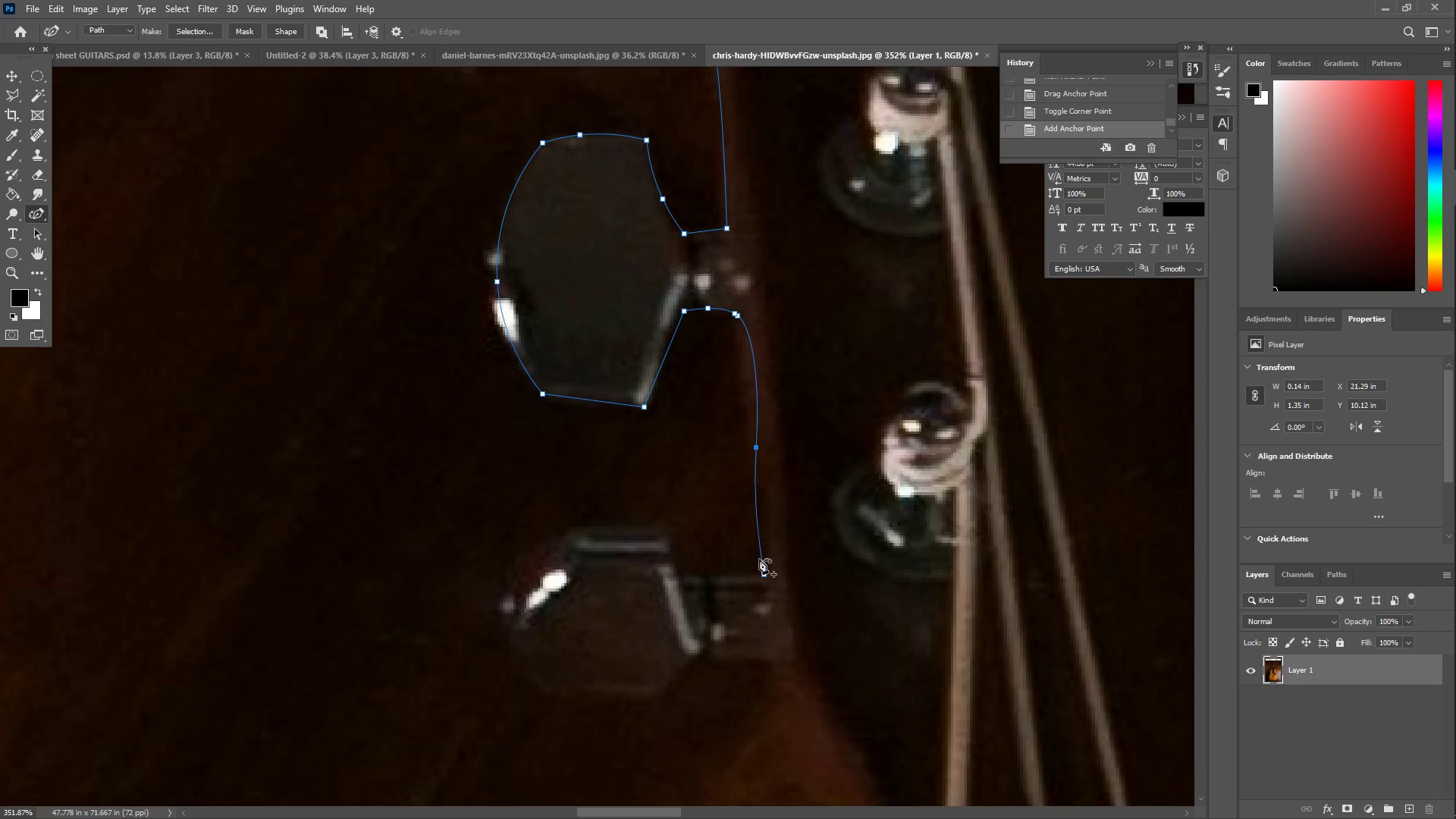 
left_click_drag(start_coordinate=[766, 571], to_coordinate=[773, 571])
 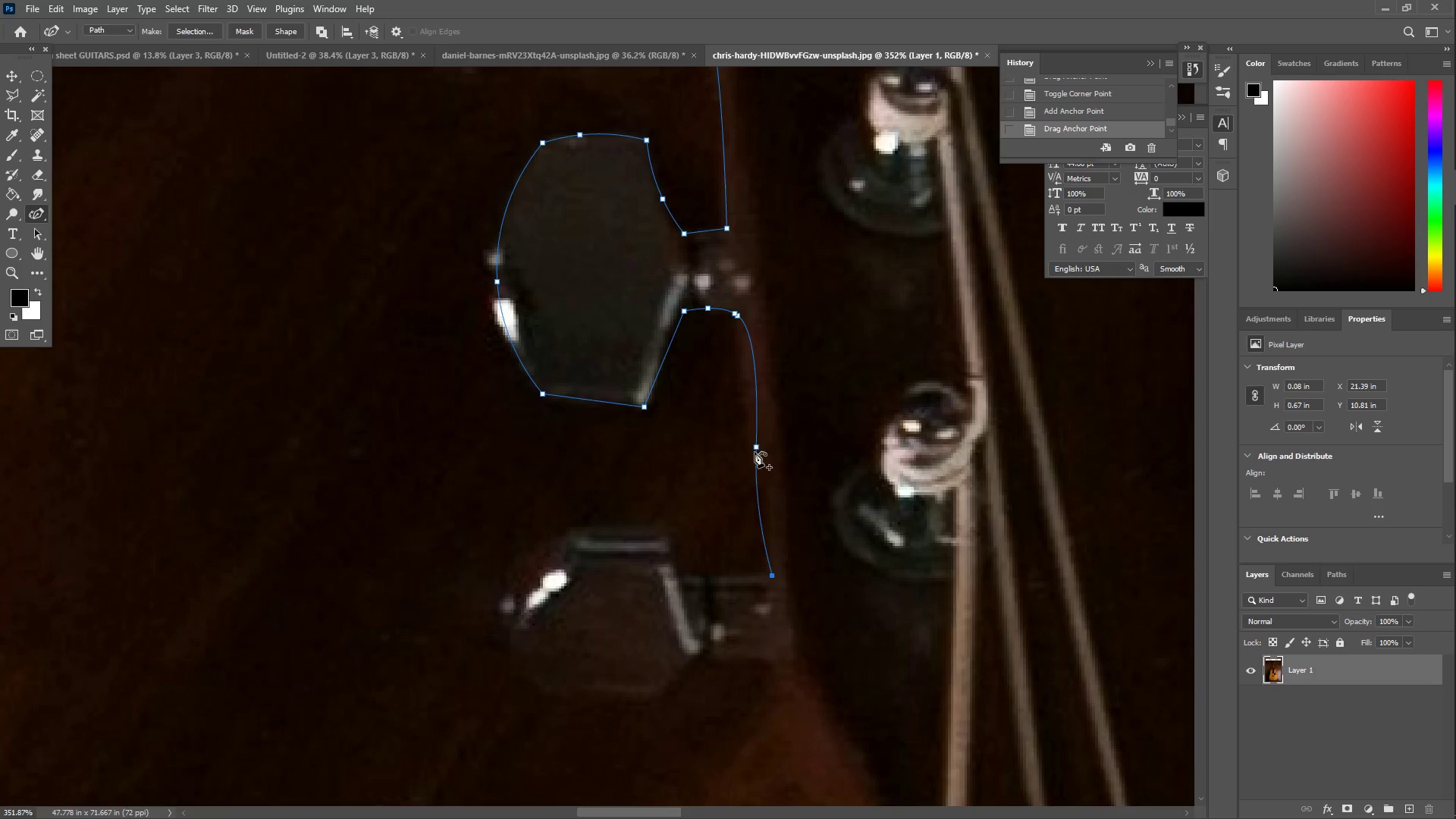 
left_click_drag(start_coordinate=[755, 447], to_coordinate=[761, 454])
 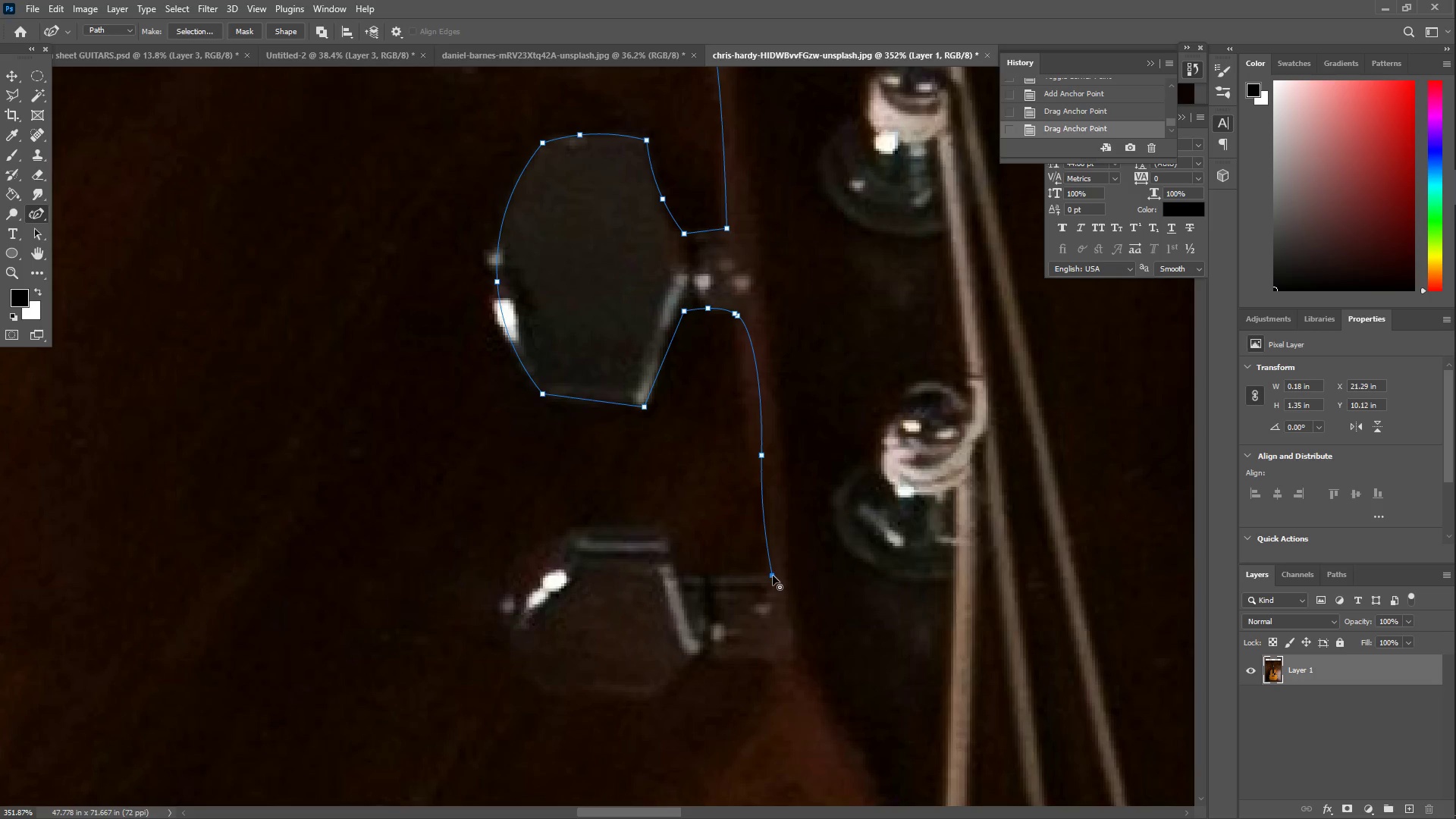 
double_click([772, 576])
 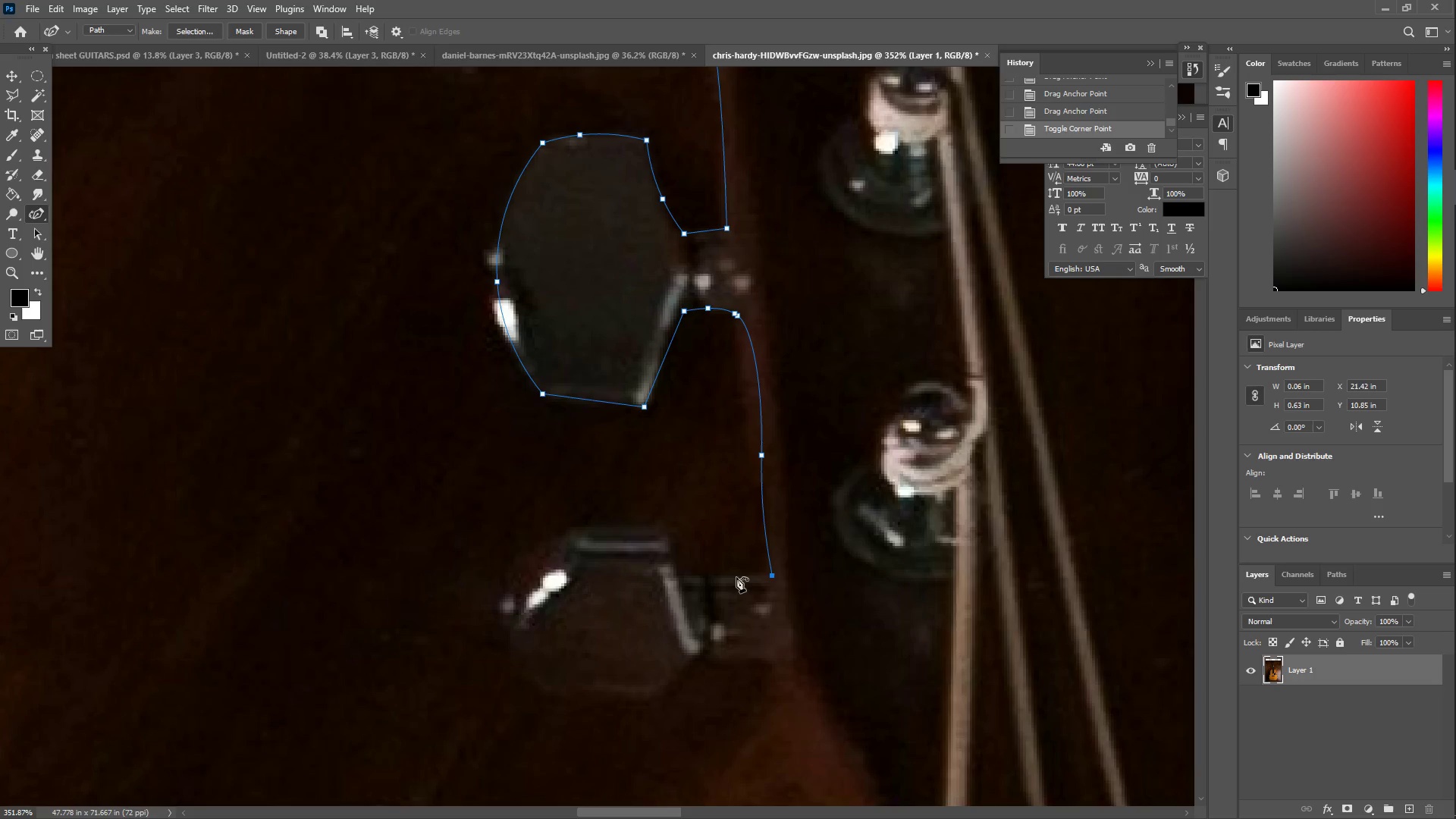 
left_click_drag(start_coordinate=[713, 581], to_coordinate=[679, 580])
 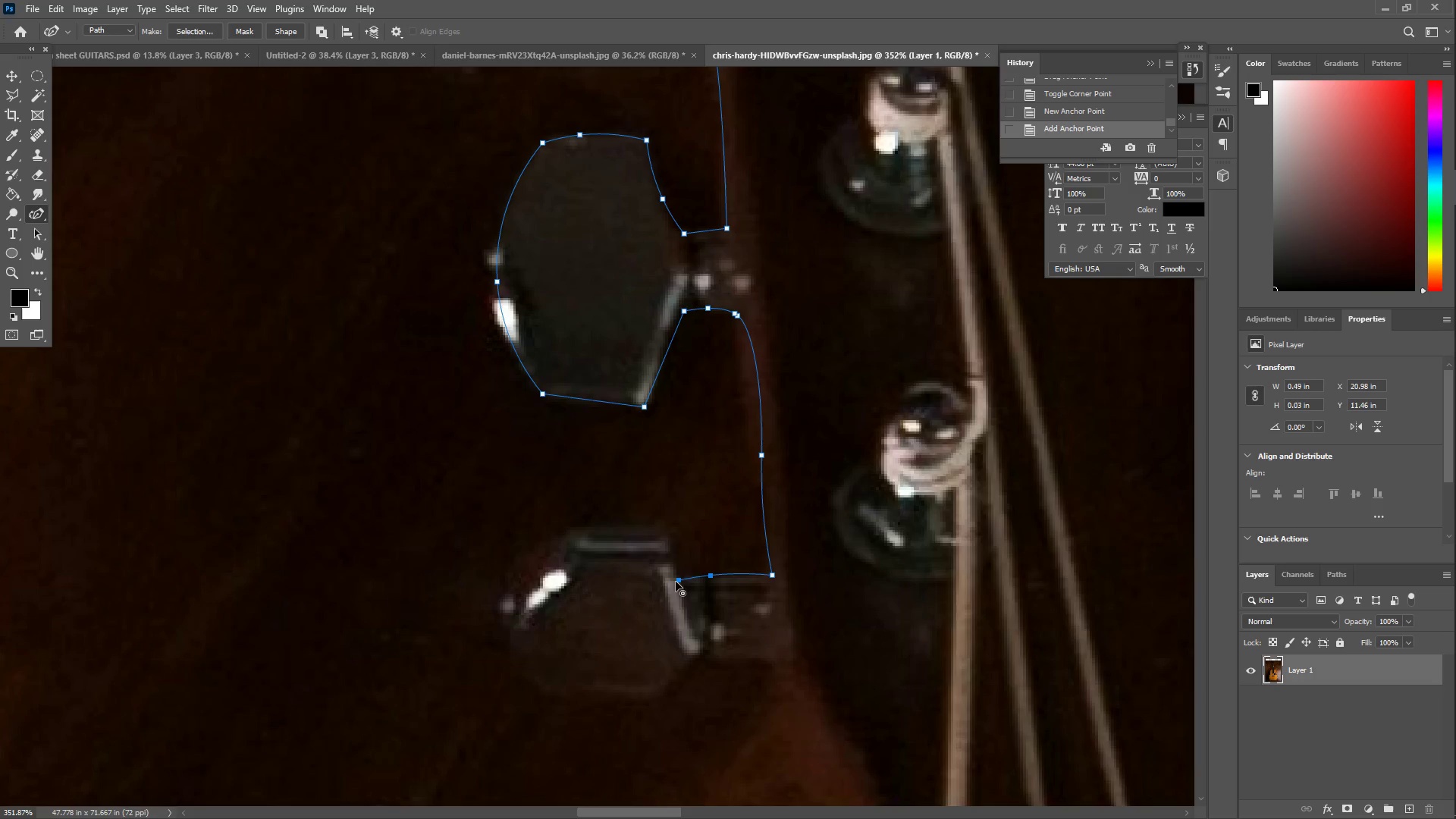 
double_click([675, 582])
 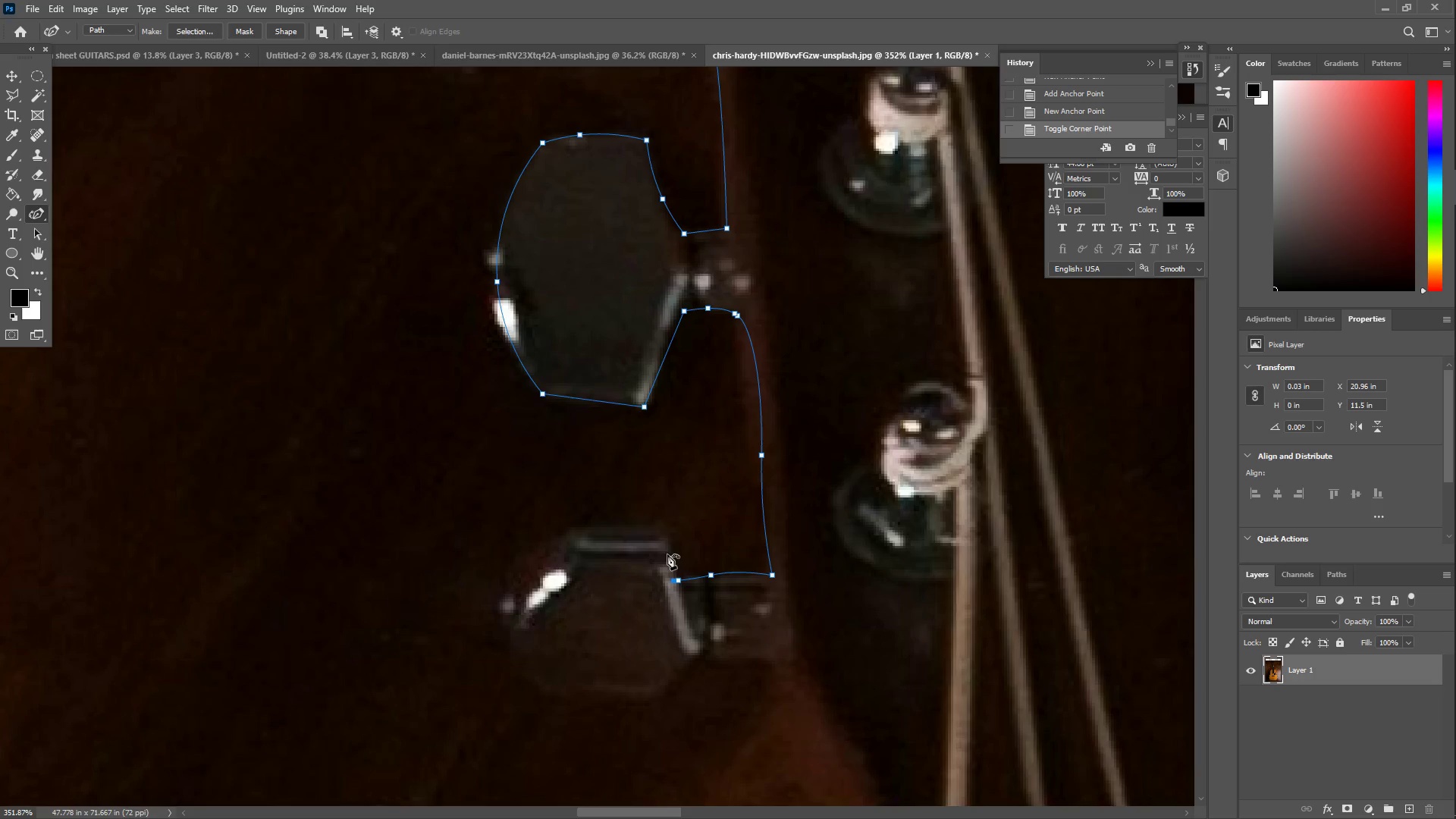 
left_click_drag(start_coordinate=[662, 539], to_coordinate=[667, 529])
 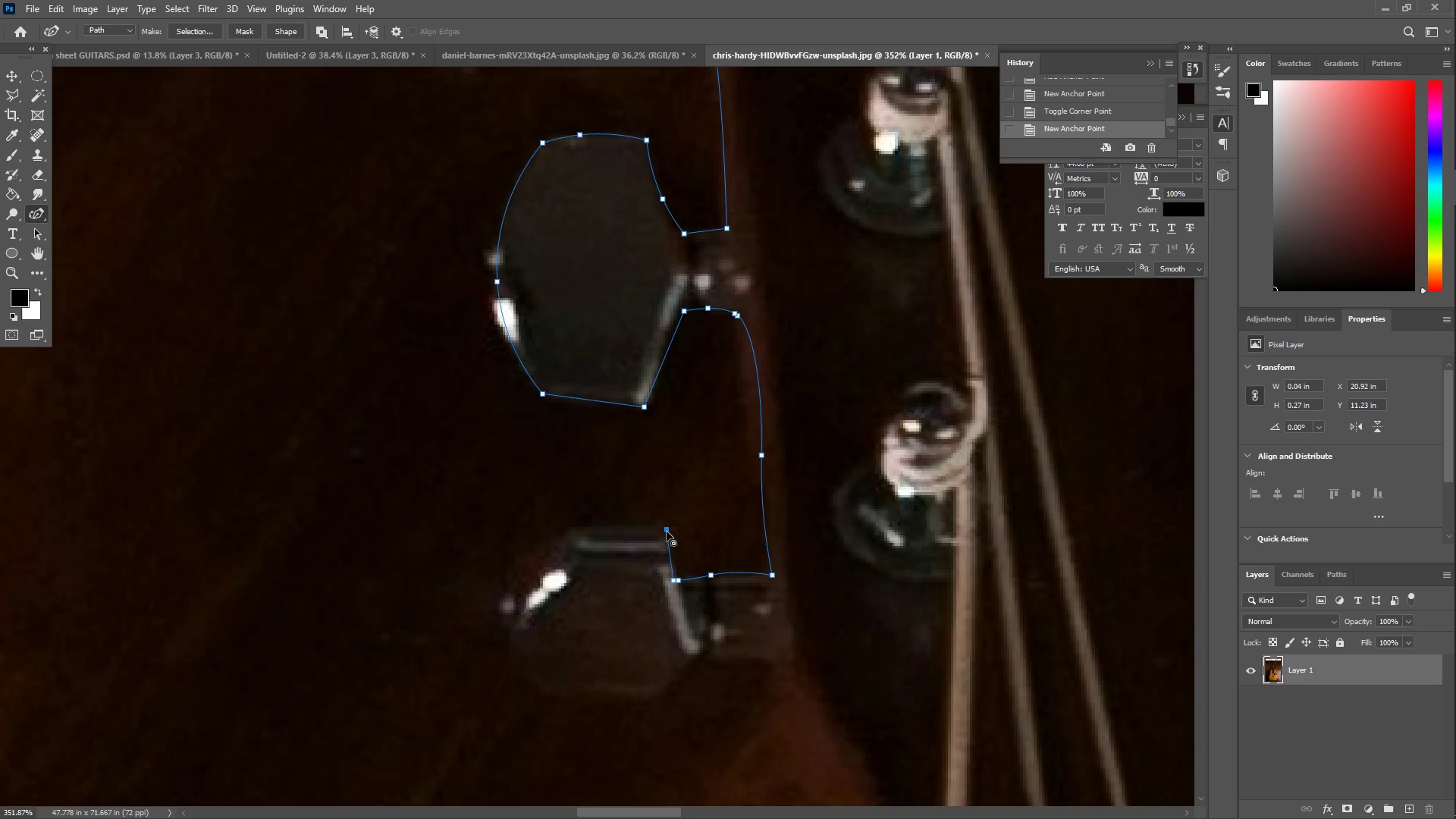 
double_click([667, 531])
 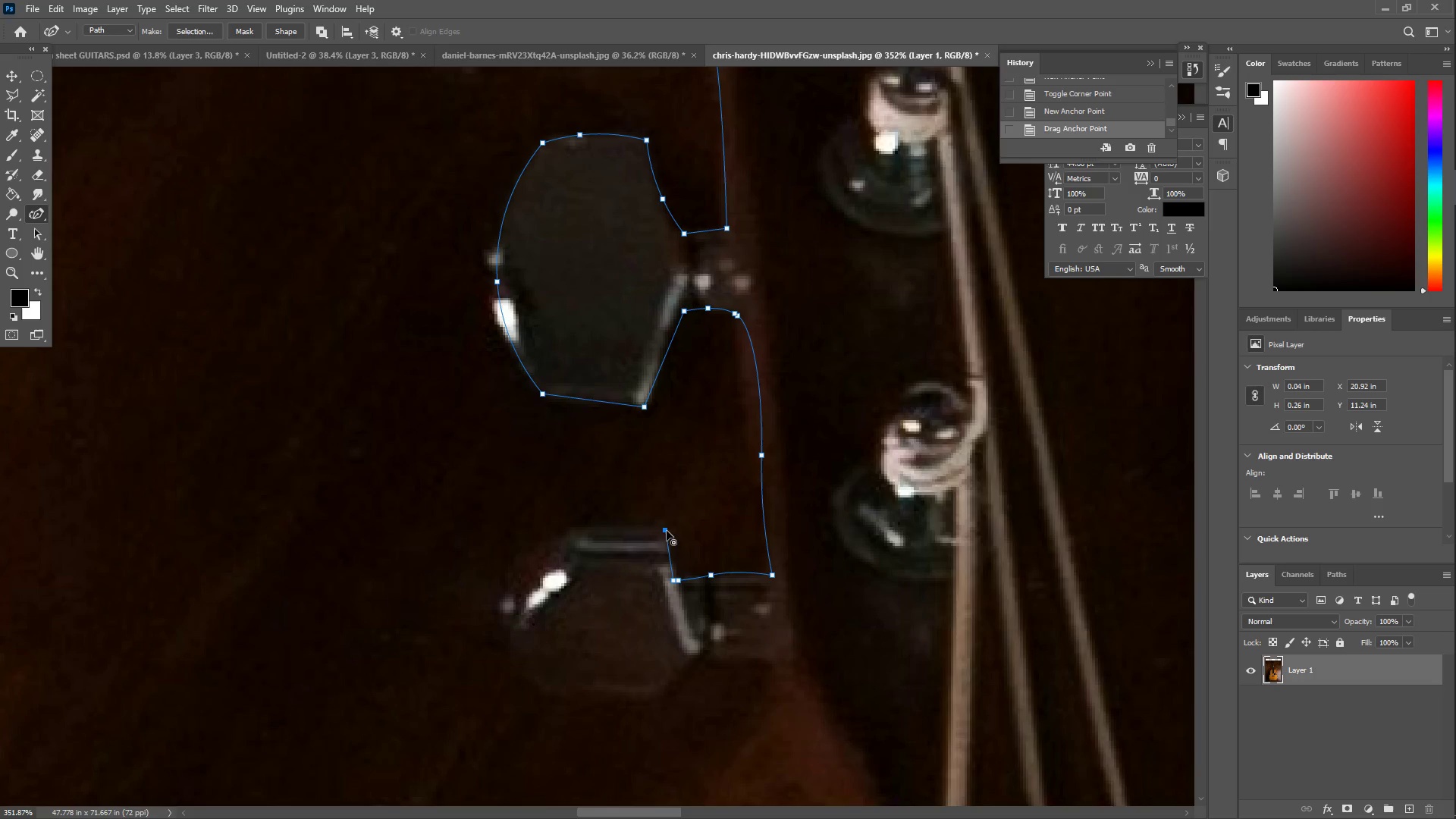 
left_click_drag(start_coordinate=[591, 533], to_coordinate=[573, 531])
 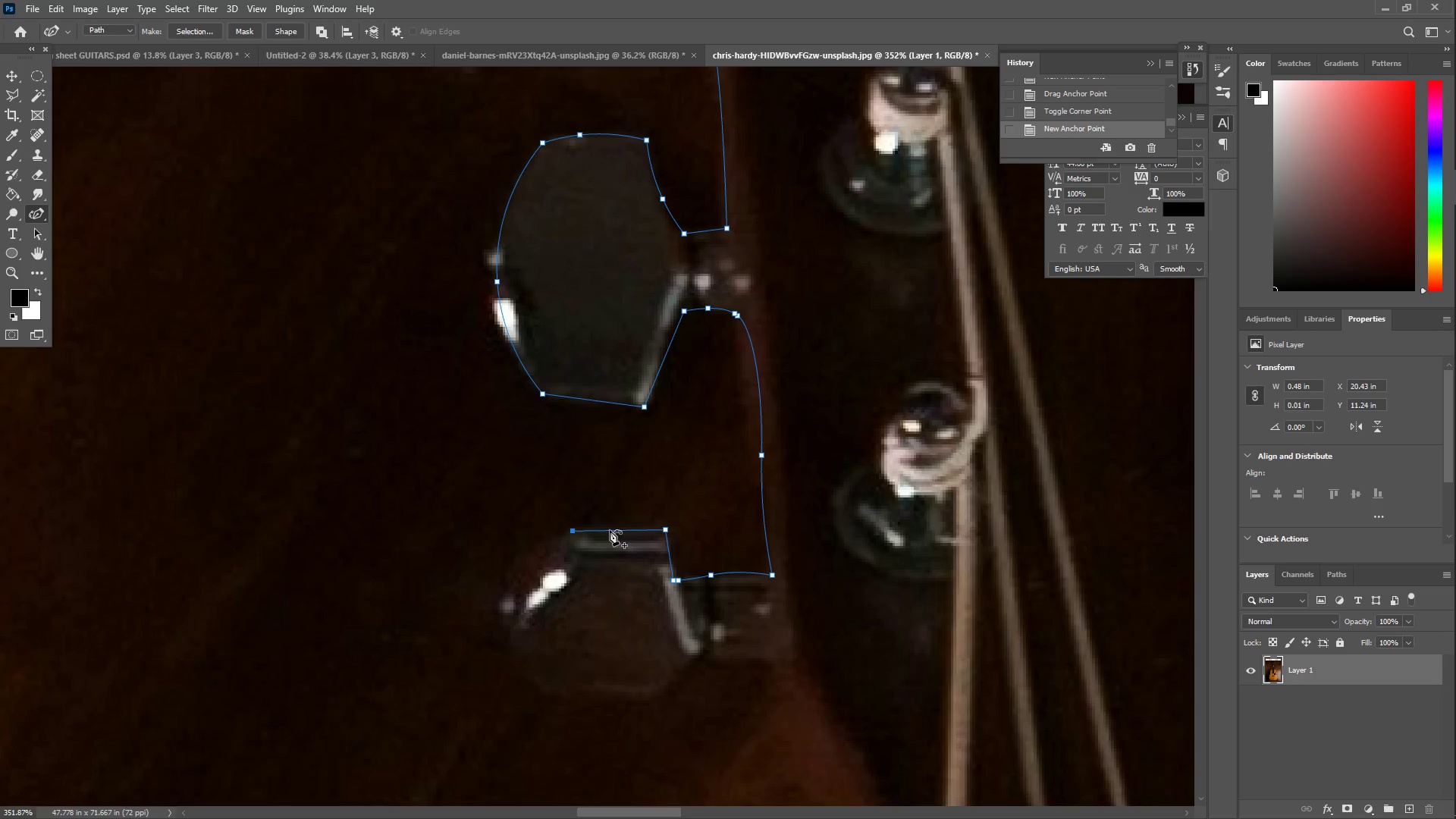 
left_click_drag(start_coordinate=[610, 529], to_coordinate=[613, 525])
 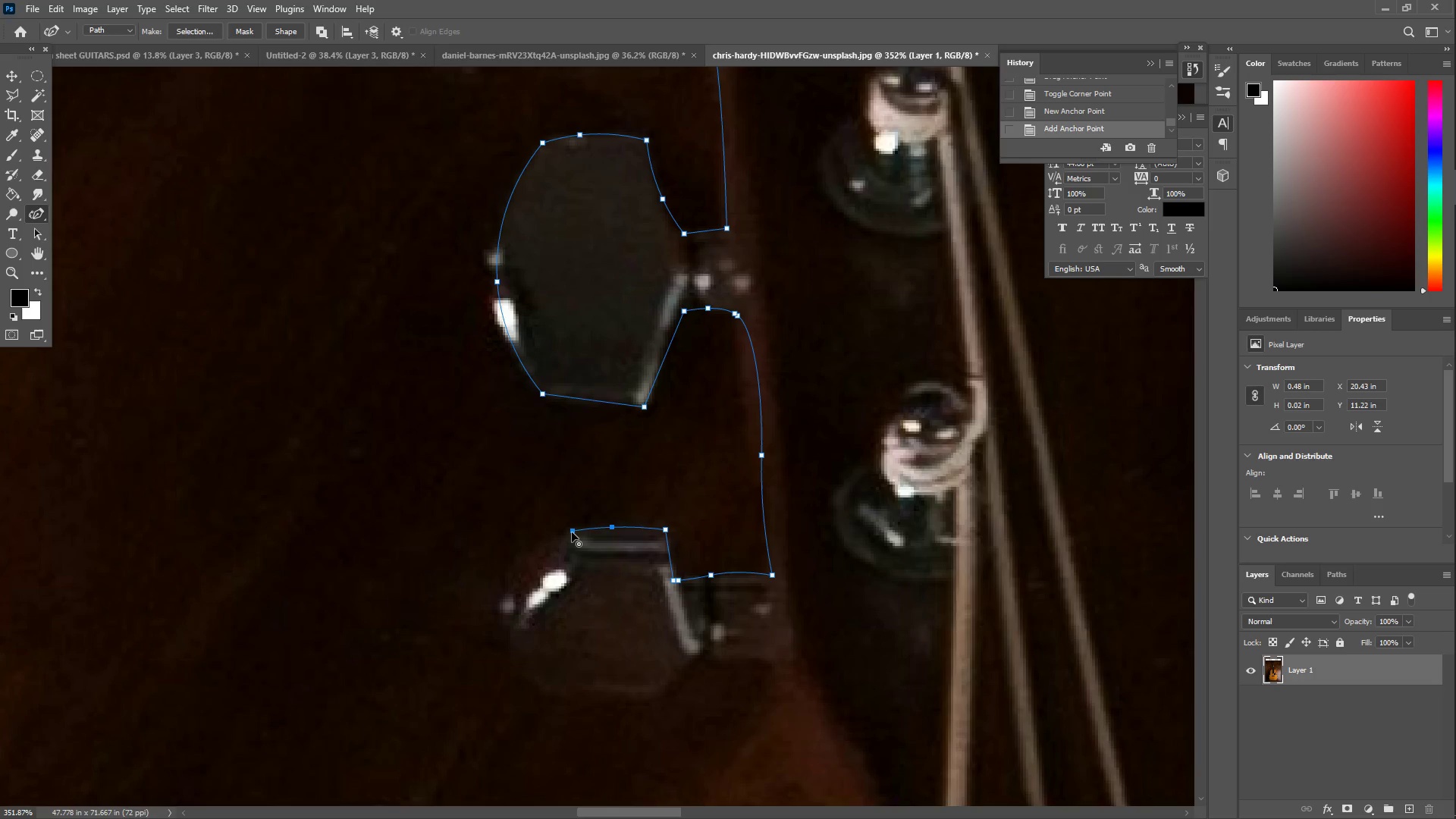 
double_click([572, 532])
 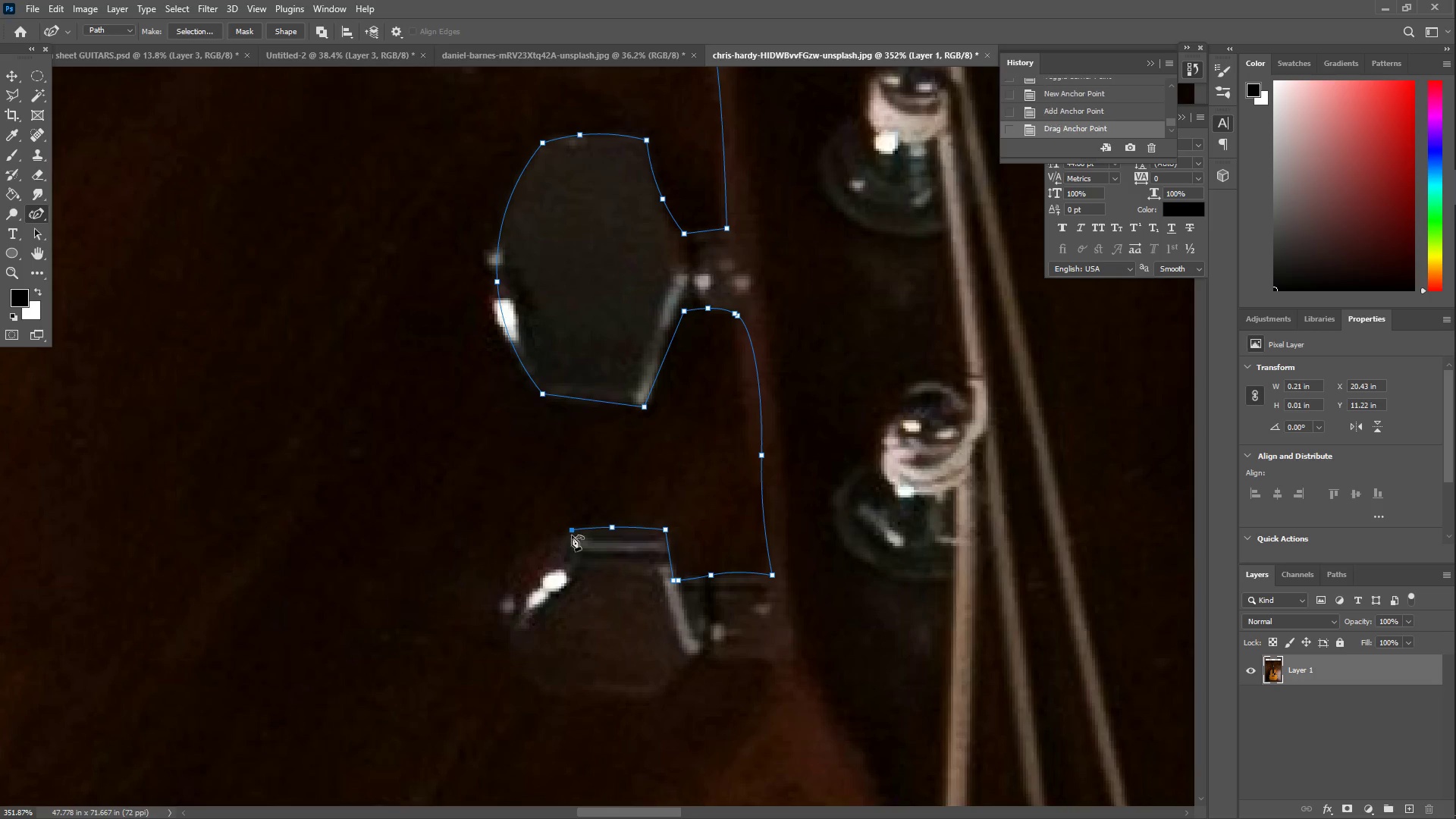 
hold_key(key=Space, duration=0.61)
 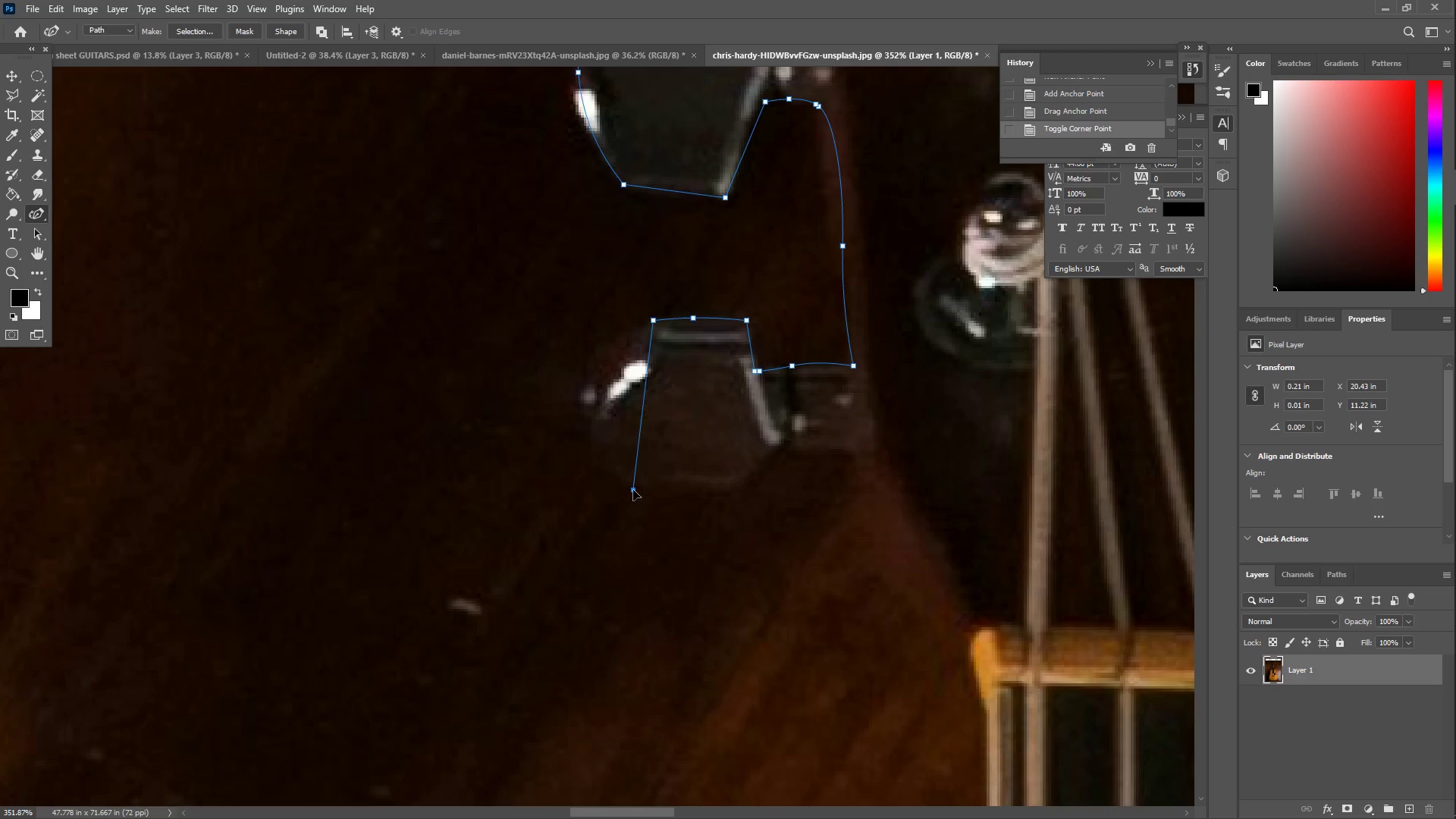 
left_click_drag(start_coordinate=[553, 608], to_coordinate=[634, 399])
 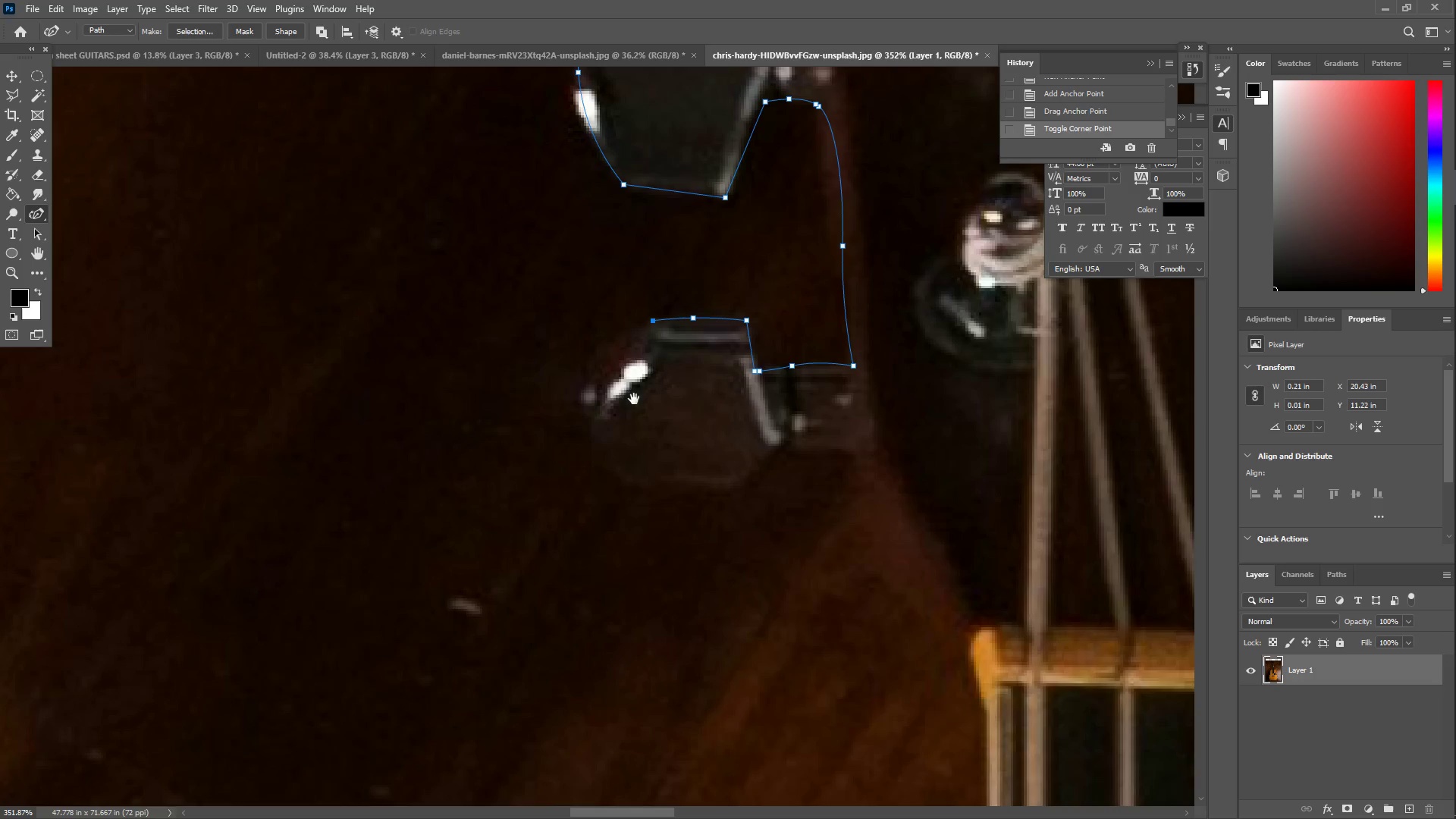 
hold_key(key=Space, duration=13.5)
 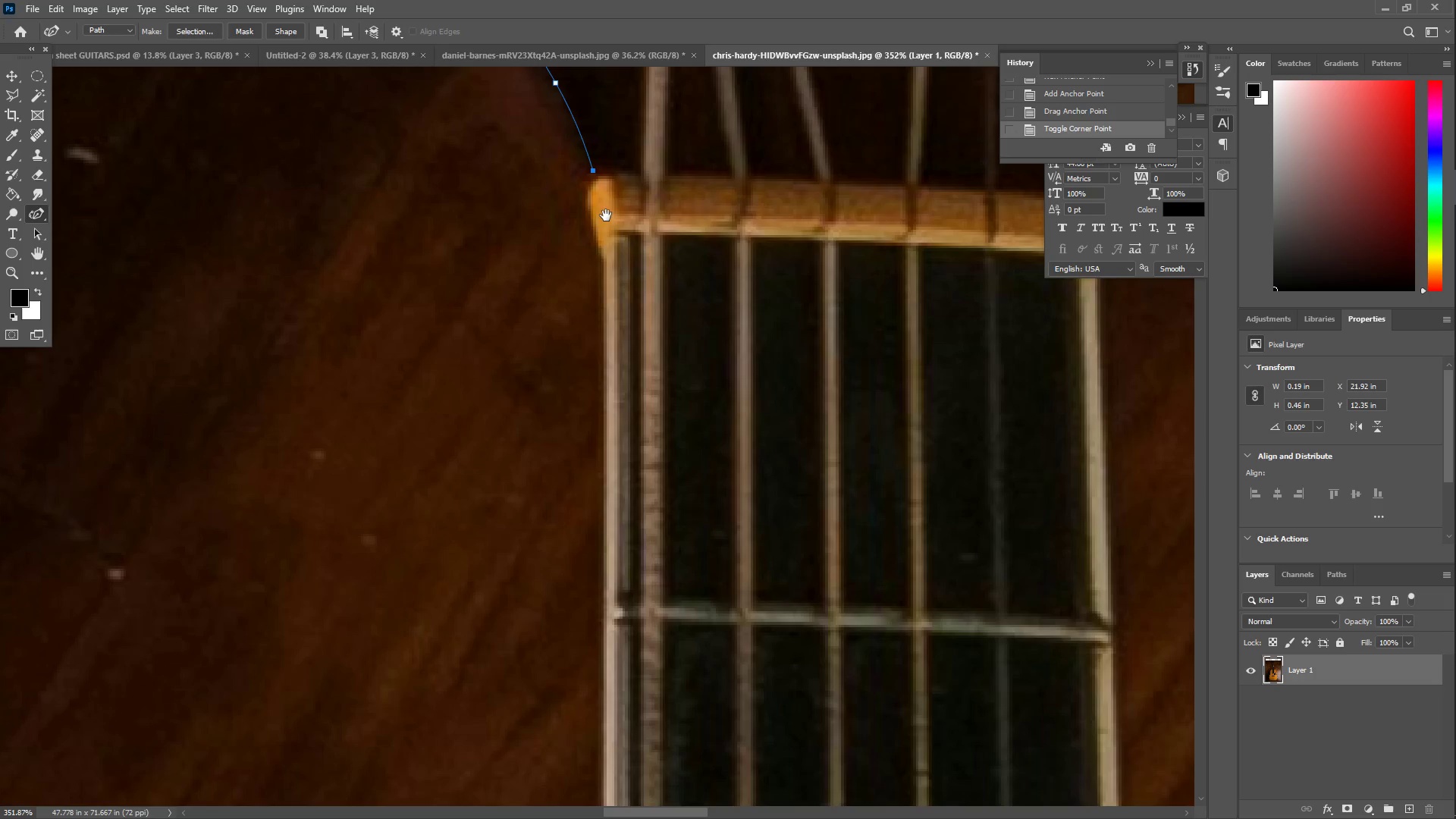 
left_click_drag(start_coordinate=[621, 493], to_coordinate=[636, 482])
 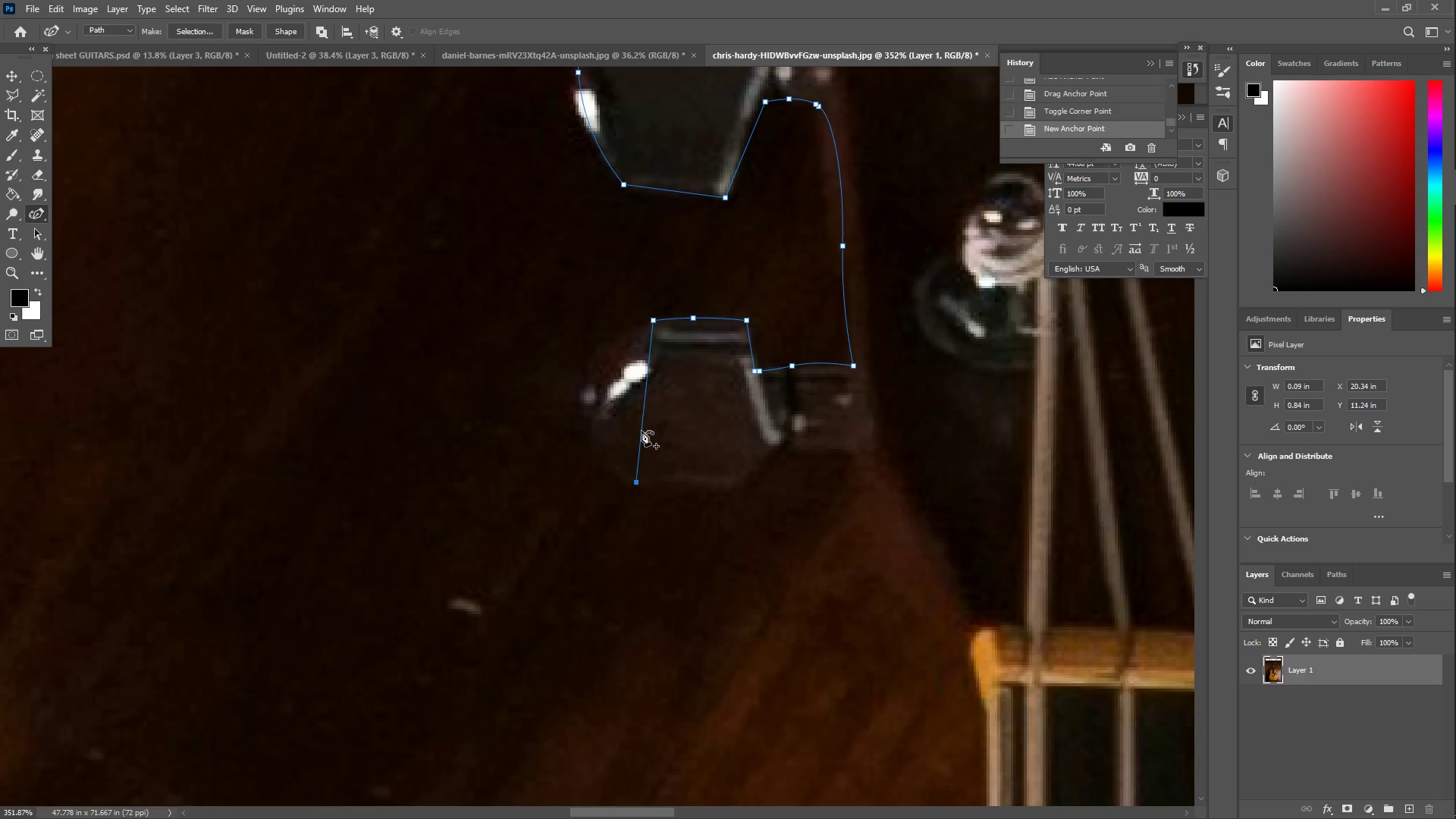 
left_click_drag(start_coordinate=[642, 422], to_coordinate=[587, 403])
 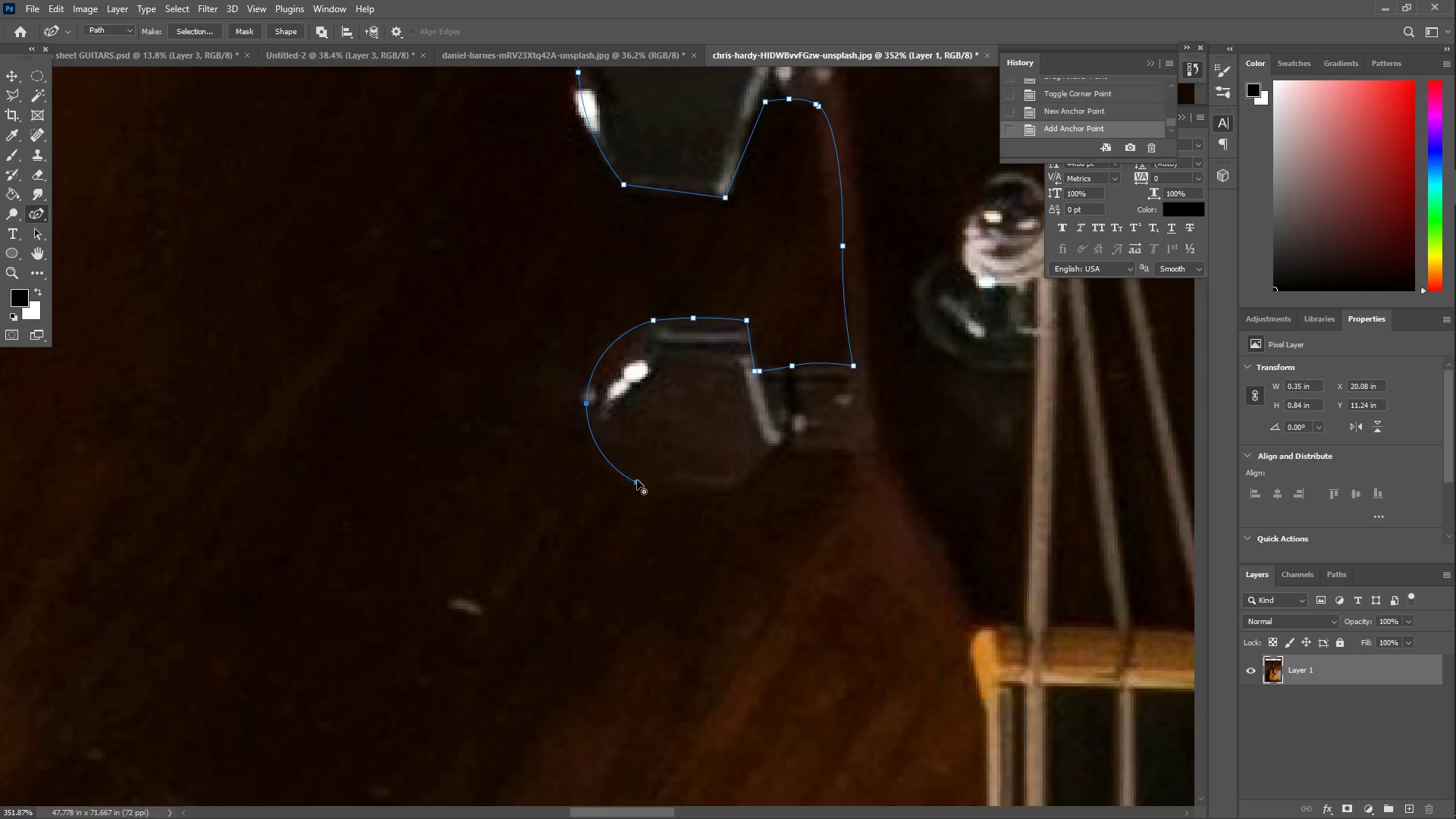 
double_click([637, 480])
 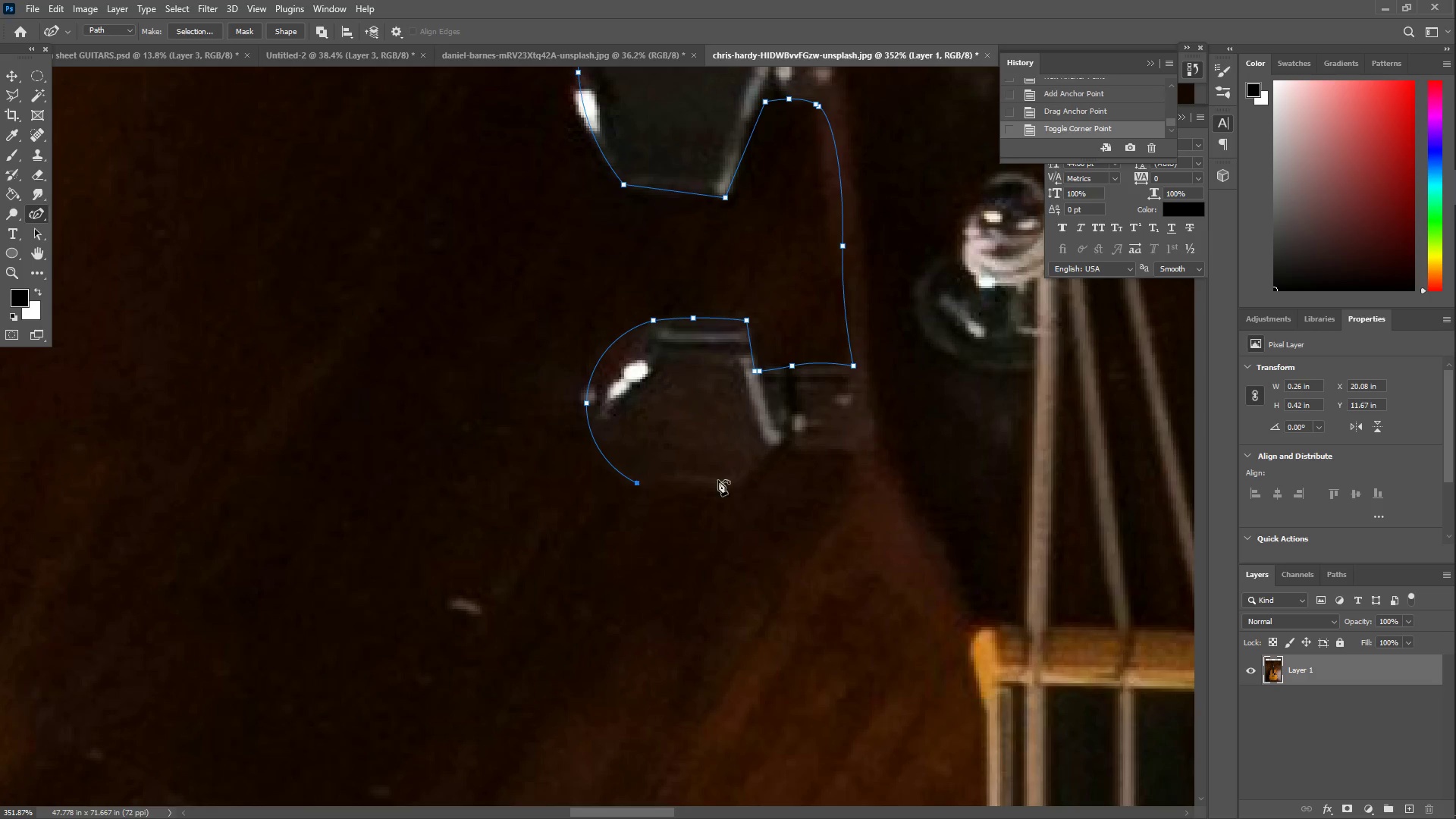 
left_click_drag(start_coordinate=[758, 480], to_coordinate=[744, 482])
 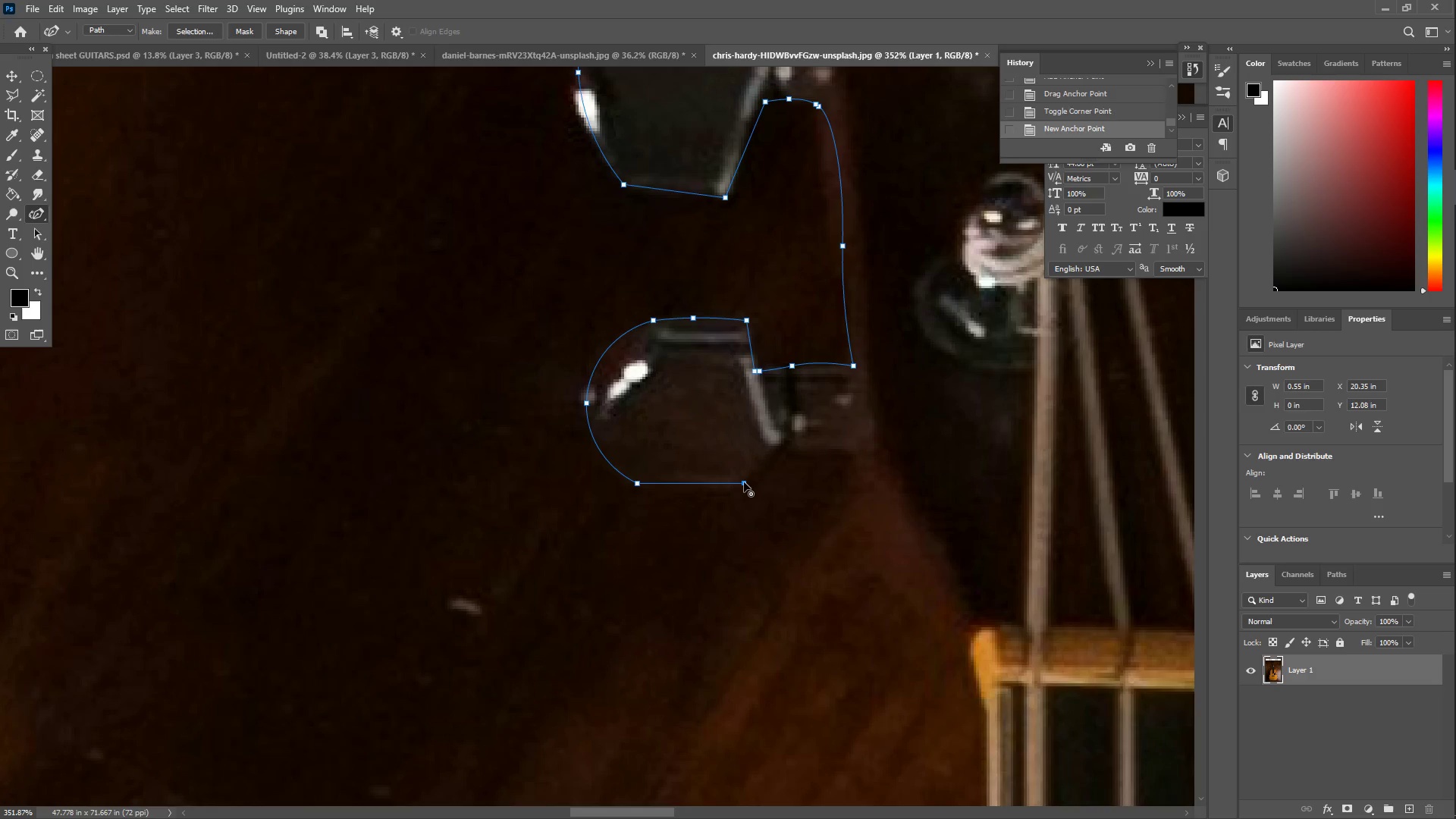 
double_click([744, 482])
 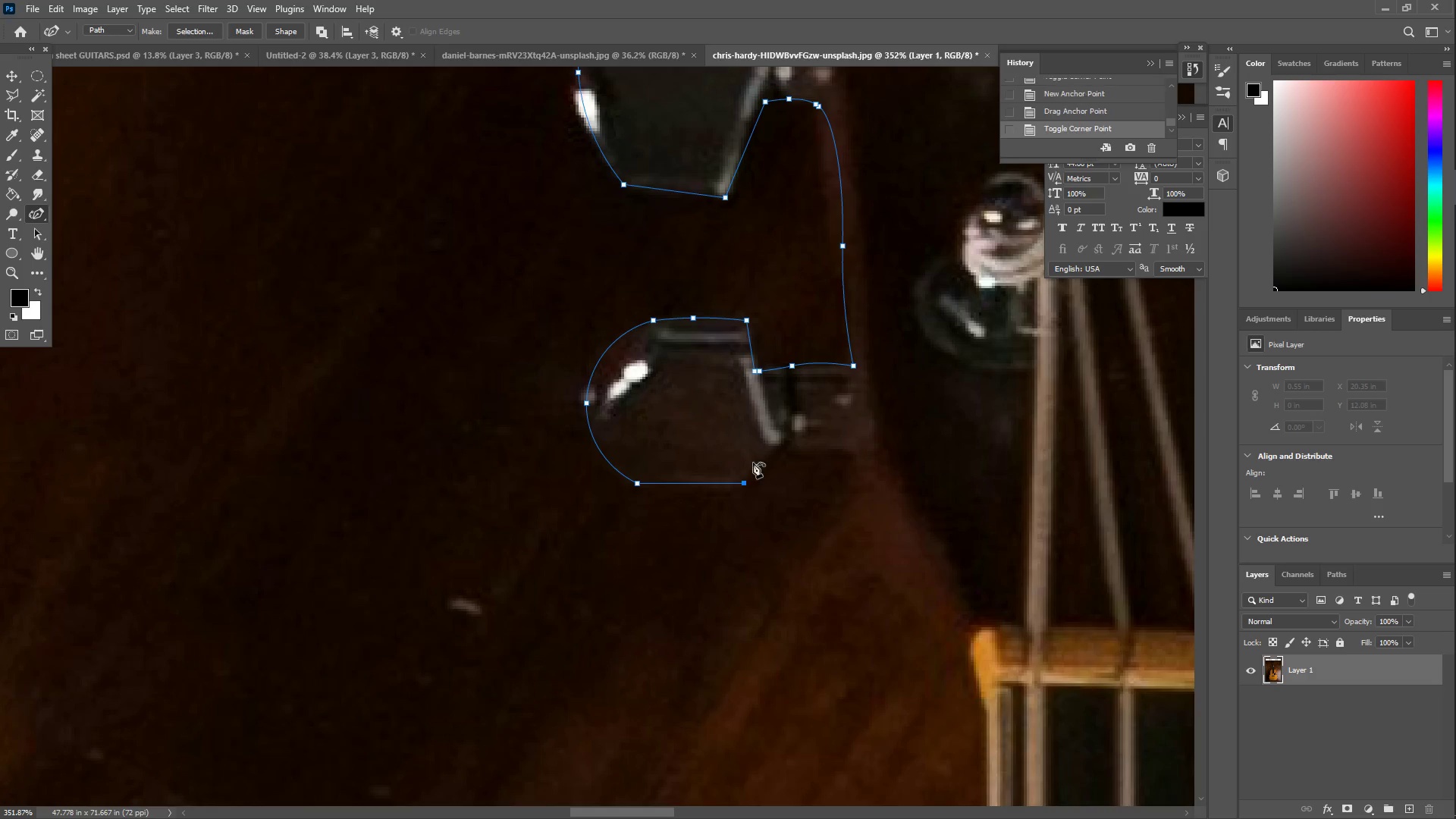 
left_click_drag(start_coordinate=[762, 454], to_coordinate=[782, 451])
 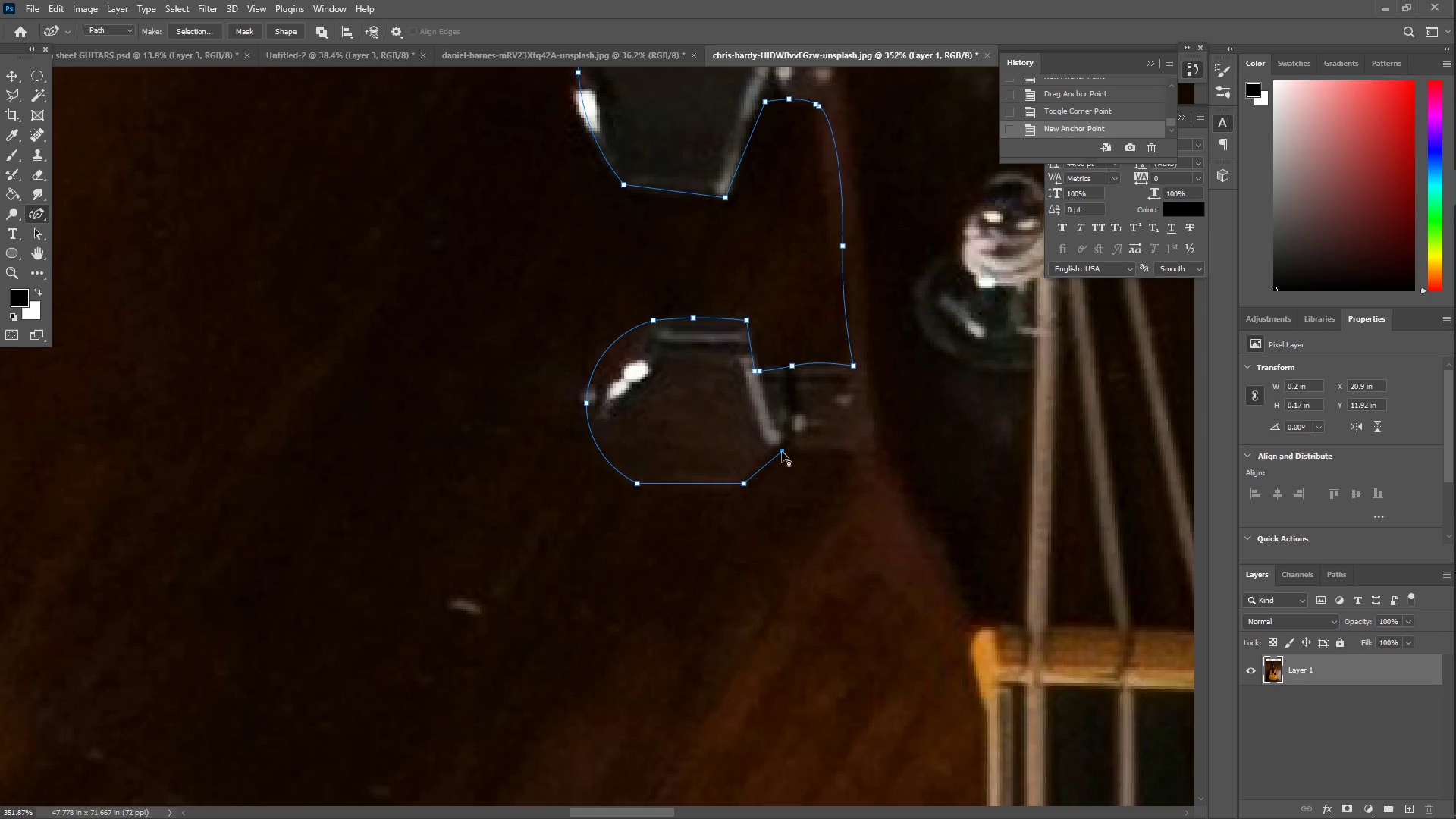 
double_click([782, 452])
 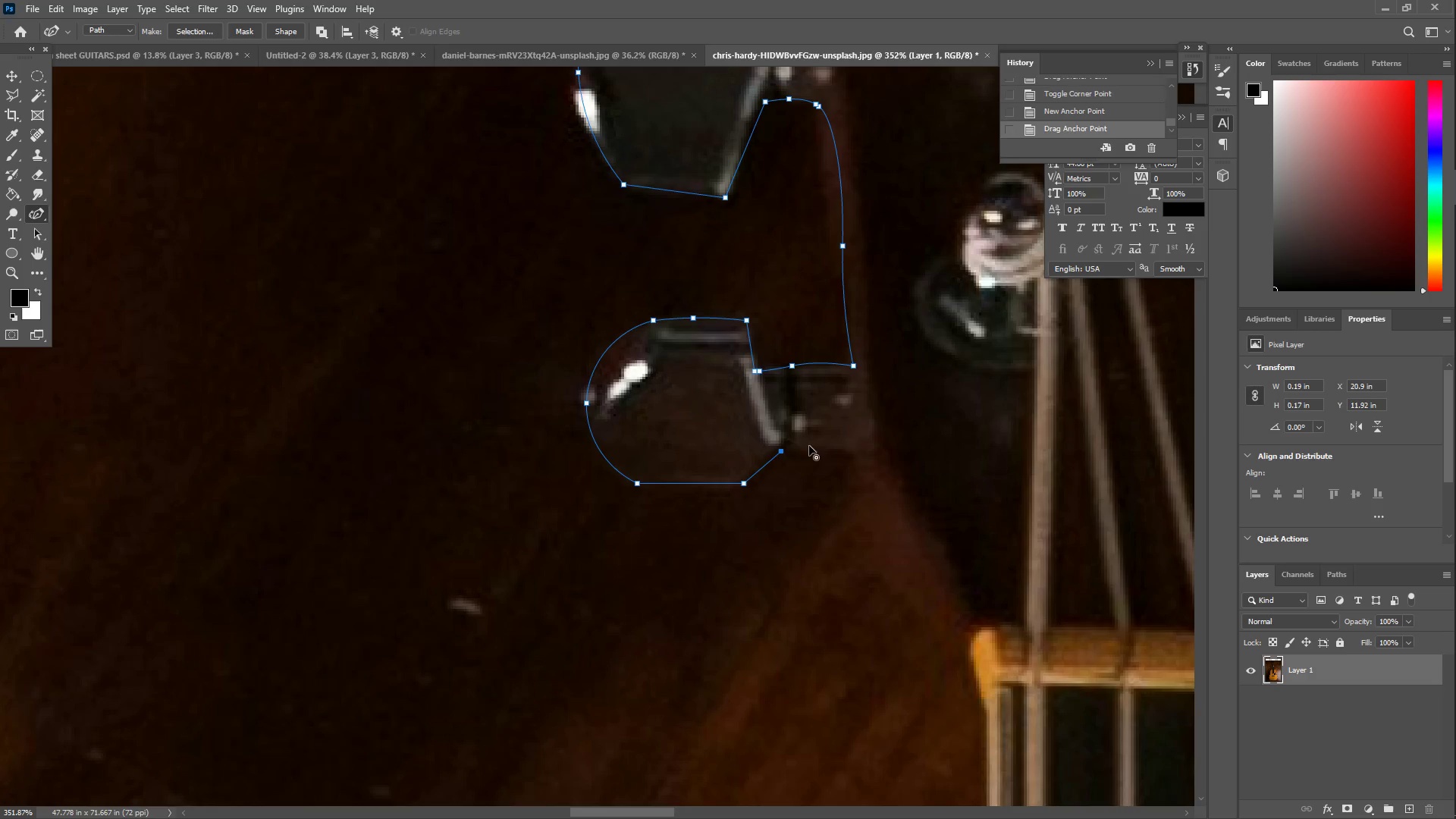 
left_click_drag(start_coordinate=[843, 444], to_coordinate=[869, 452])
 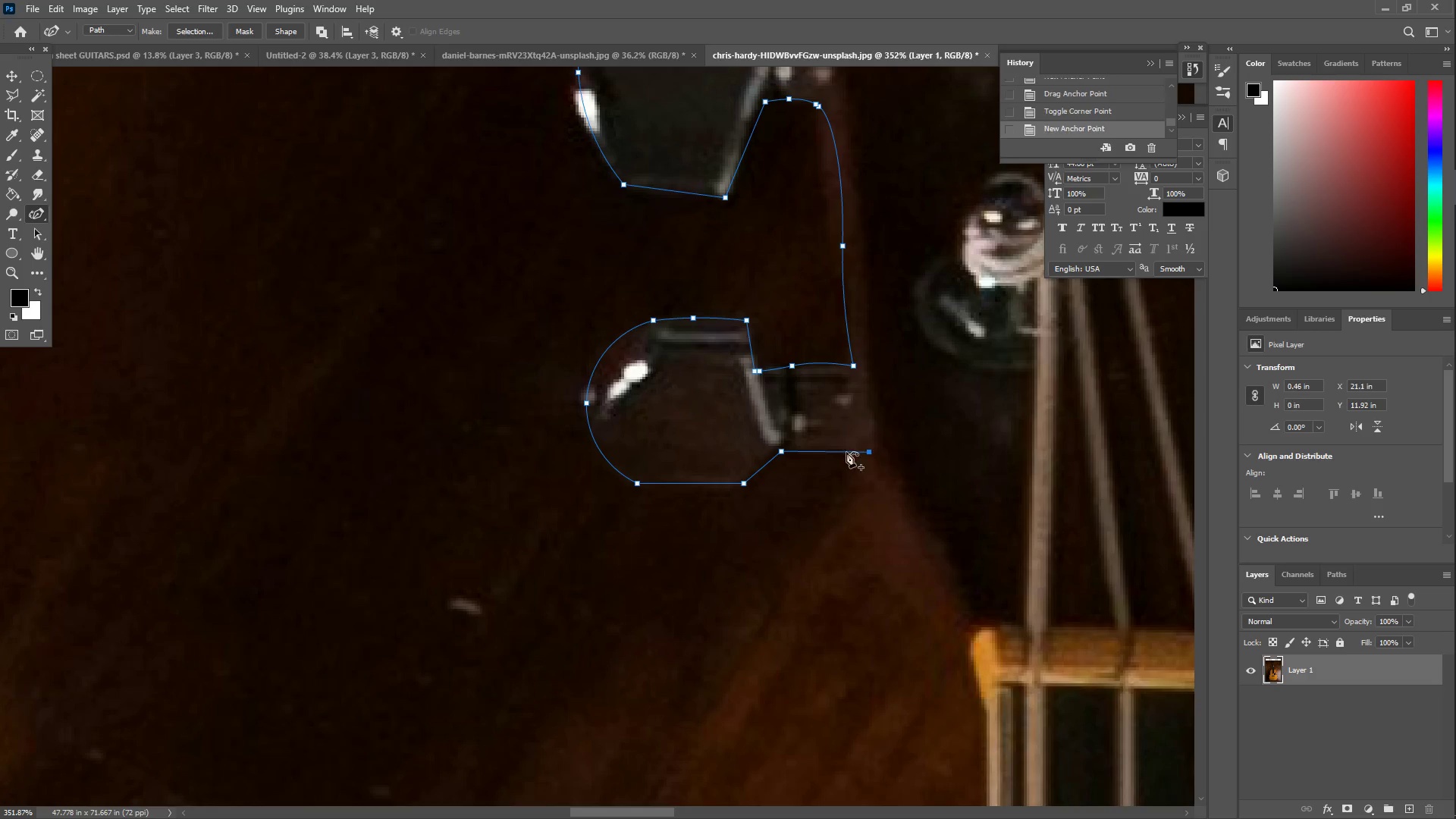 
left_click_drag(start_coordinate=[842, 451], to_coordinate=[844, 443])
 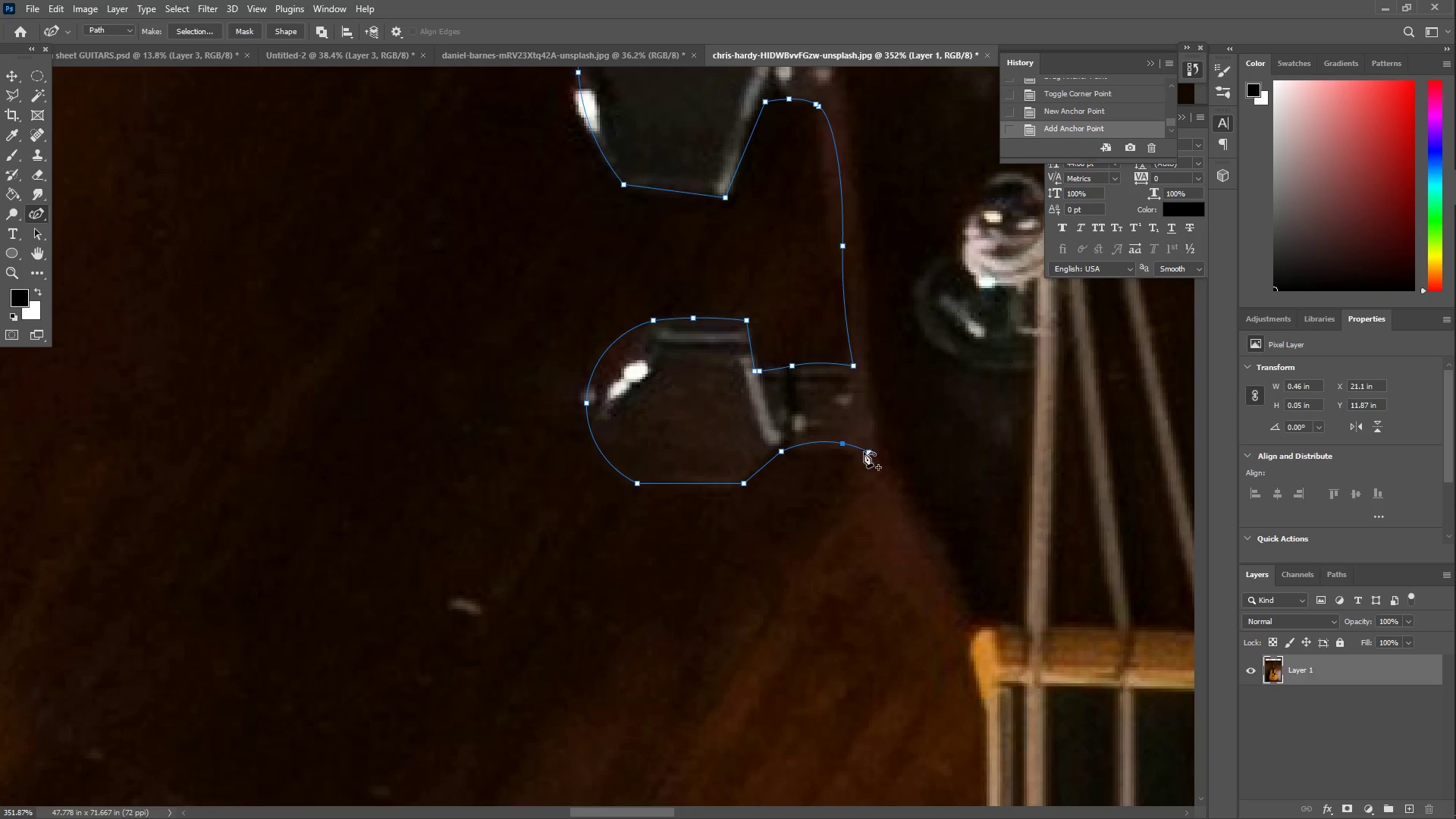 
left_click_drag(start_coordinate=[867, 452], to_coordinate=[871, 449])
 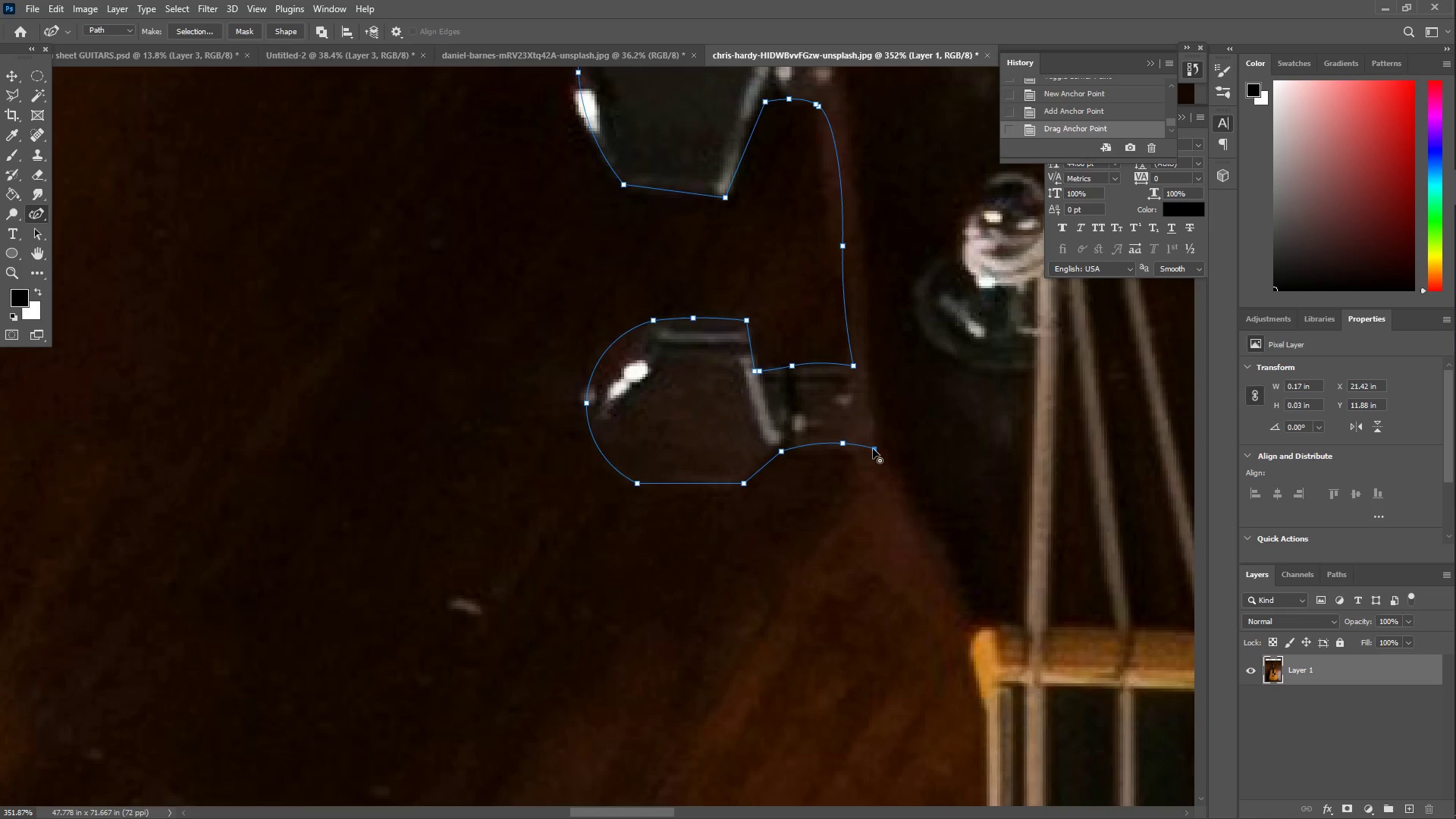 
double_click([873, 449])
 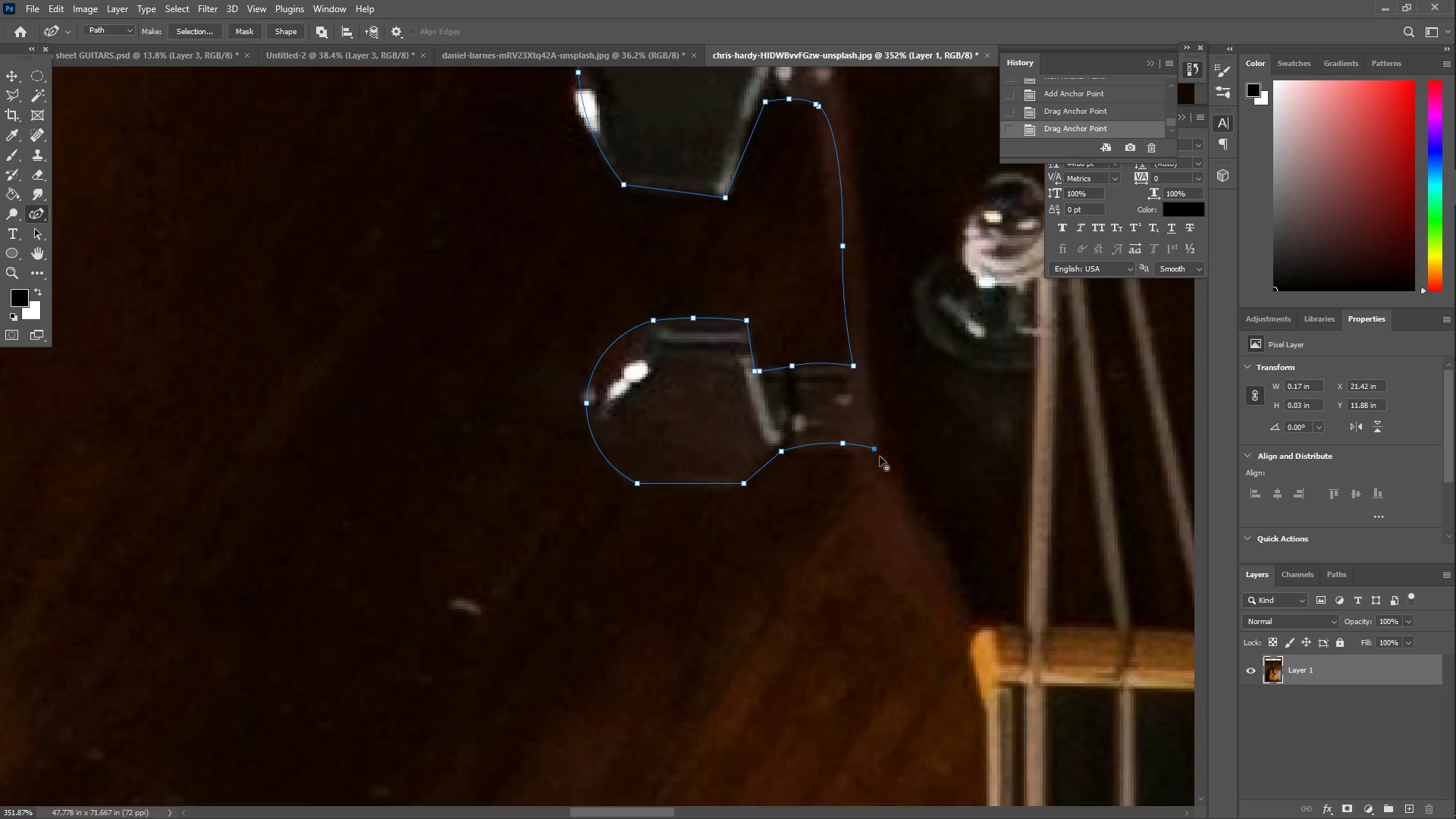 
left_click_drag(start_coordinate=[912, 519], to_coordinate=[977, 623])
 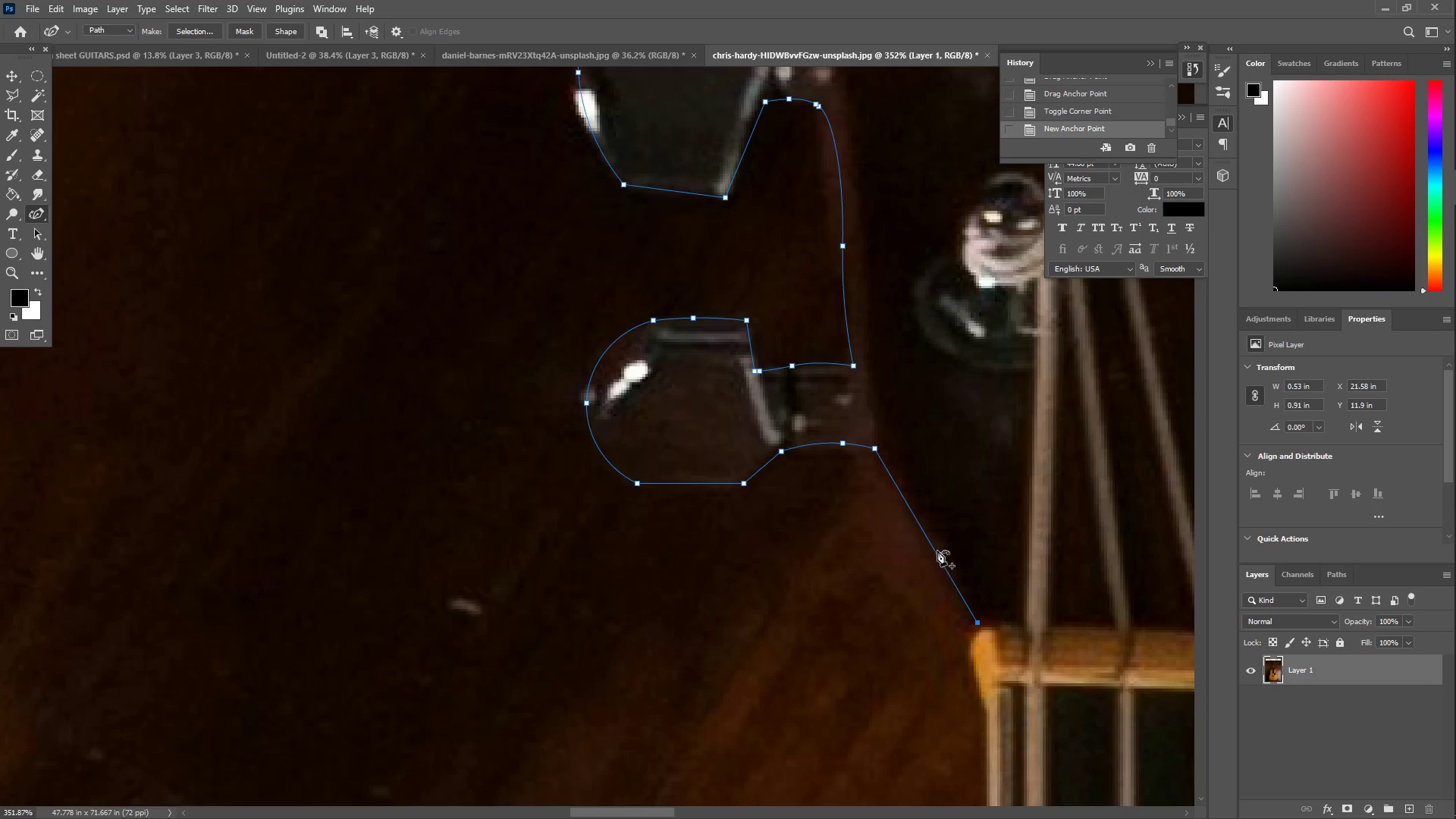 
left_click_drag(start_coordinate=[933, 546], to_coordinate=[938, 535])
 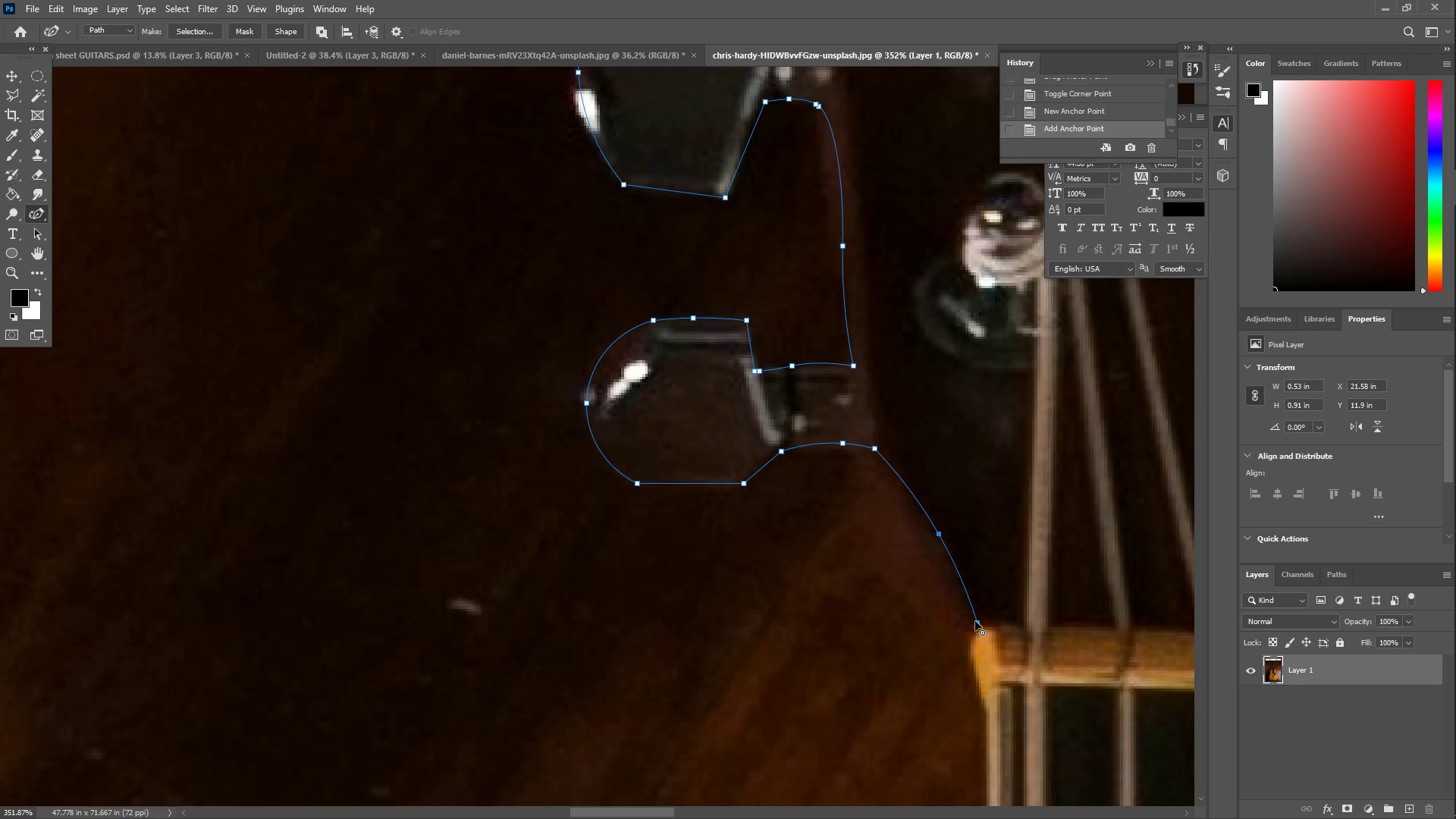 
double_click([977, 621])
 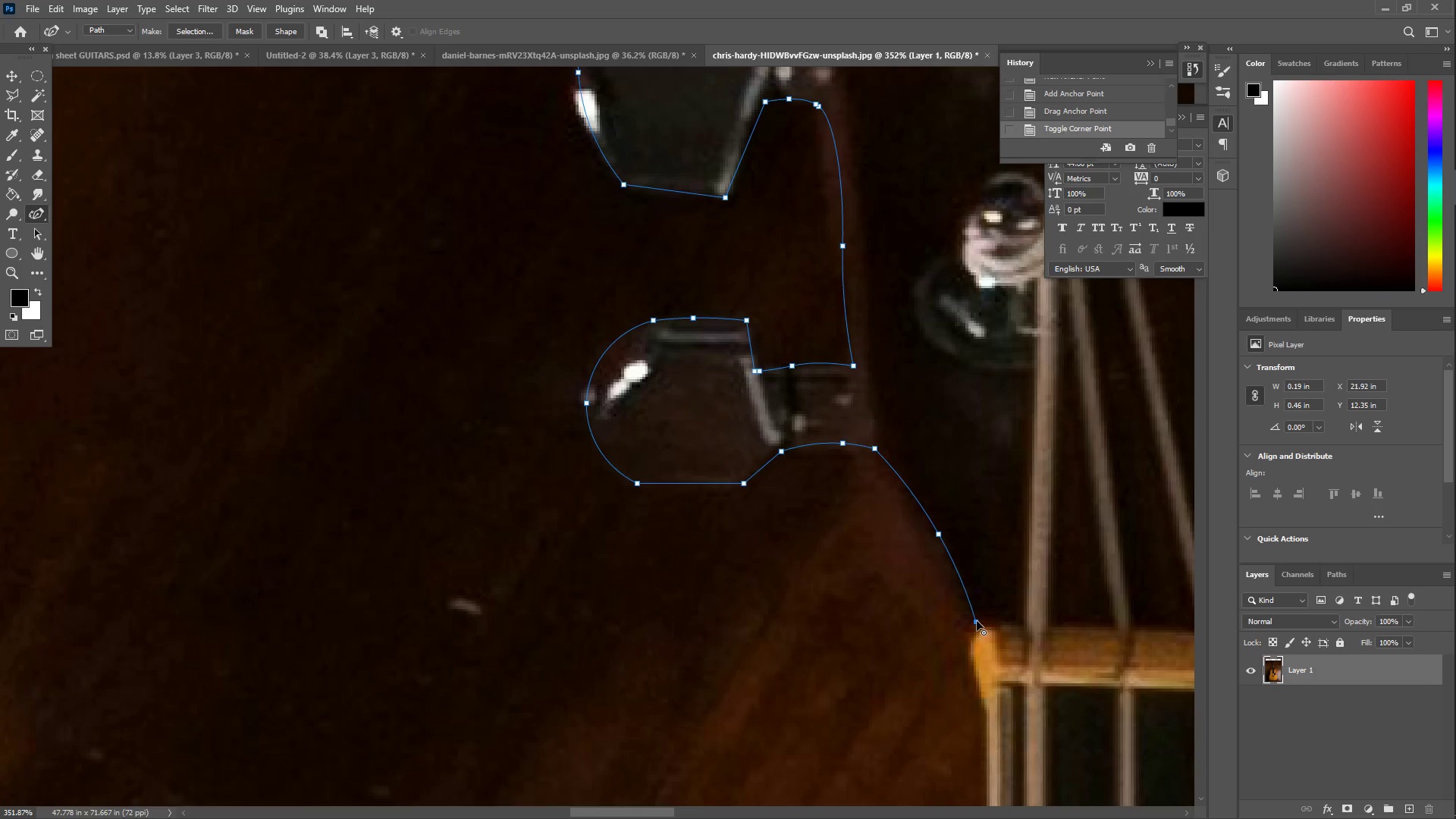 
hold_key(key=Space, duration=0.64)
 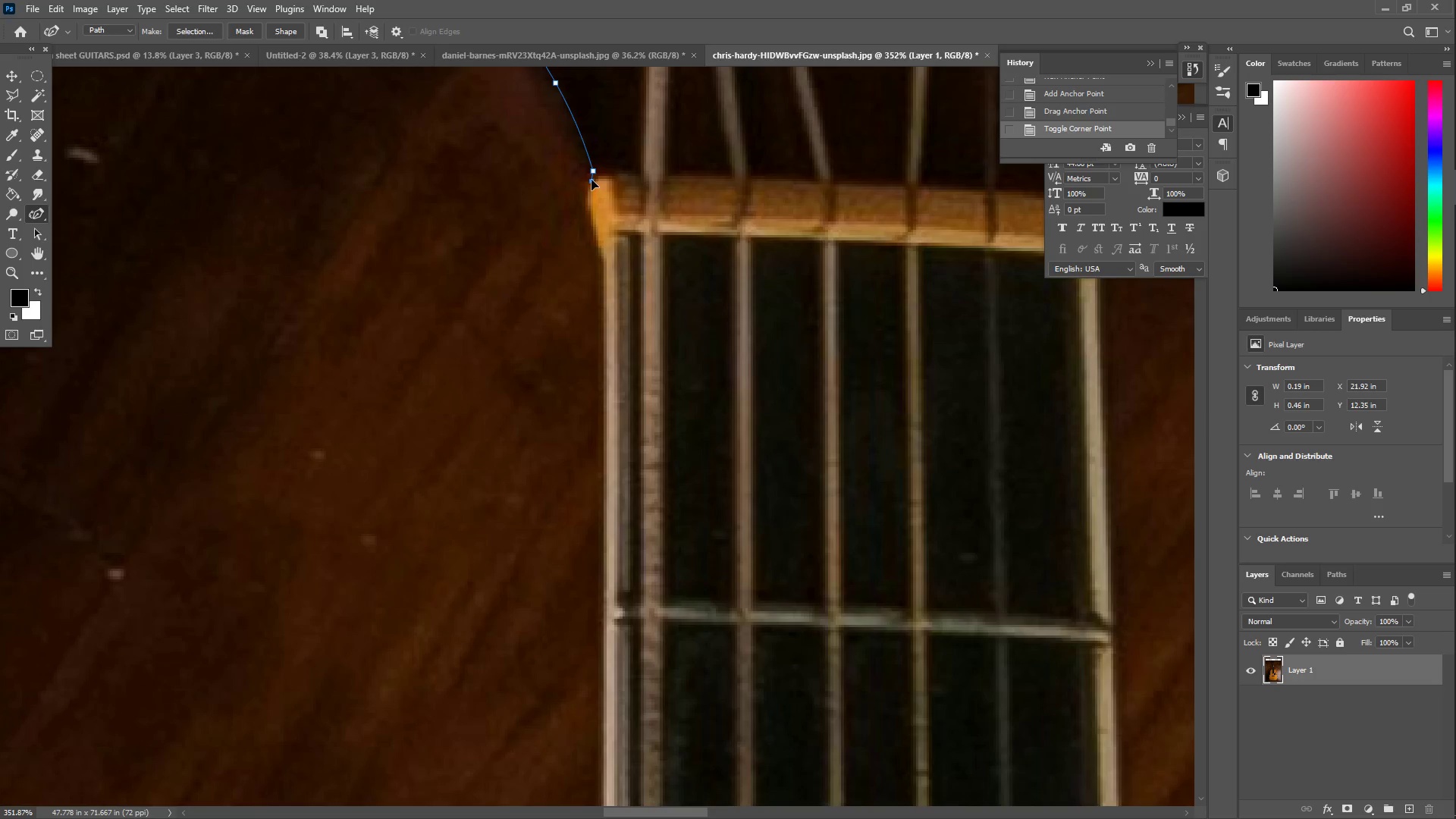 
left_click_drag(start_coordinate=[989, 667], to_coordinate=[606, 215])
 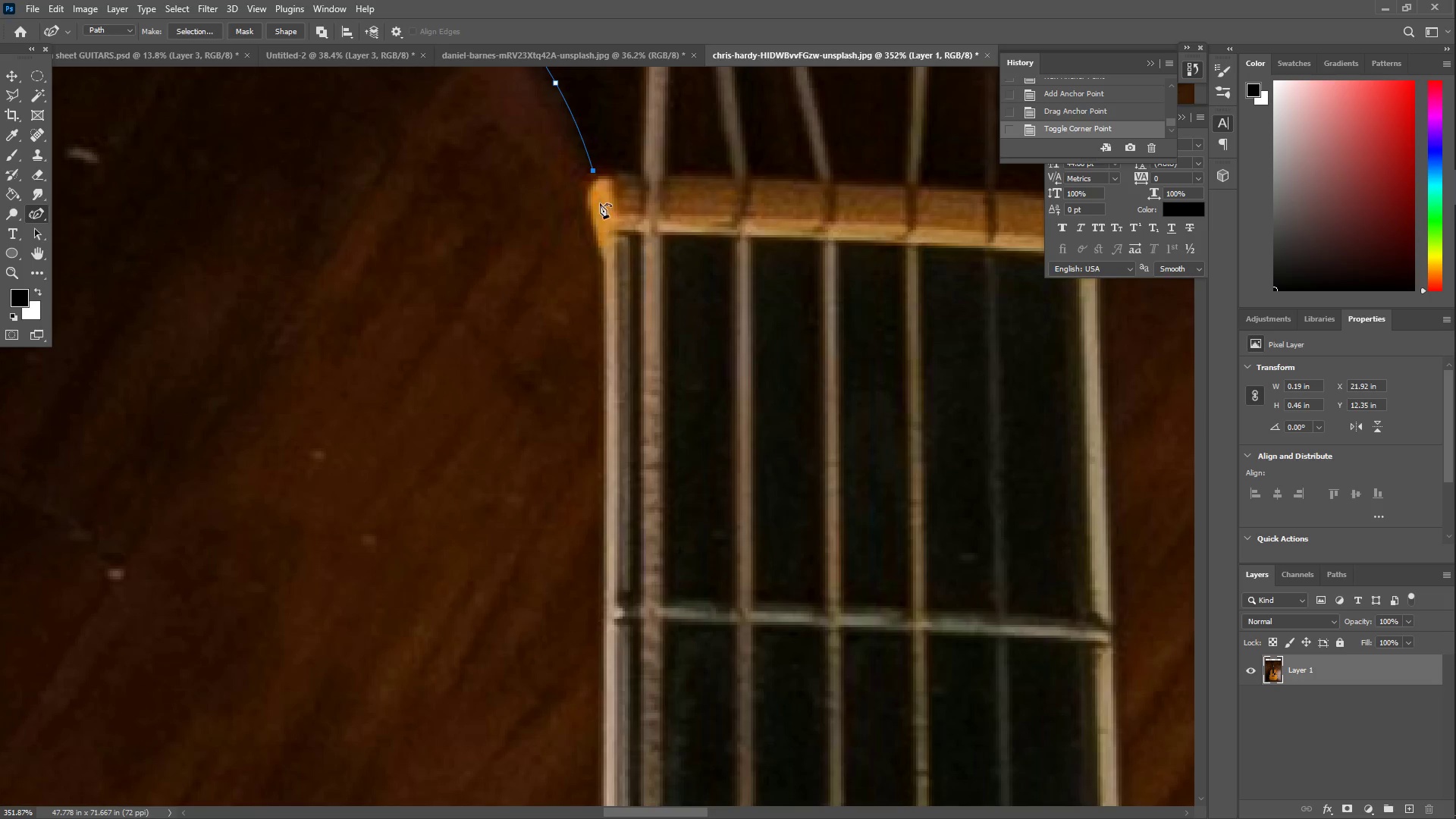 
left_click_drag(start_coordinate=[599, 191], to_coordinate=[593, 181])
 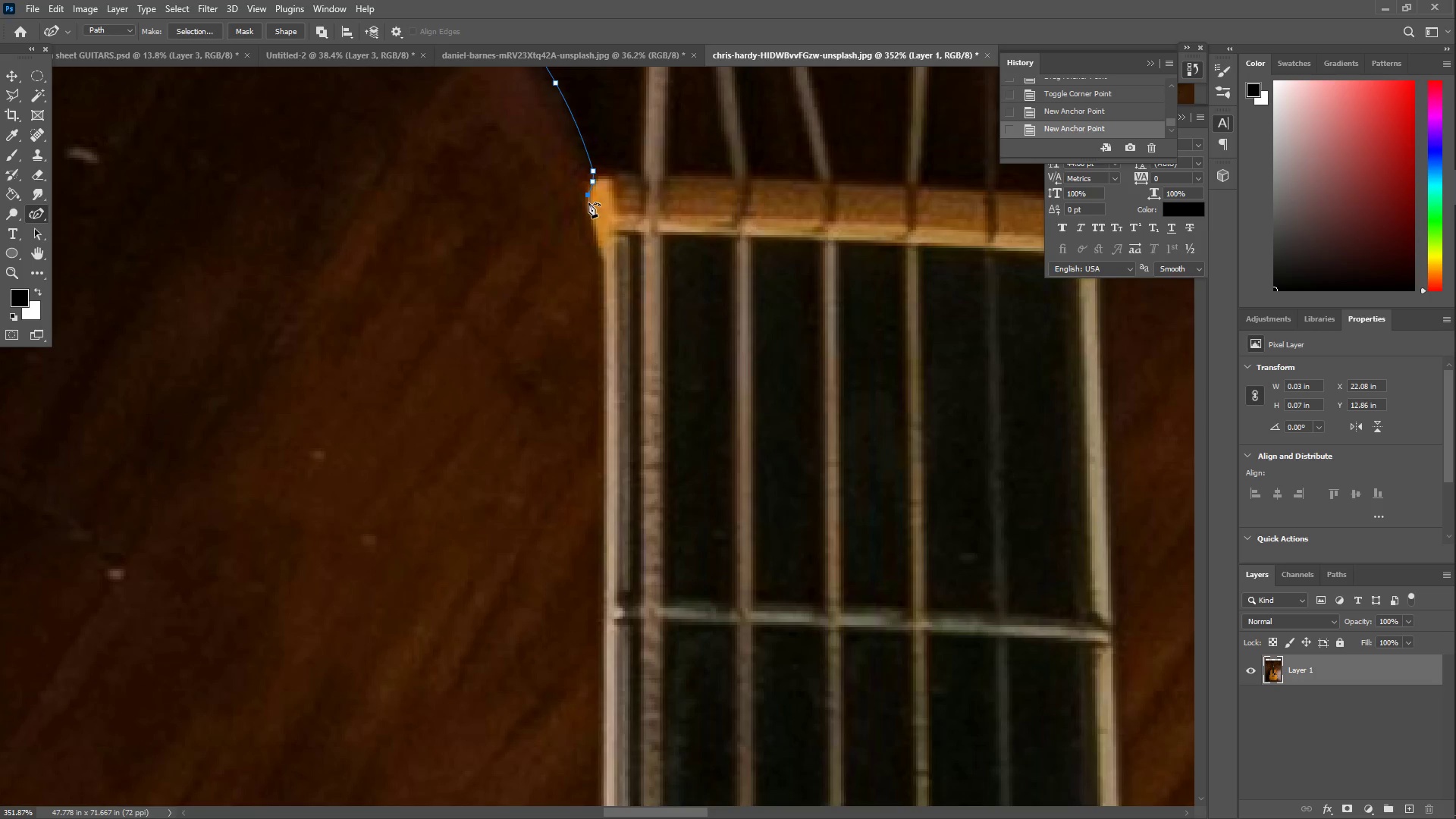 
left_click_drag(start_coordinate=[595, 214], to_coordinate=[593, 209])
 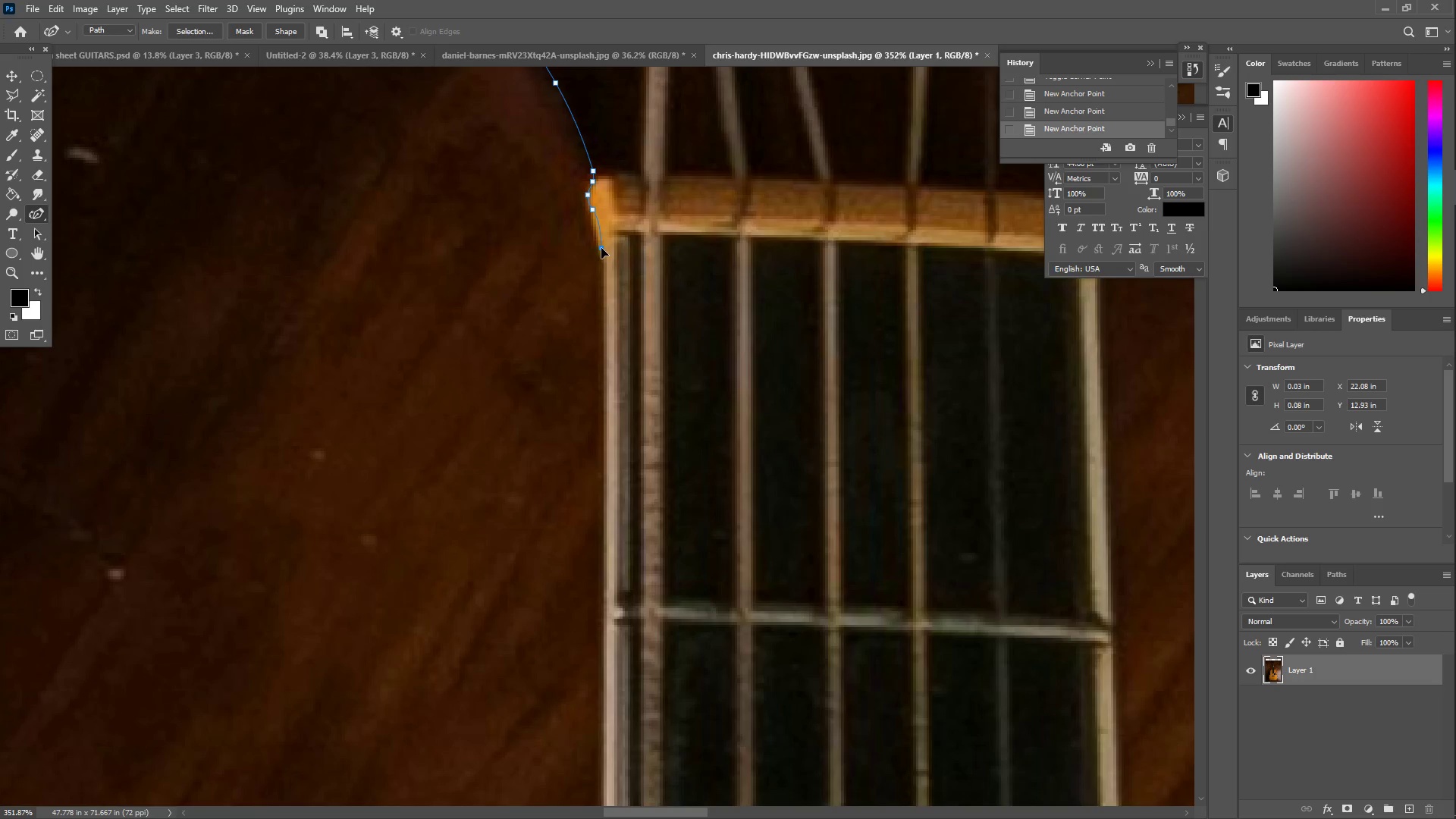 
left_click([602, 249])
 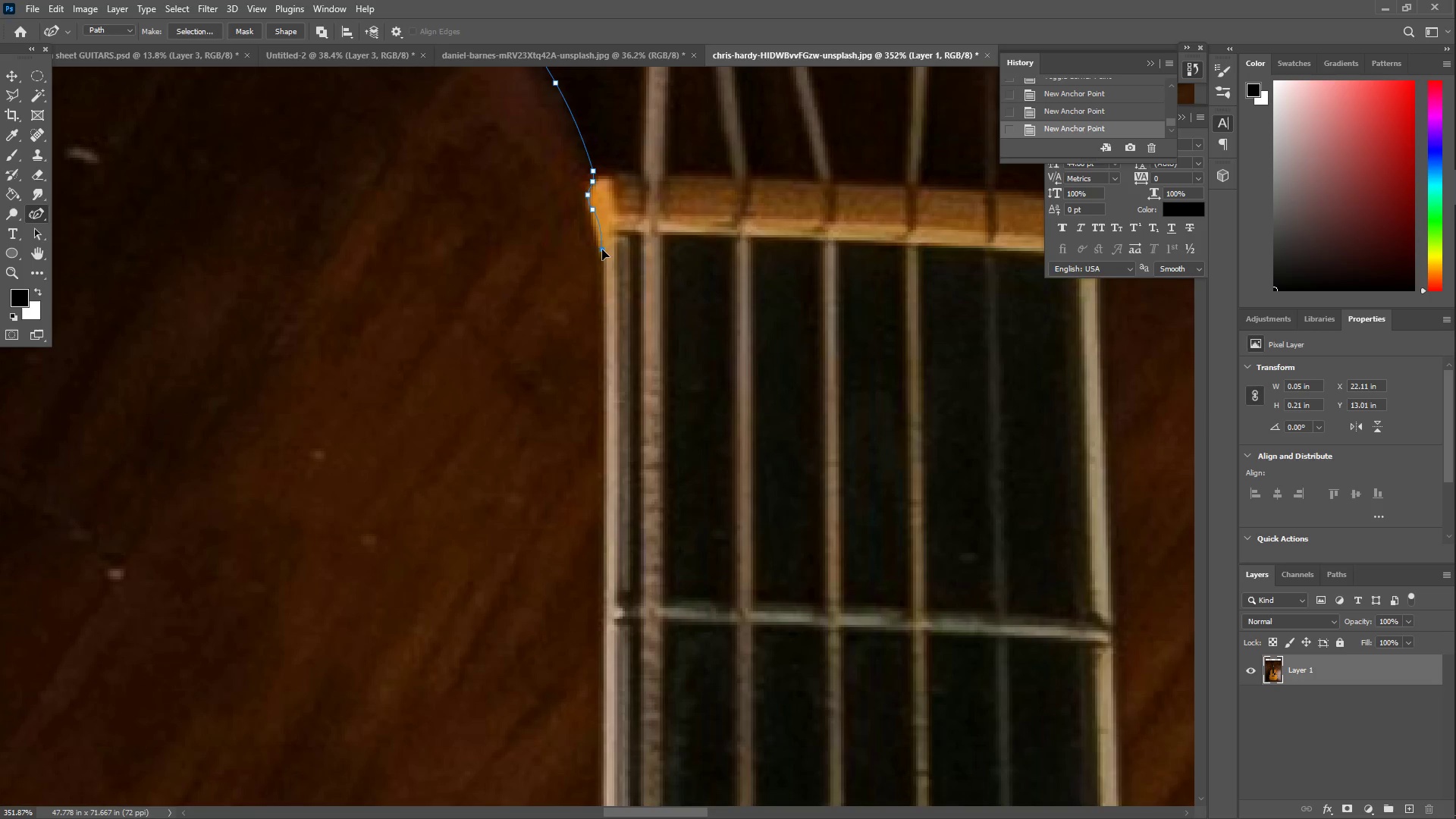 
hold_key(key=Space, duration=0.53)
 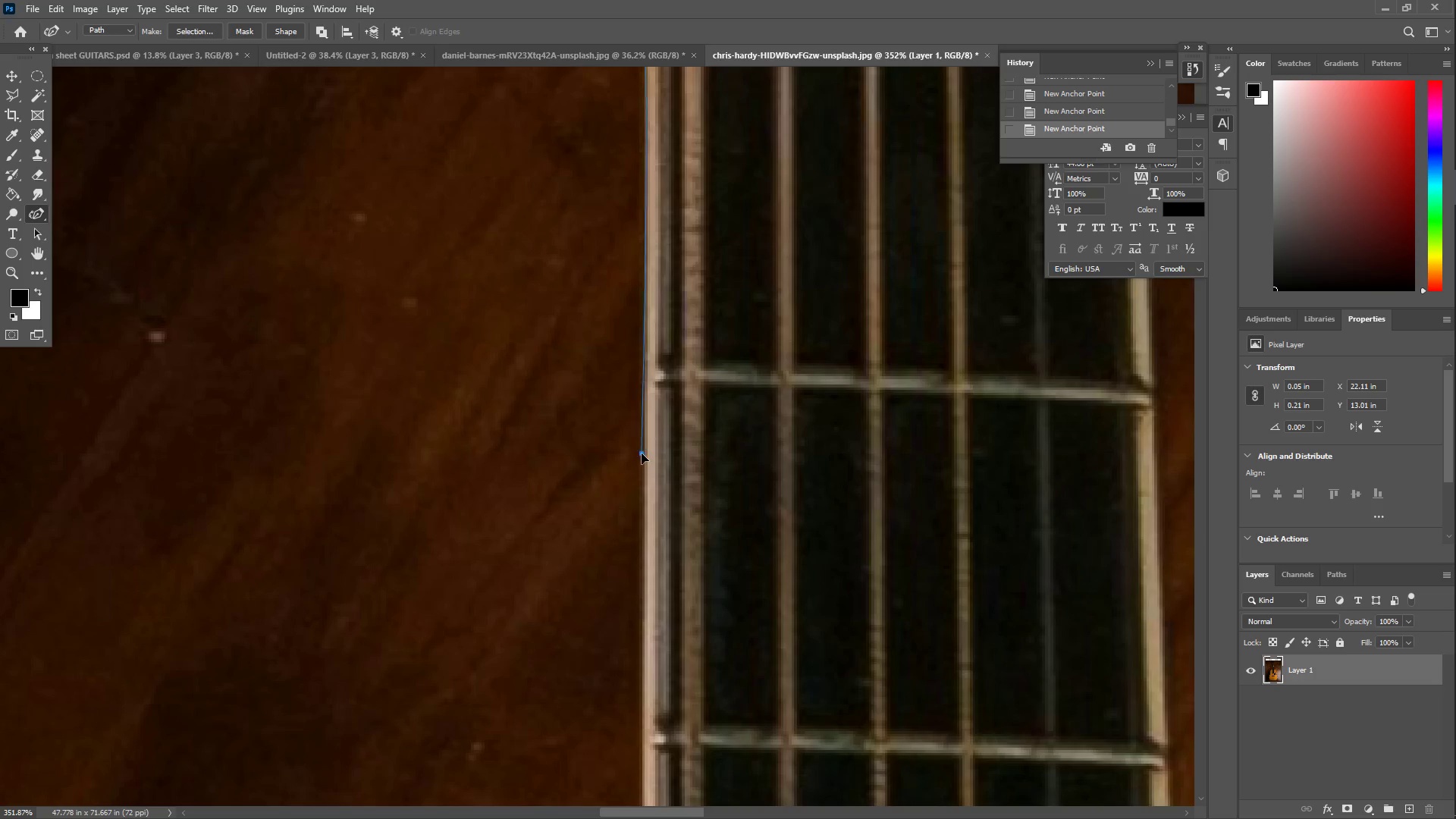 
left_click_drag(start_coordinate=[604, 495], to_coordinate=[645, 258])
 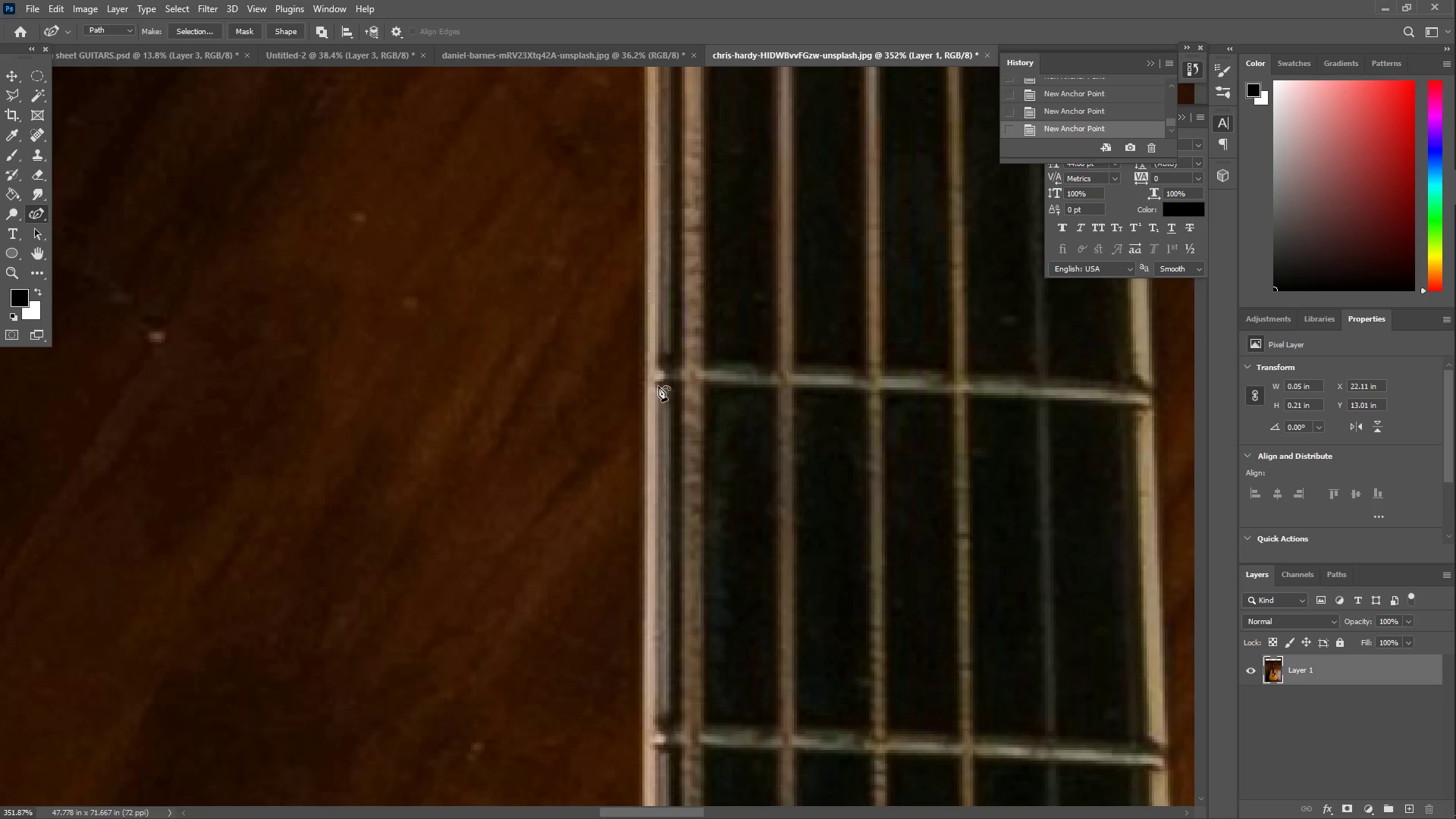 
left_click_drag(start_coordinate=[658, 393], to_coordinate=[647, 457])
 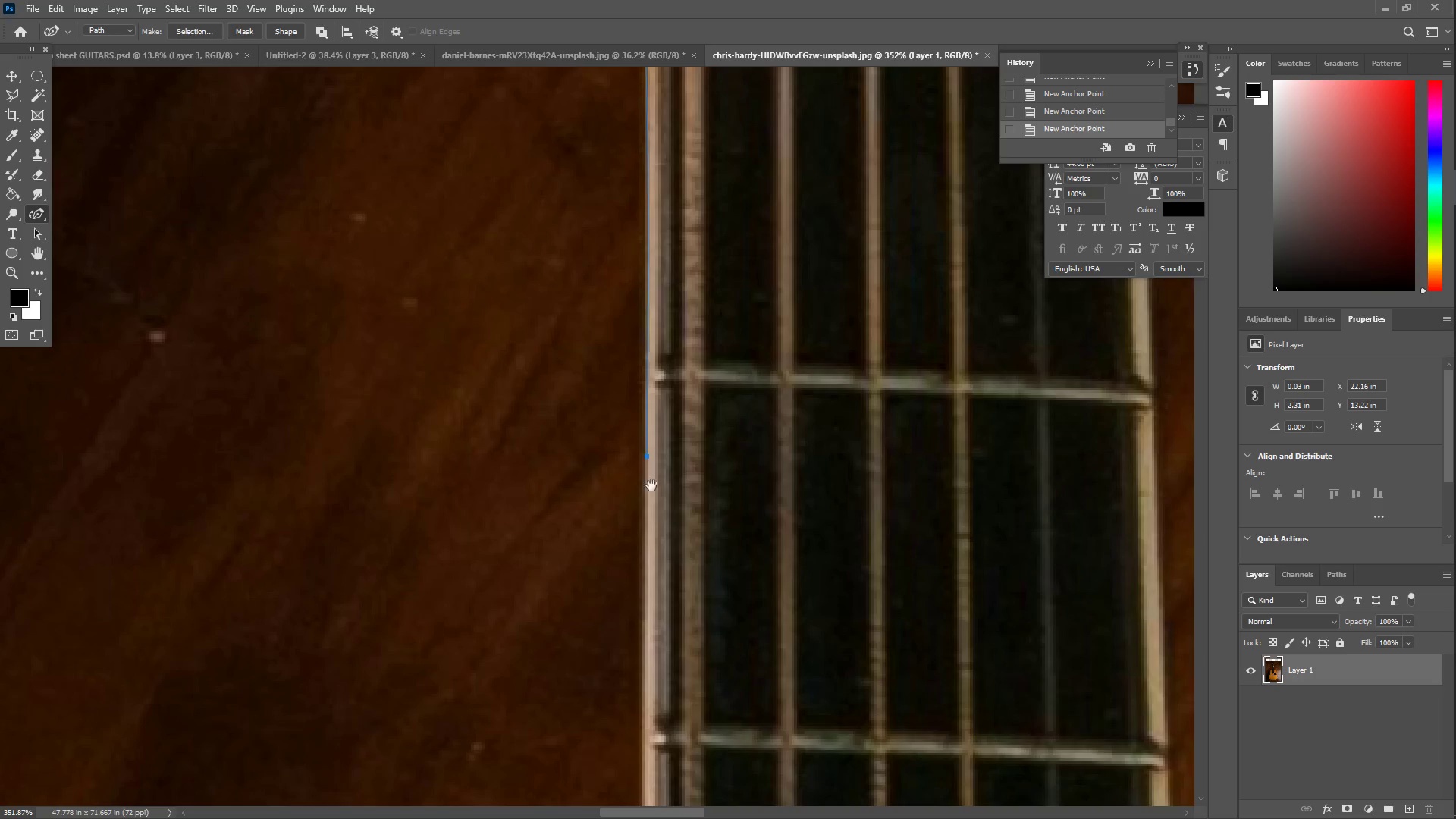 
hold_key(key=Space, duration=0.66)
 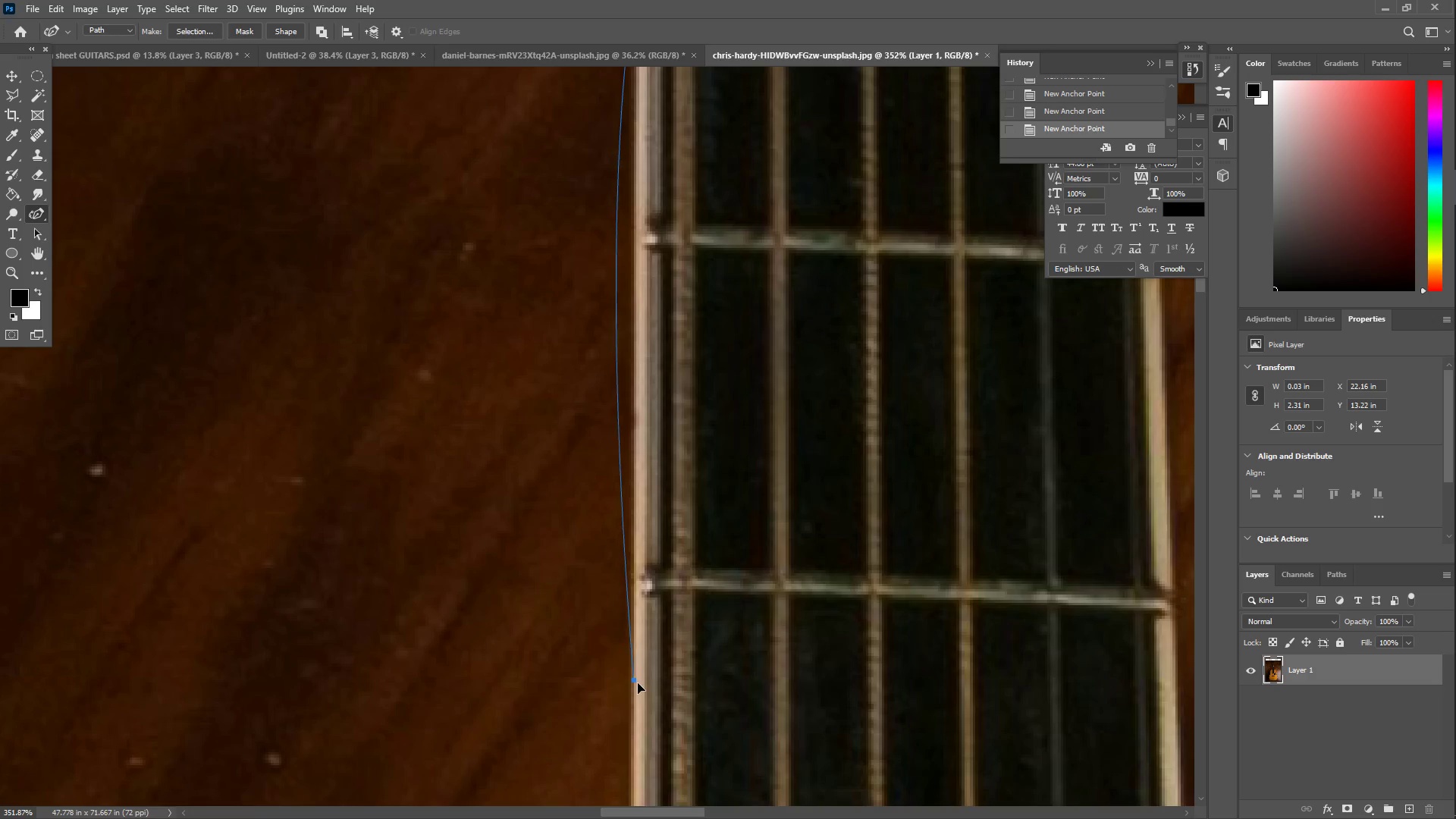 
left_click_drag(start_coordinate=[638, 613], to_coordinate=[629, 113])
 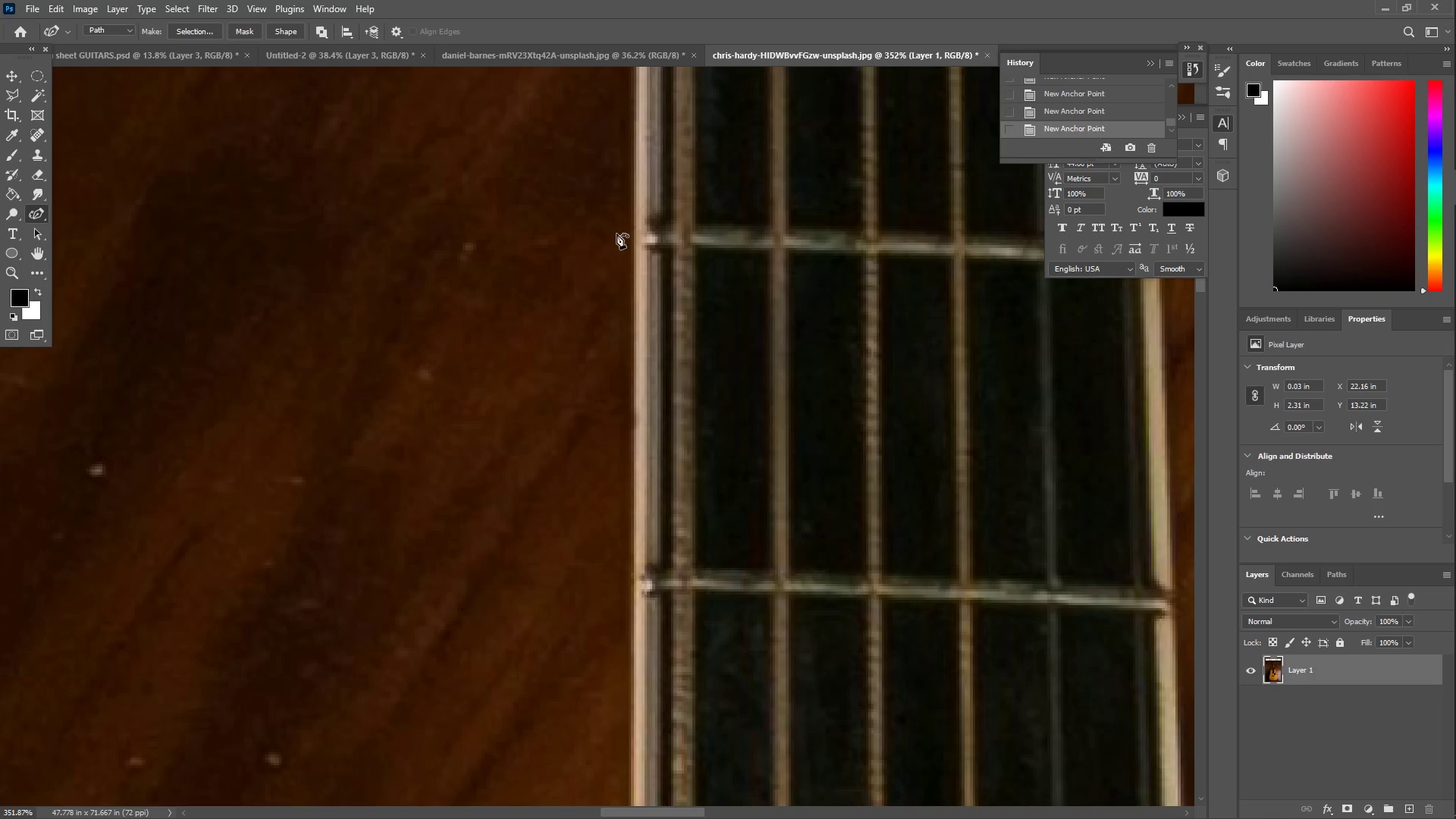 
left_click_drag(start_coordinate=[617, 471], to_coordinate=[642, 678])
 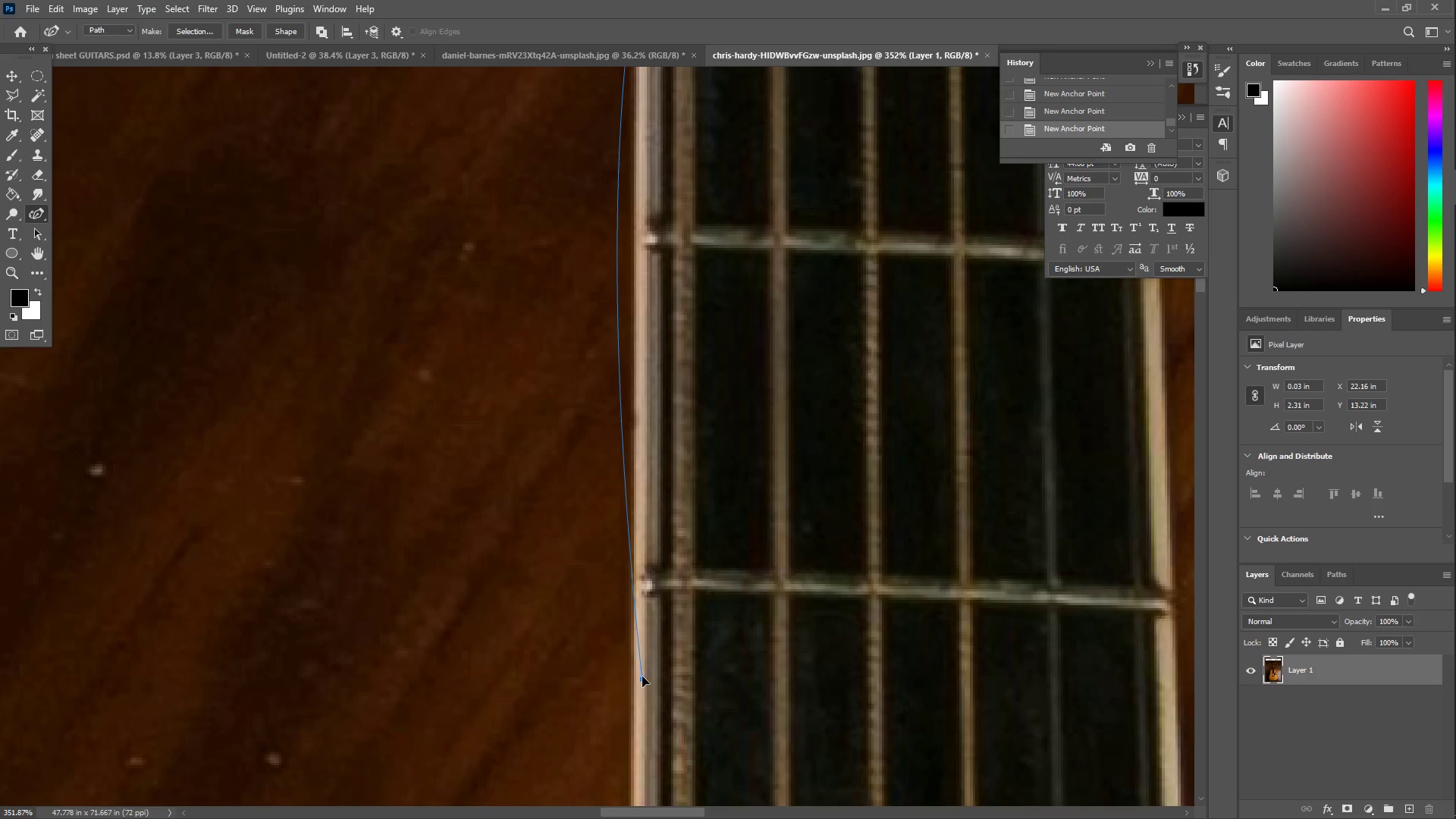 
key(Control+Z)
 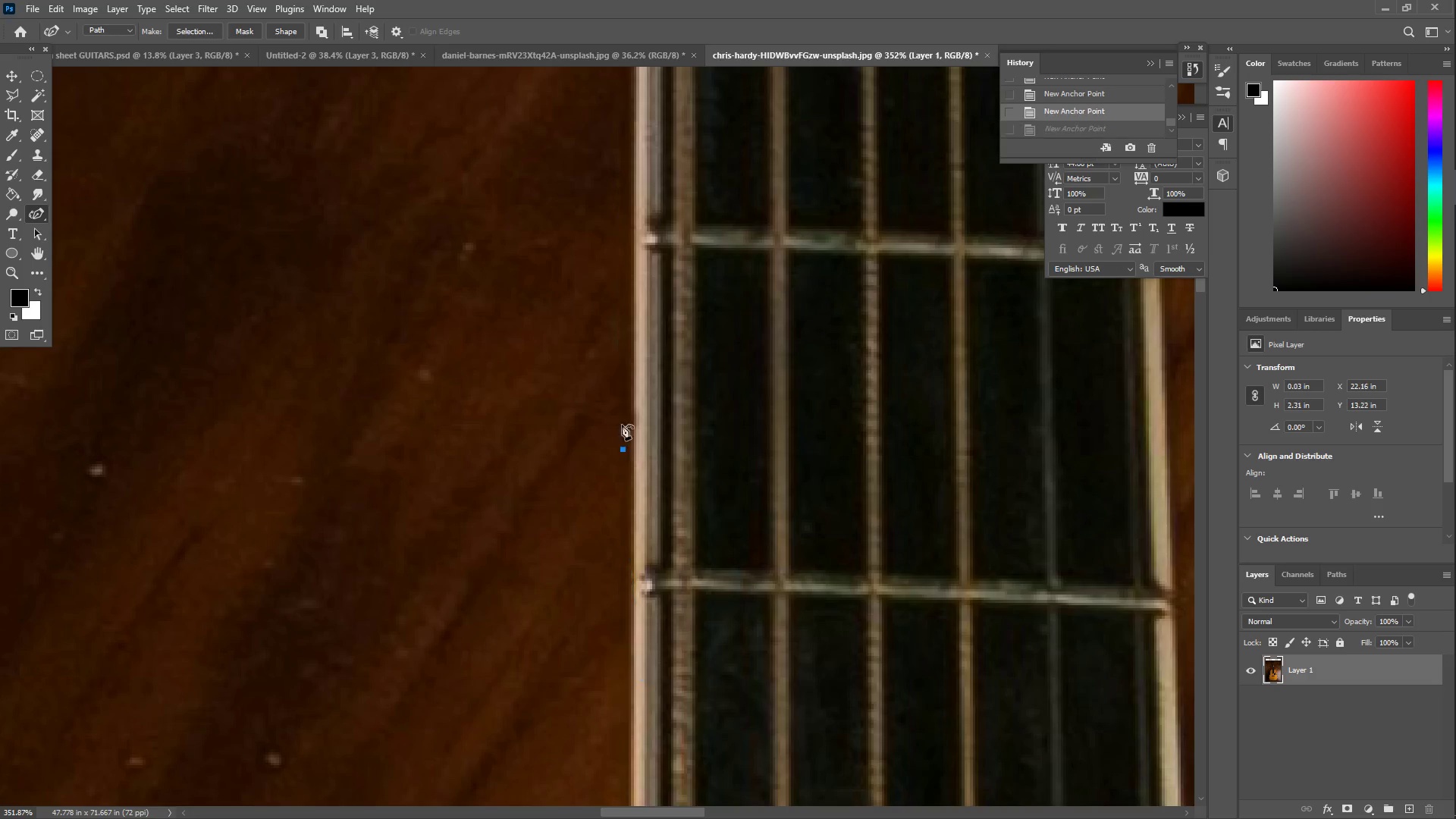 
hold_key(key=Space, duration=0.91)
 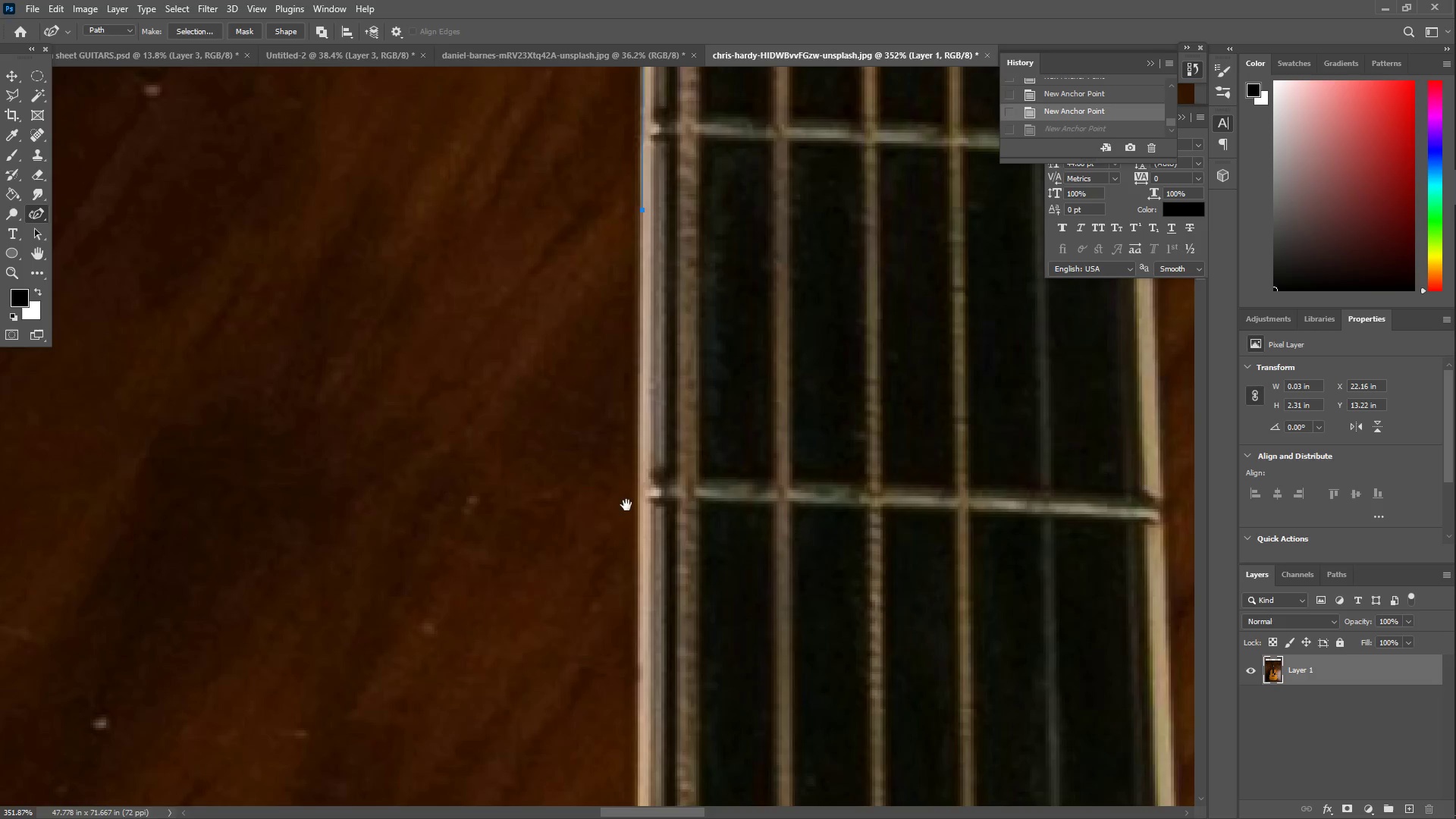 
left_click_drag(start_coordinate=[623, 253], to_coordinate=[573, 631])
 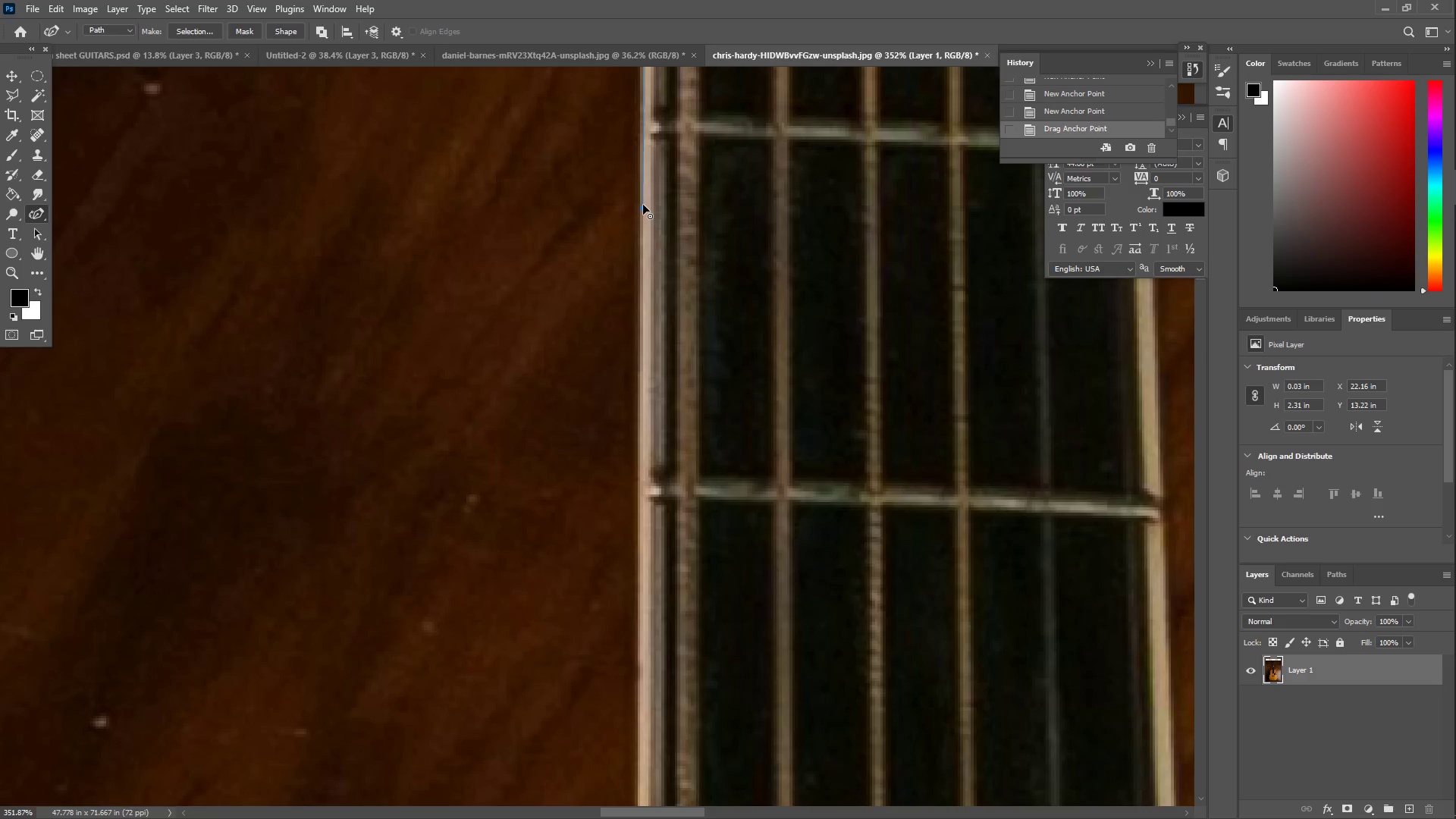 
left_click_drag(start_coordinate=[647, 375], to_coordinate=[652, 649])
 